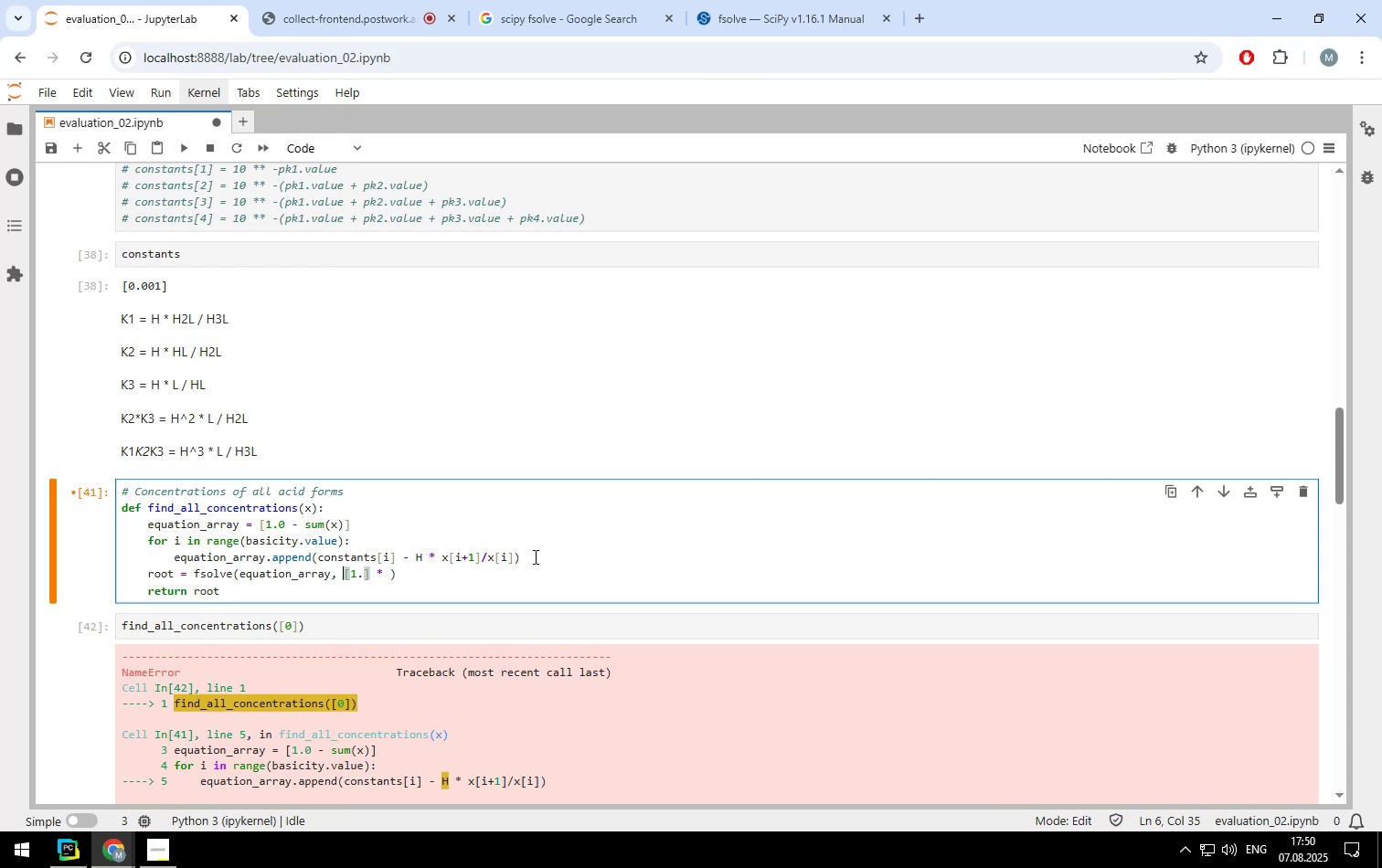 
hold_key(key=ArrowRight, duration=0.94)
 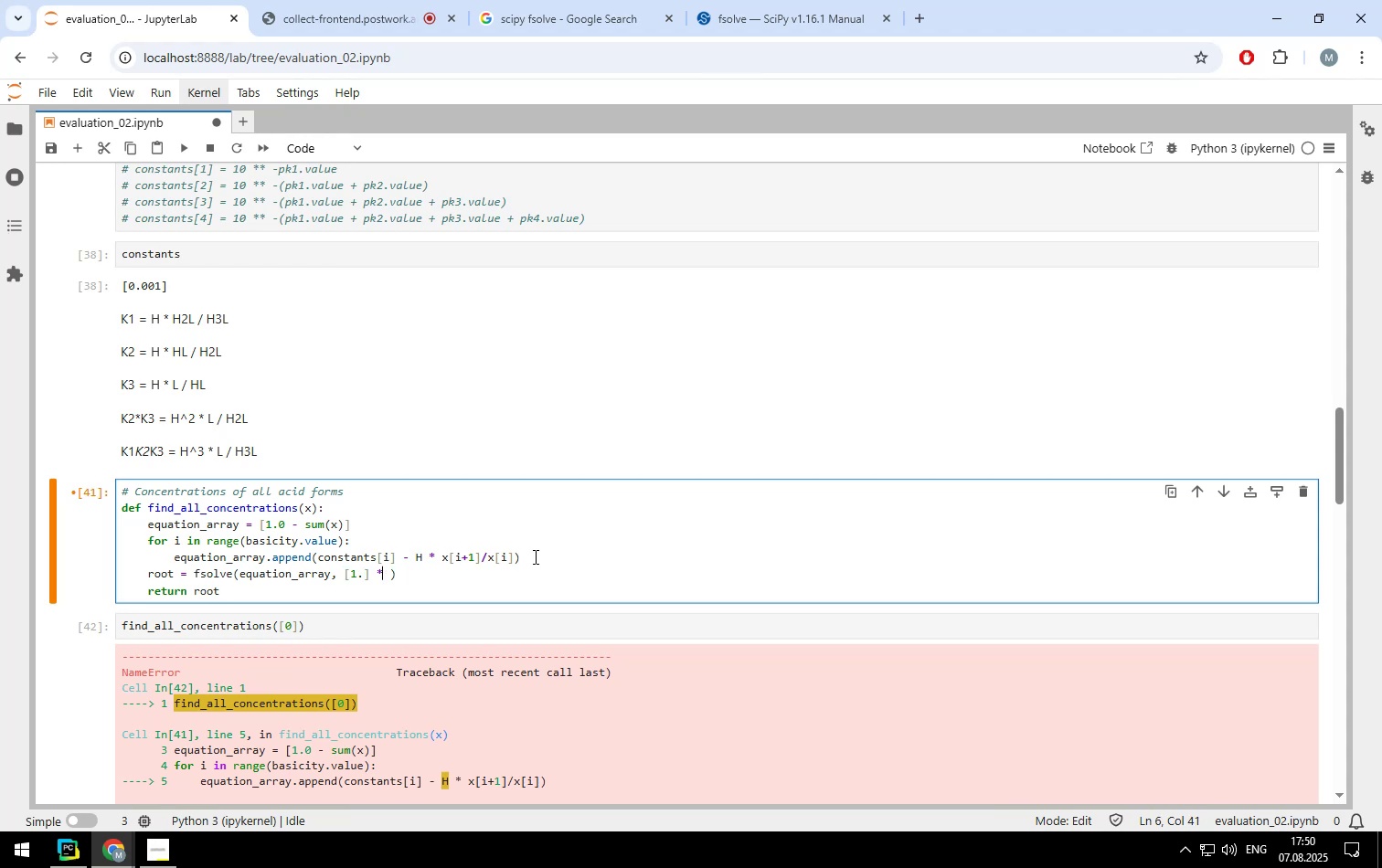 
key(ArrowRight)
 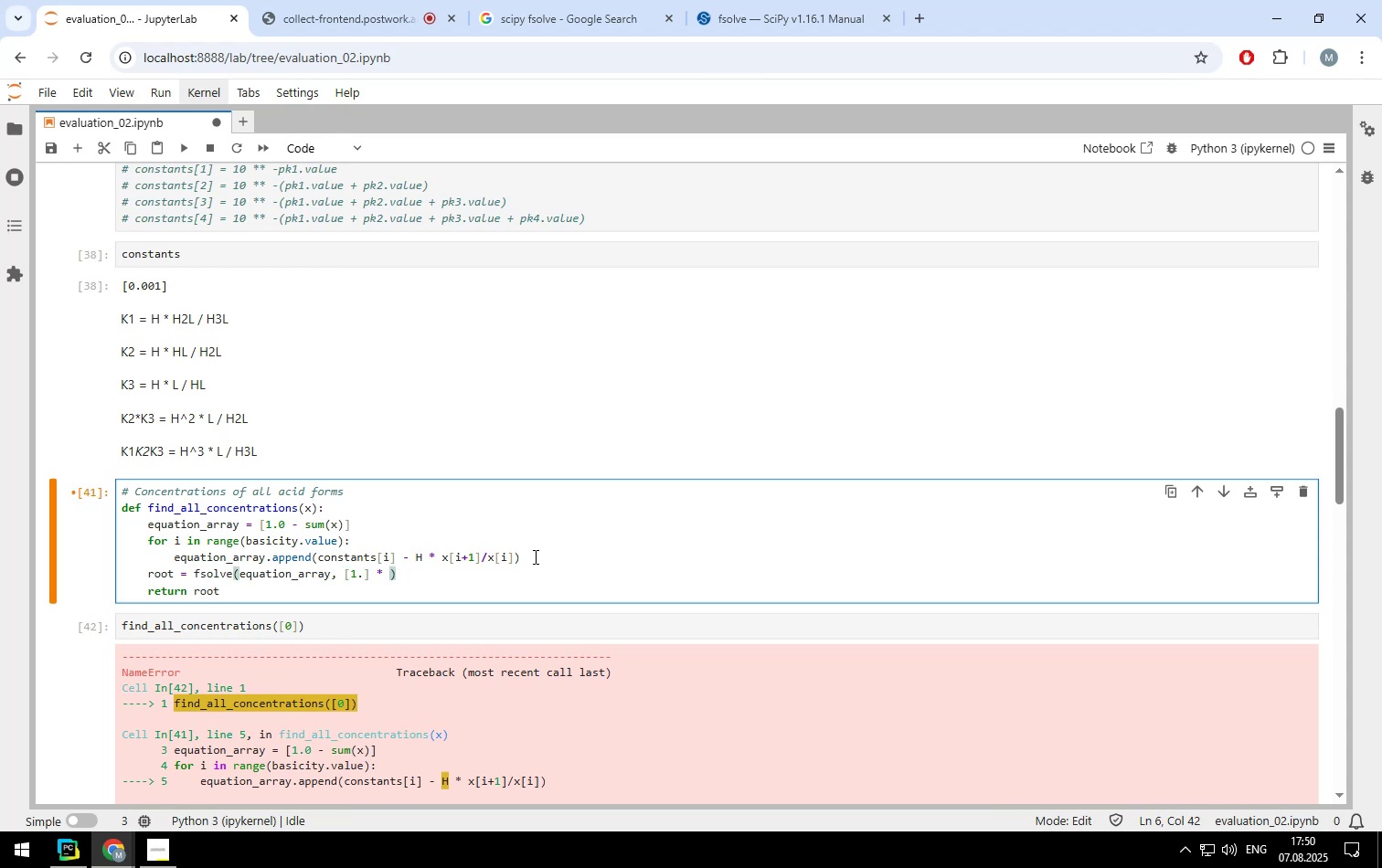 
type(basicity.value)
 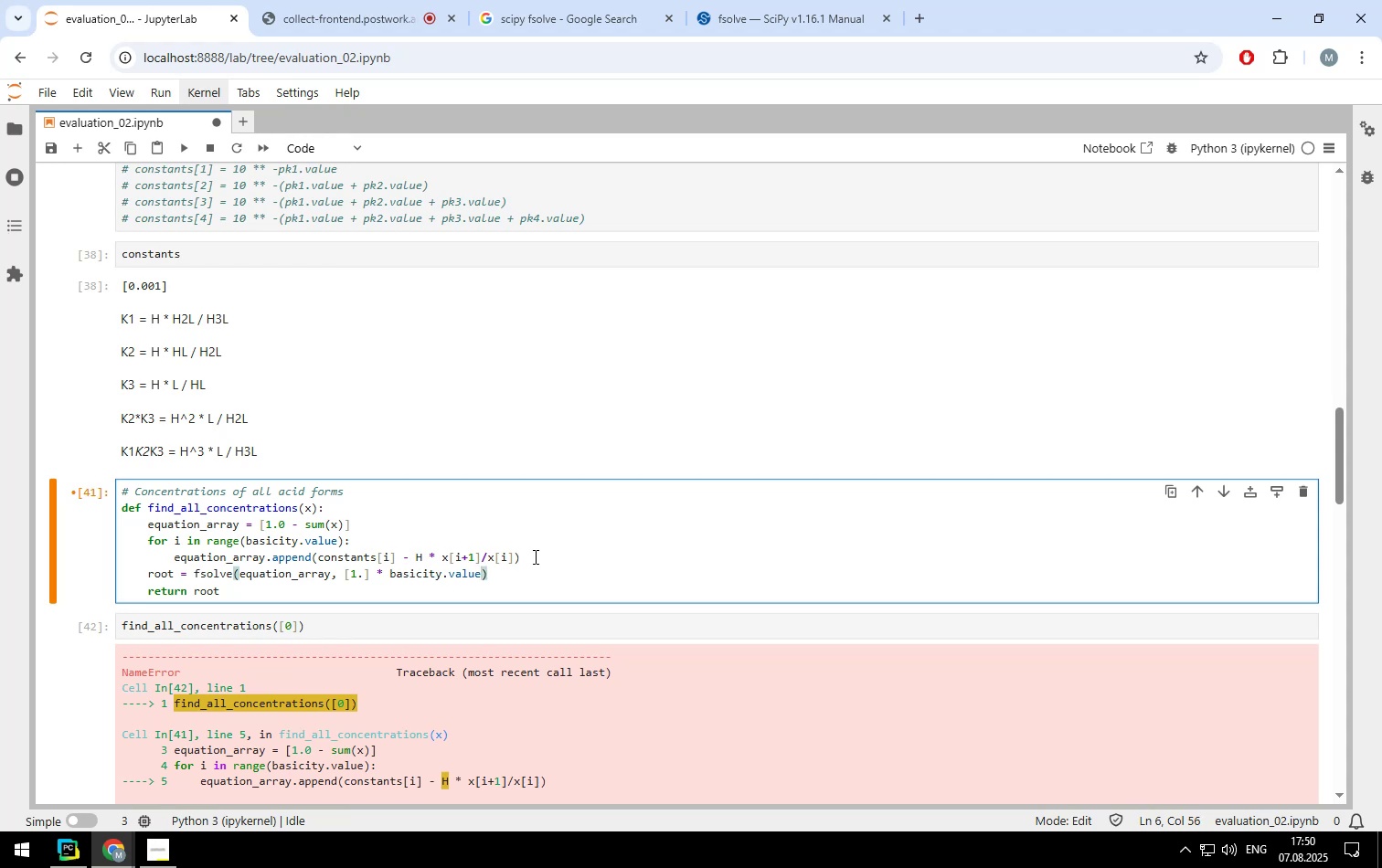 
hold_key(key=ArrowLeft, duration=1.47)
 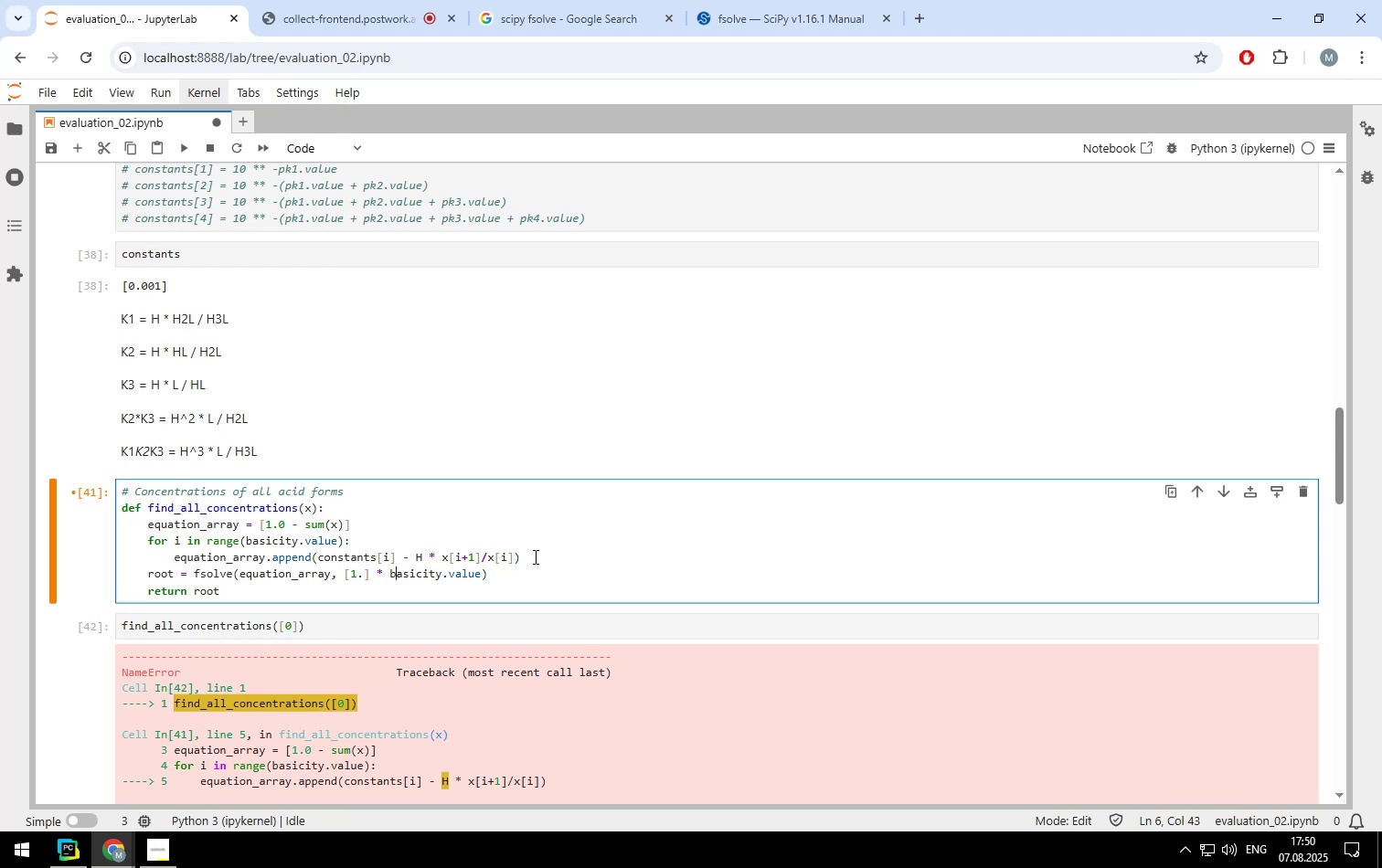 
key(ArrowLeft)
 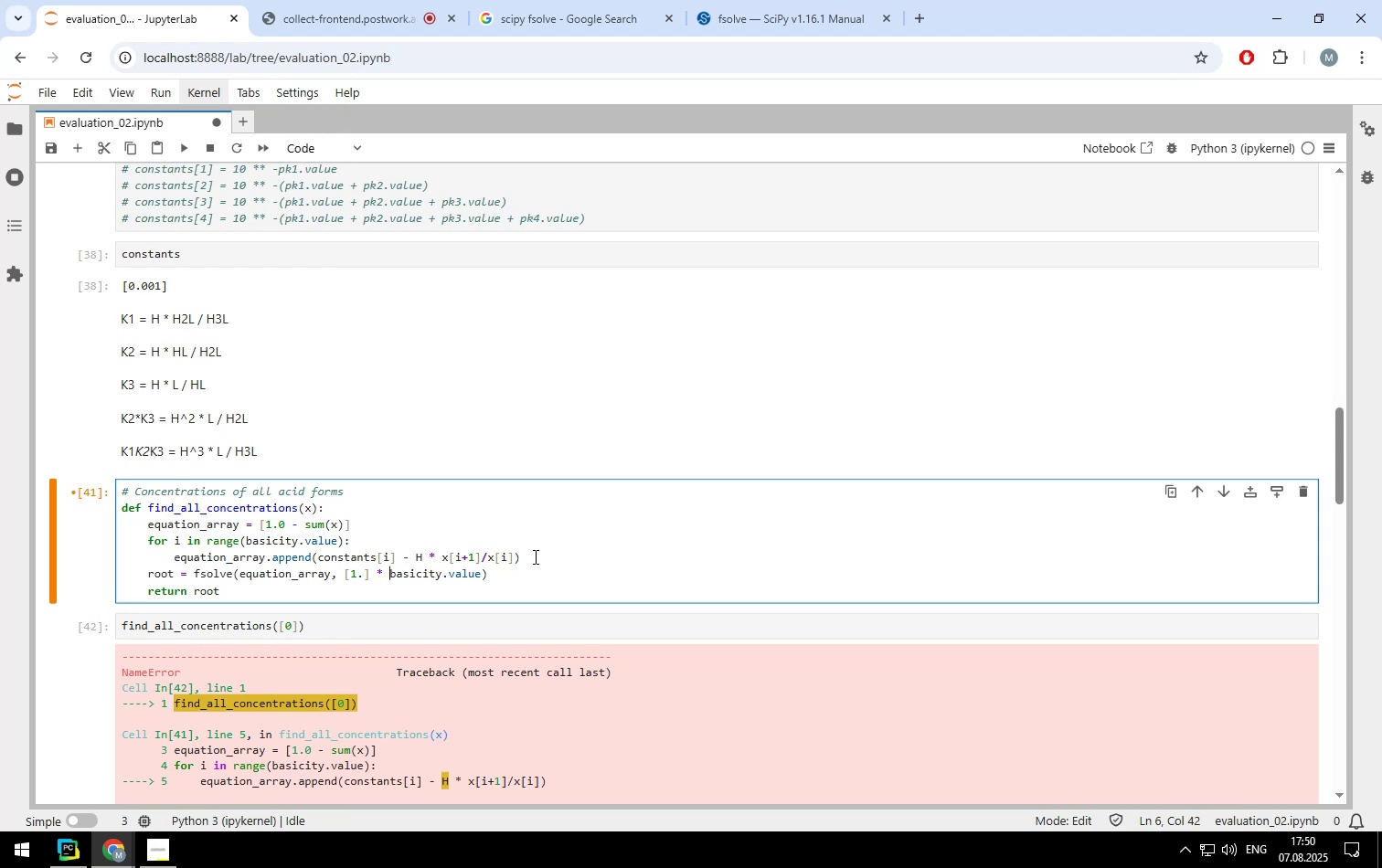 
type(( + 1))
 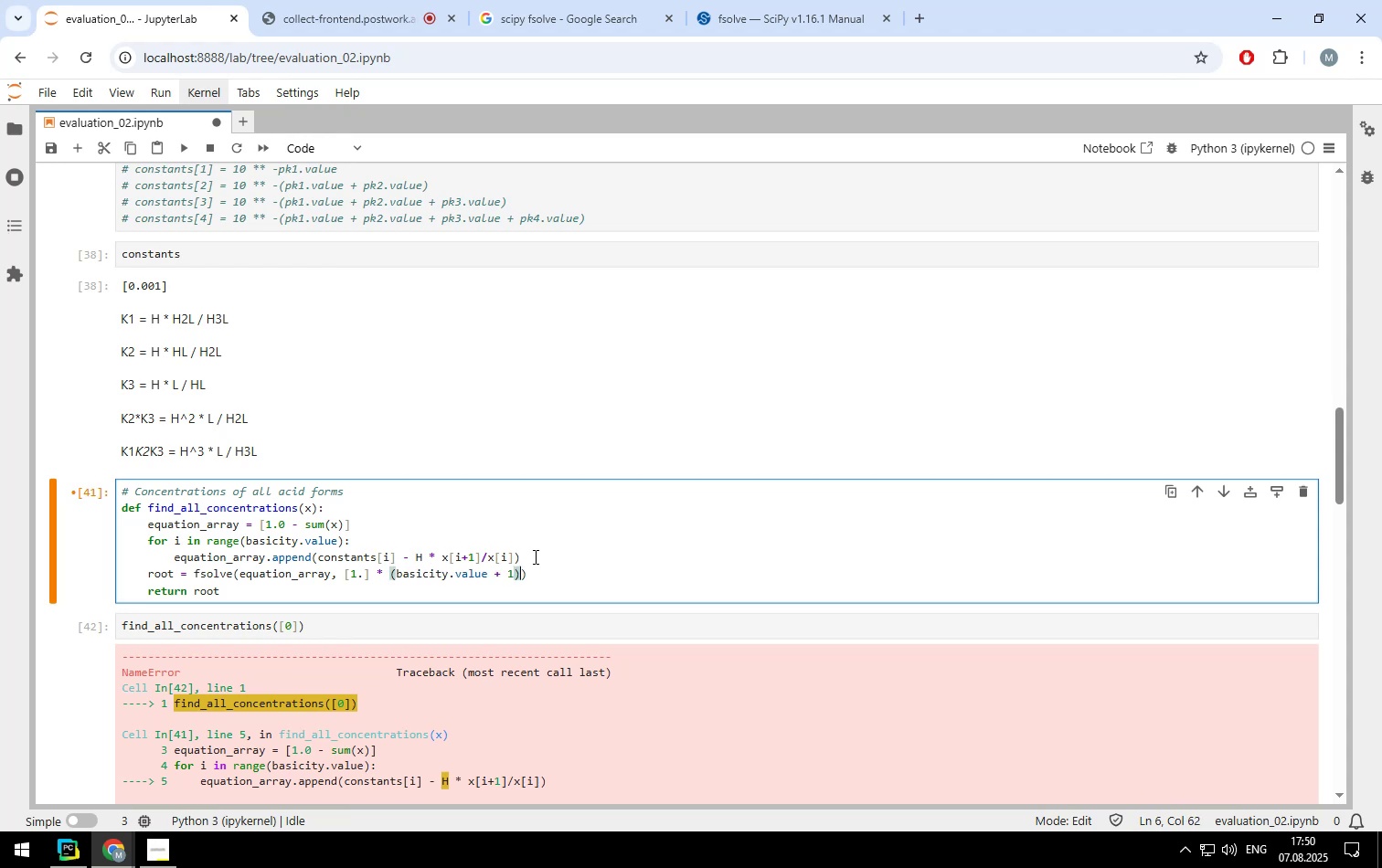 
hold_key(key=ArrowRight, duration=1.5)
 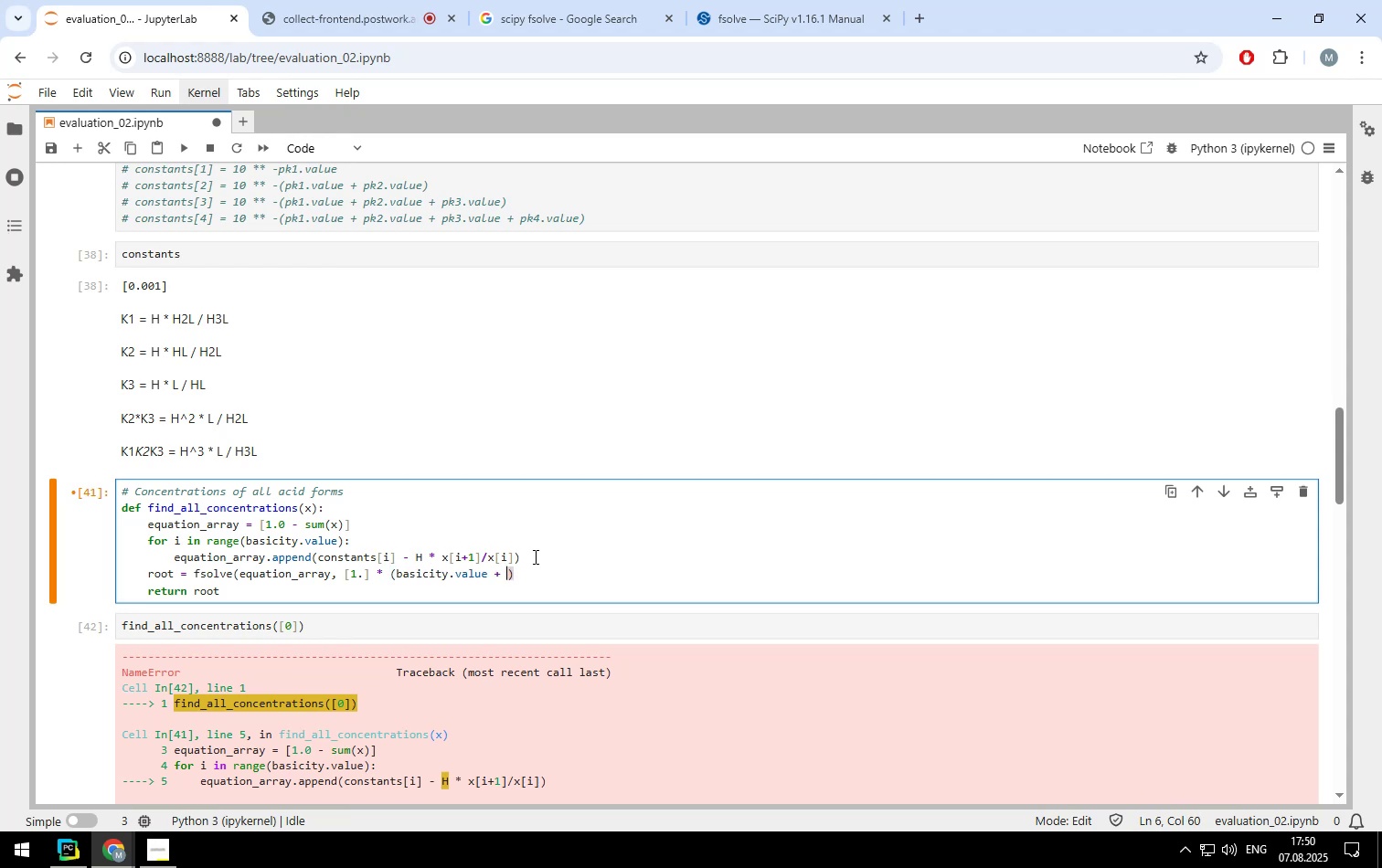 
key(Shift+Enter)
 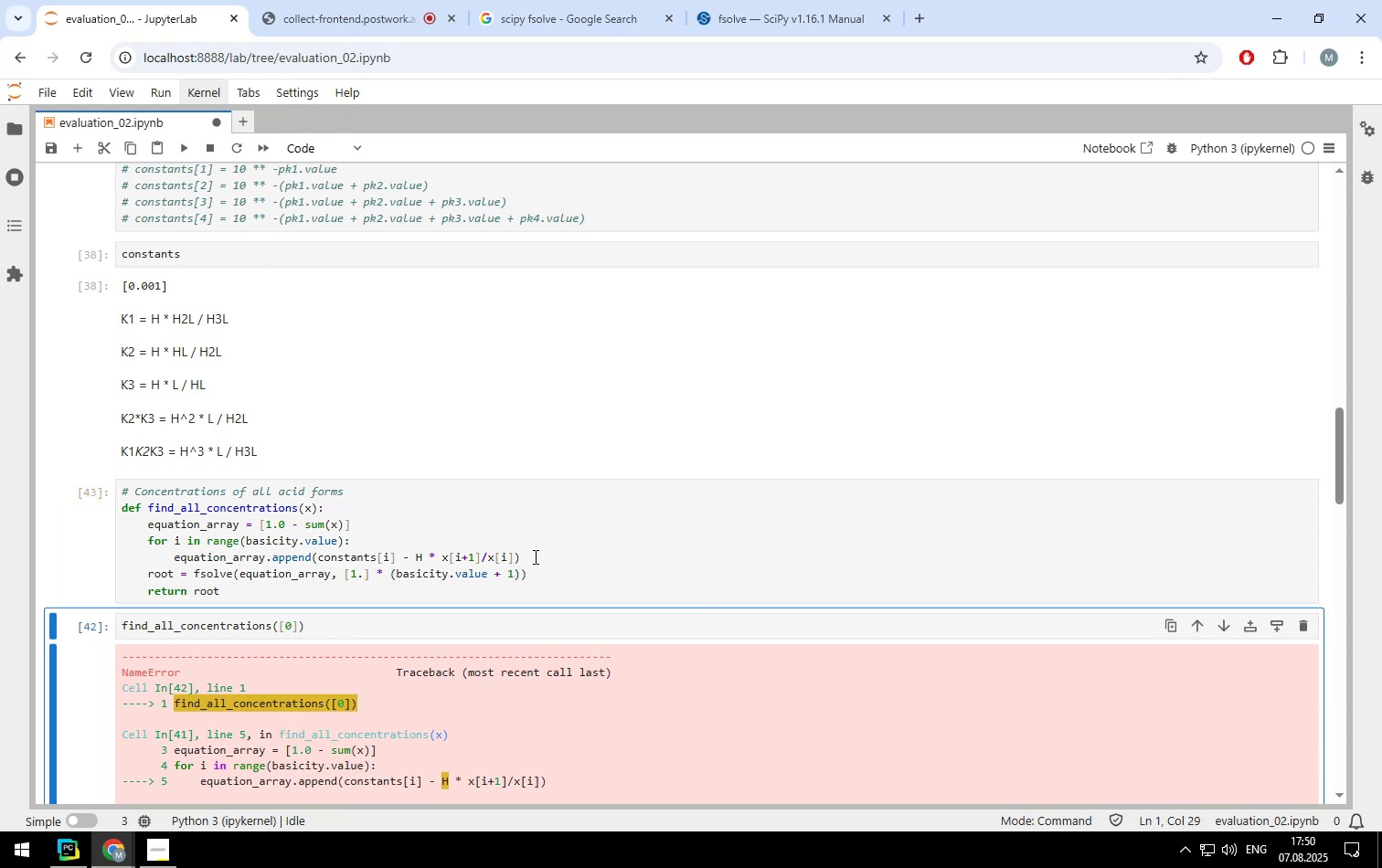 
key(Shift+ShiftLeft)
 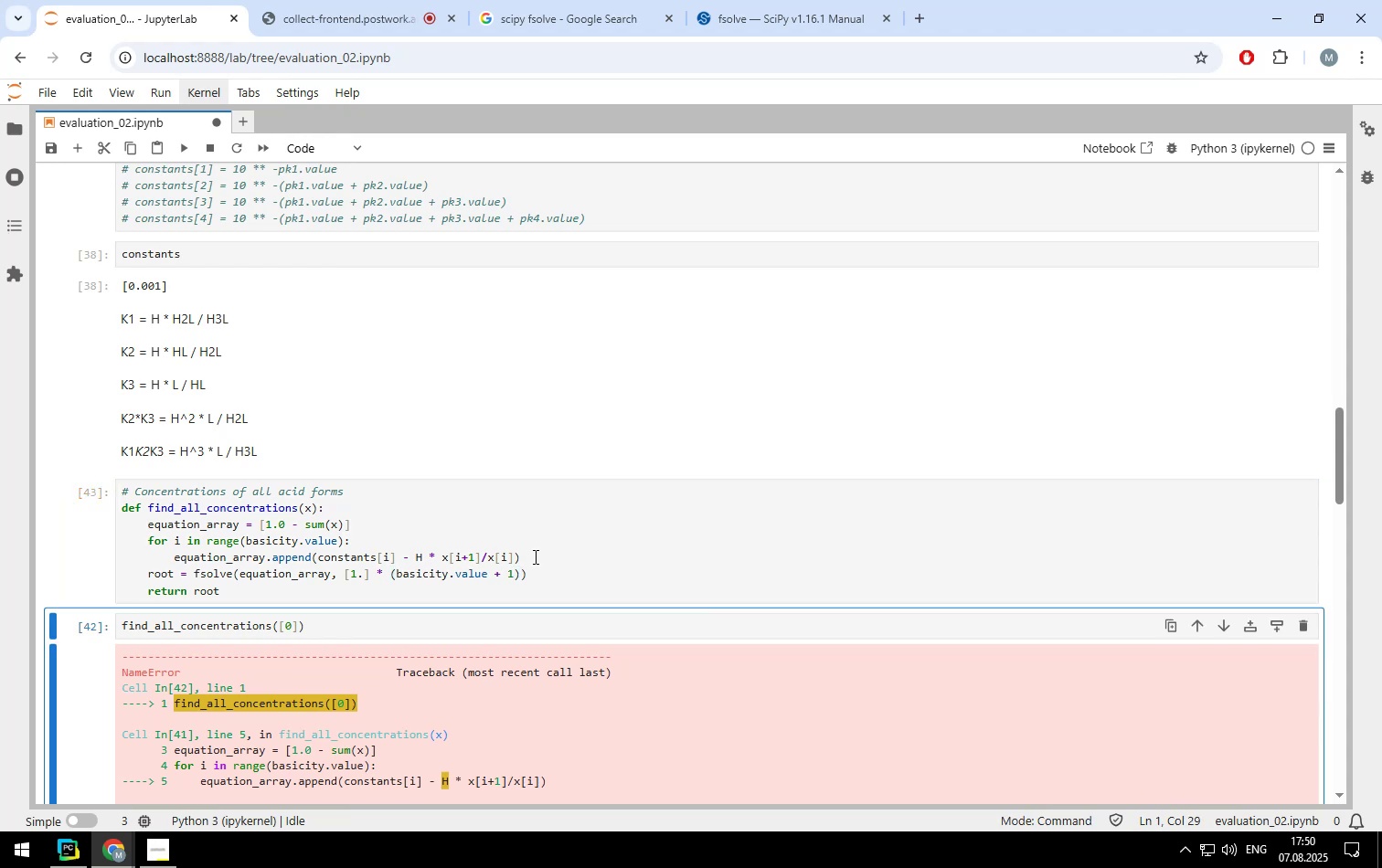 
key(Shift+Enter)
 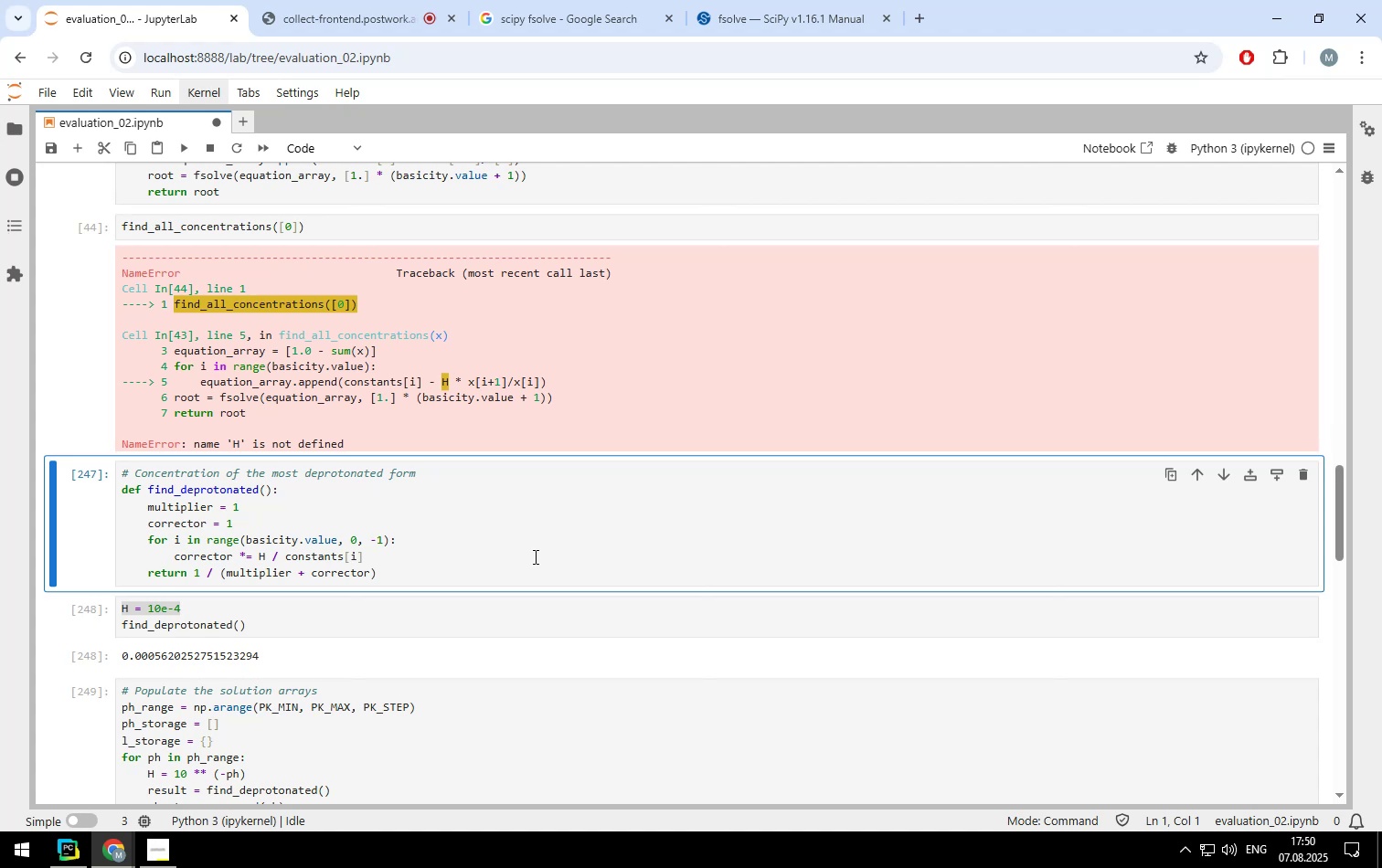 
scroll: coordinate [534, 556], scroll_direction: up, amount: 2.0
 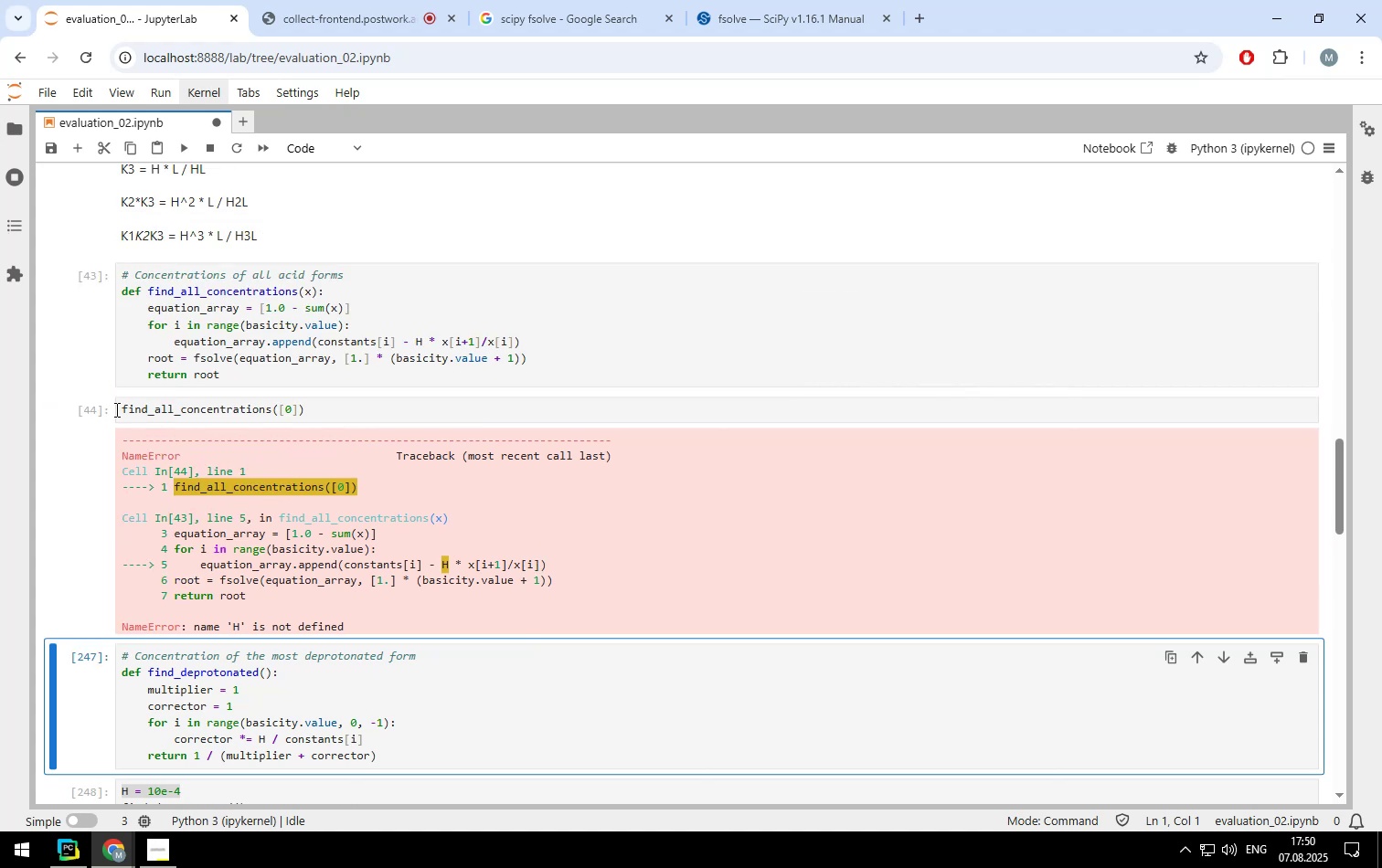 
left_click([121, 409])
 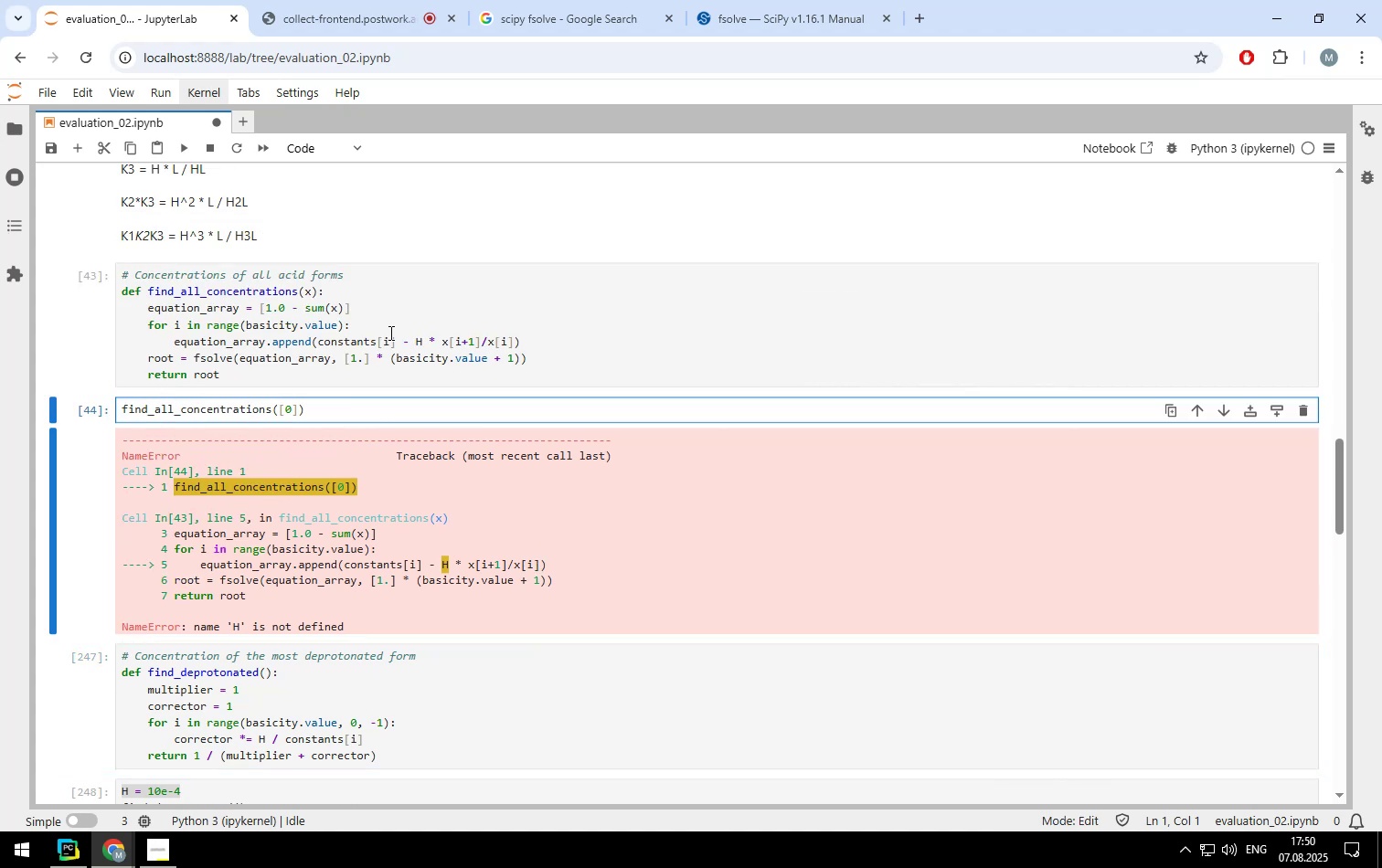 
key(Enter)
 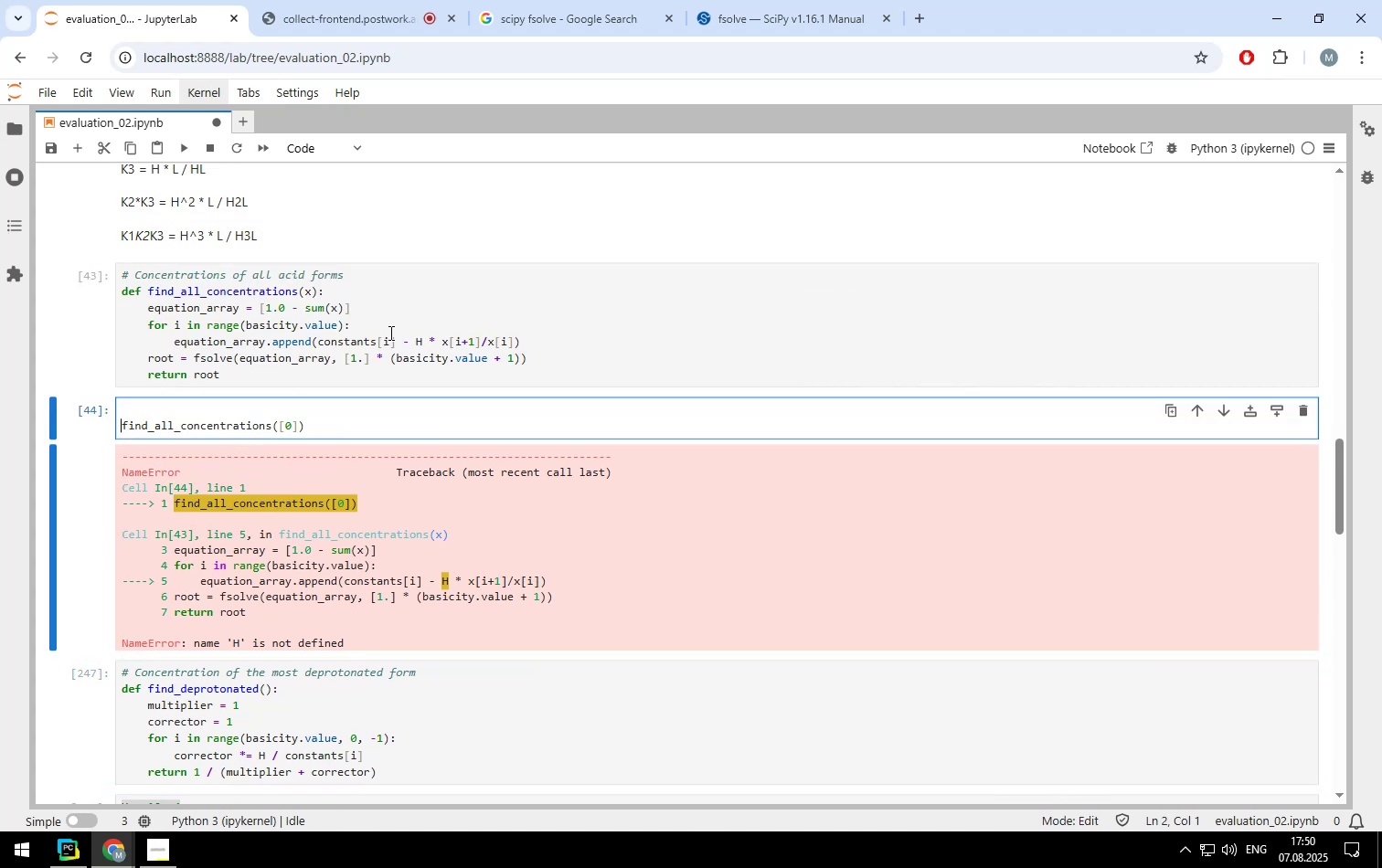 
key(ArrowUp)
 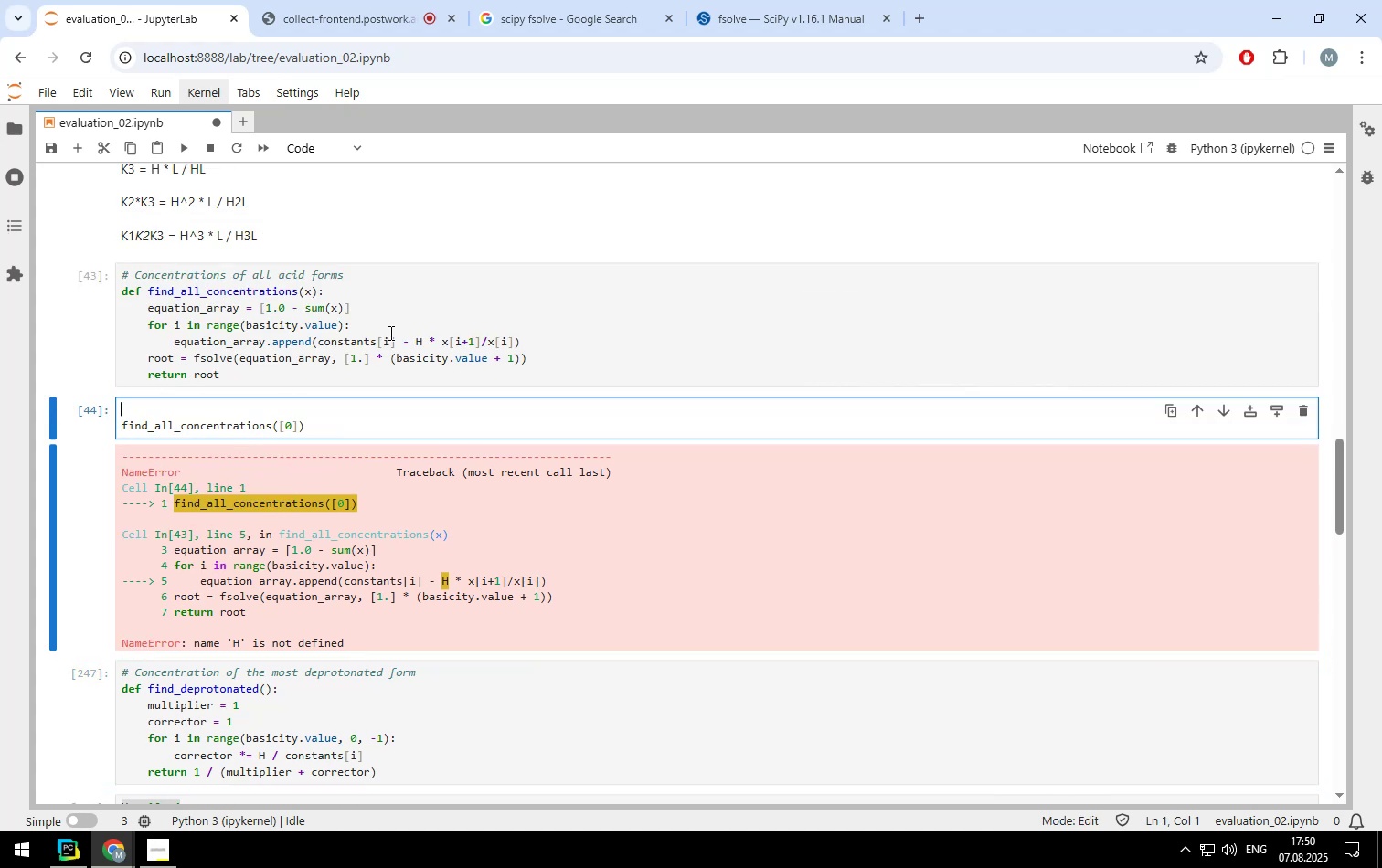 
key(Shift+ShiftLeft)
 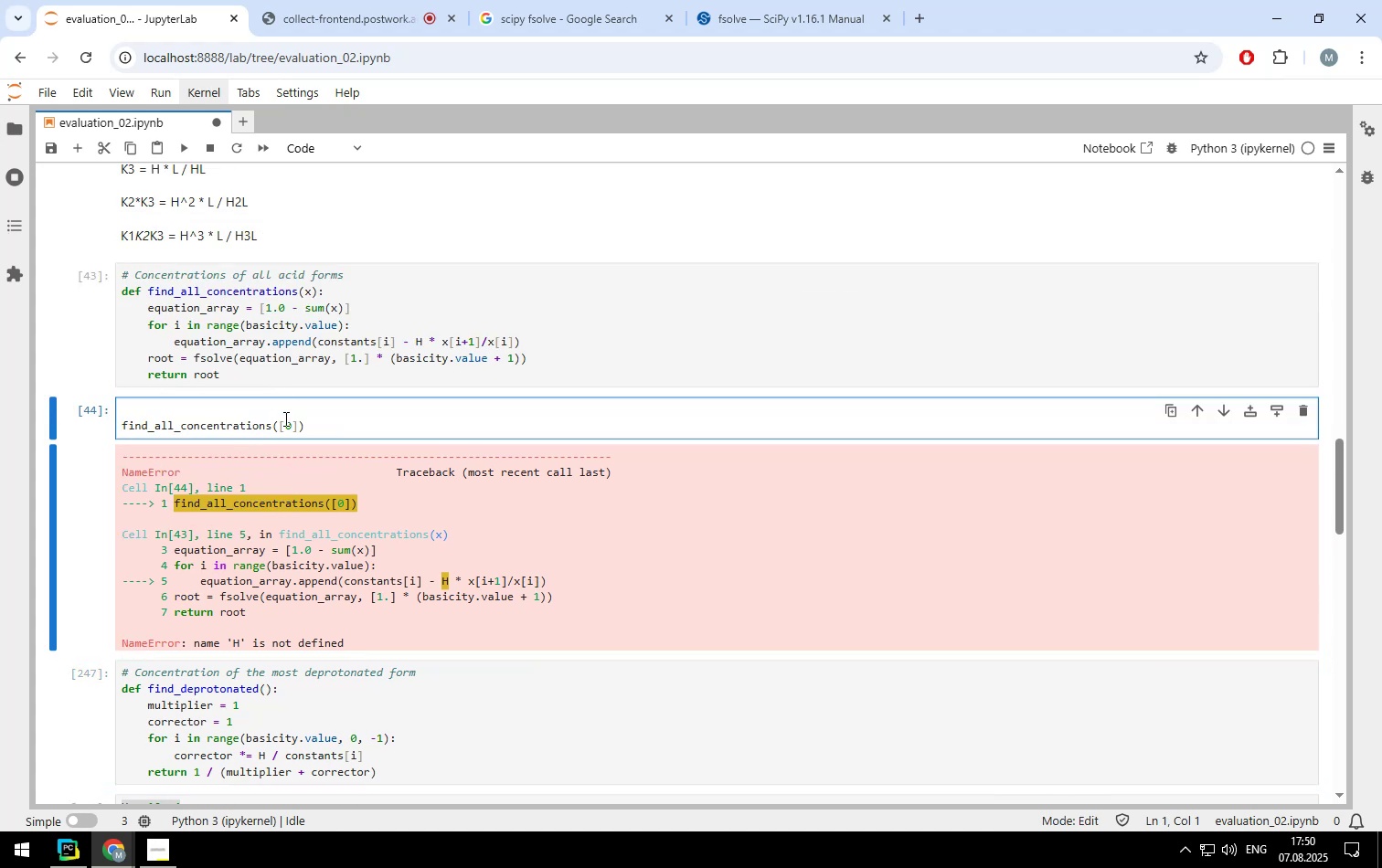 
left_click([297, 422])
 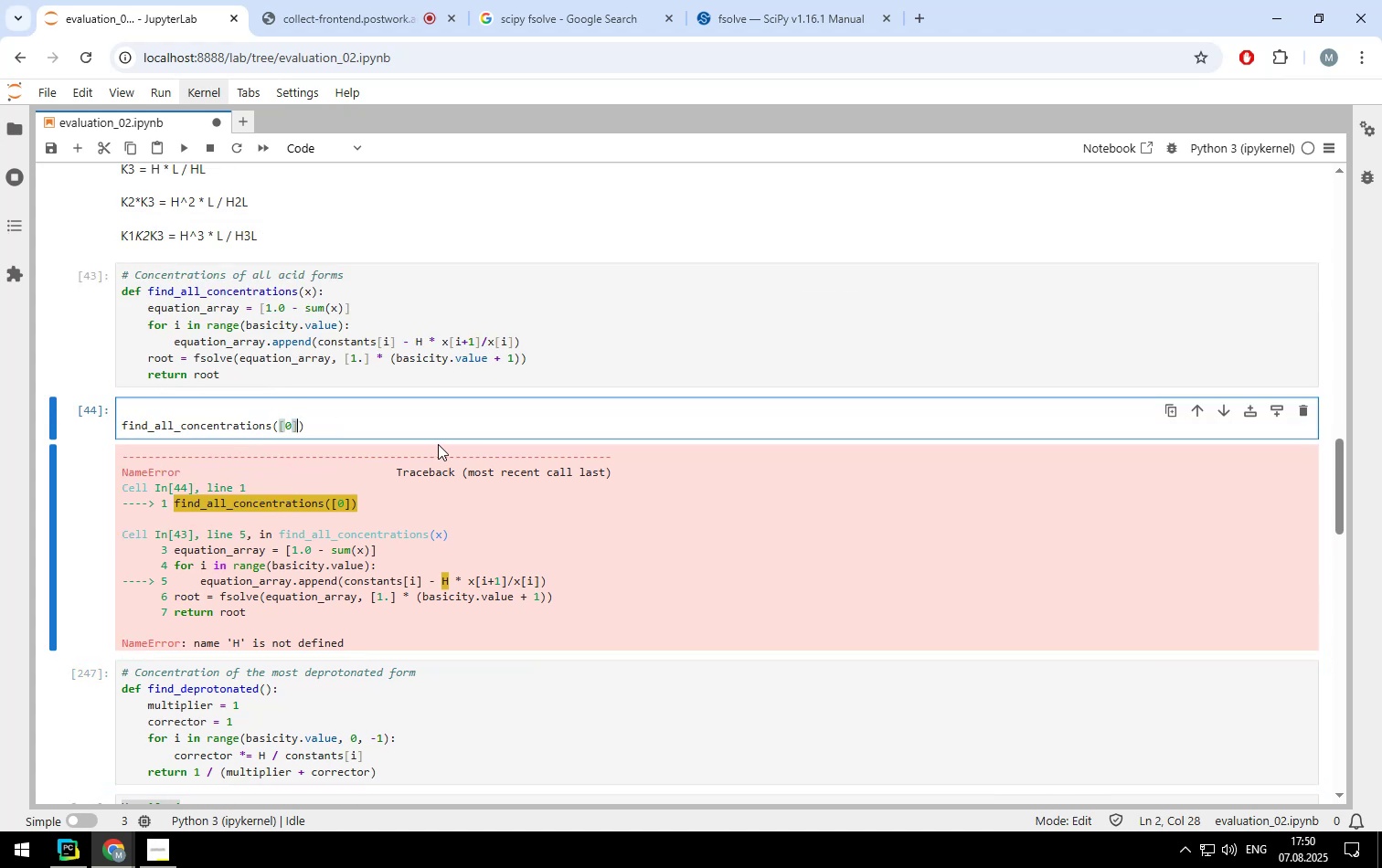 
key(Backspace)
 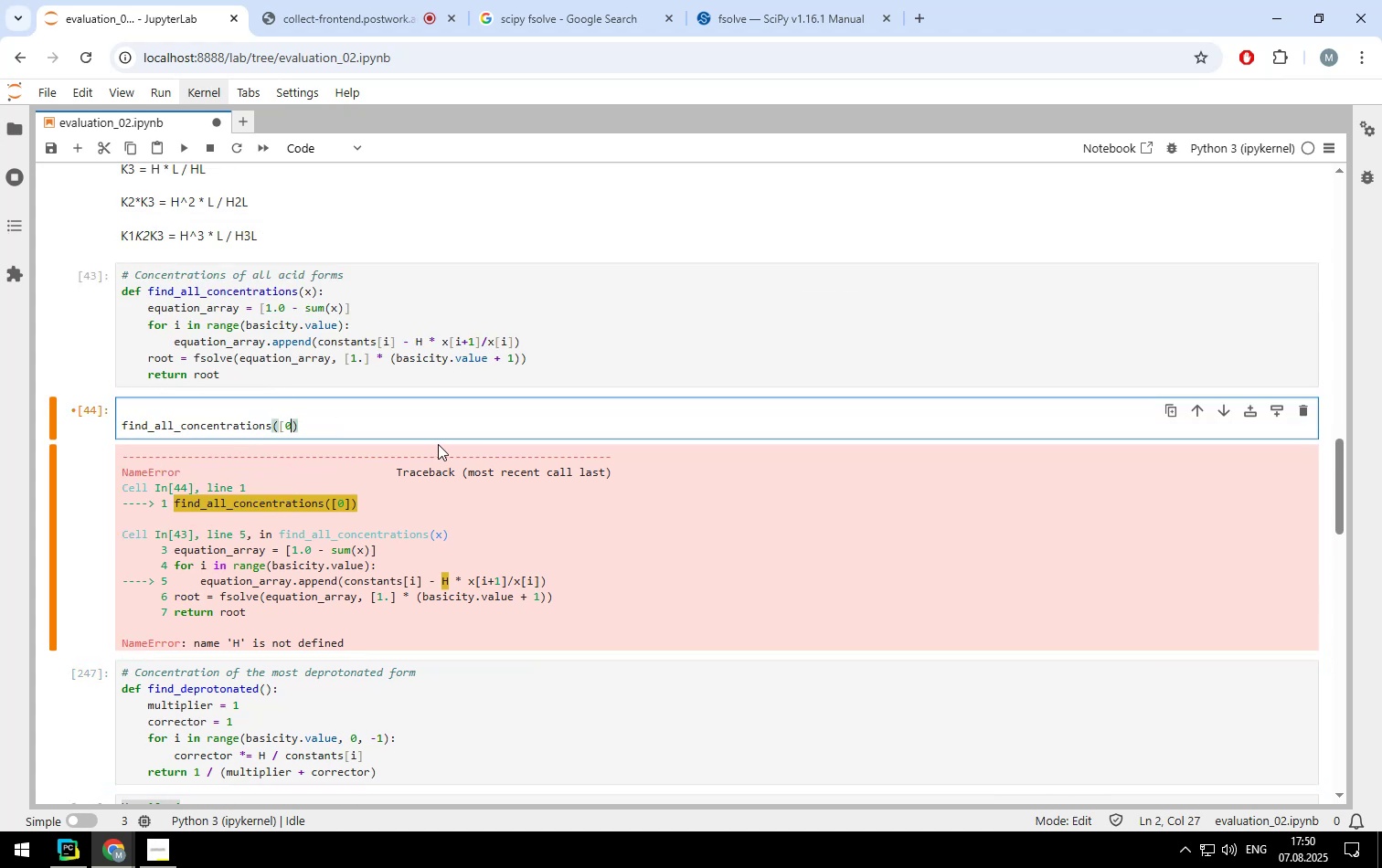 
key(Backspace)
 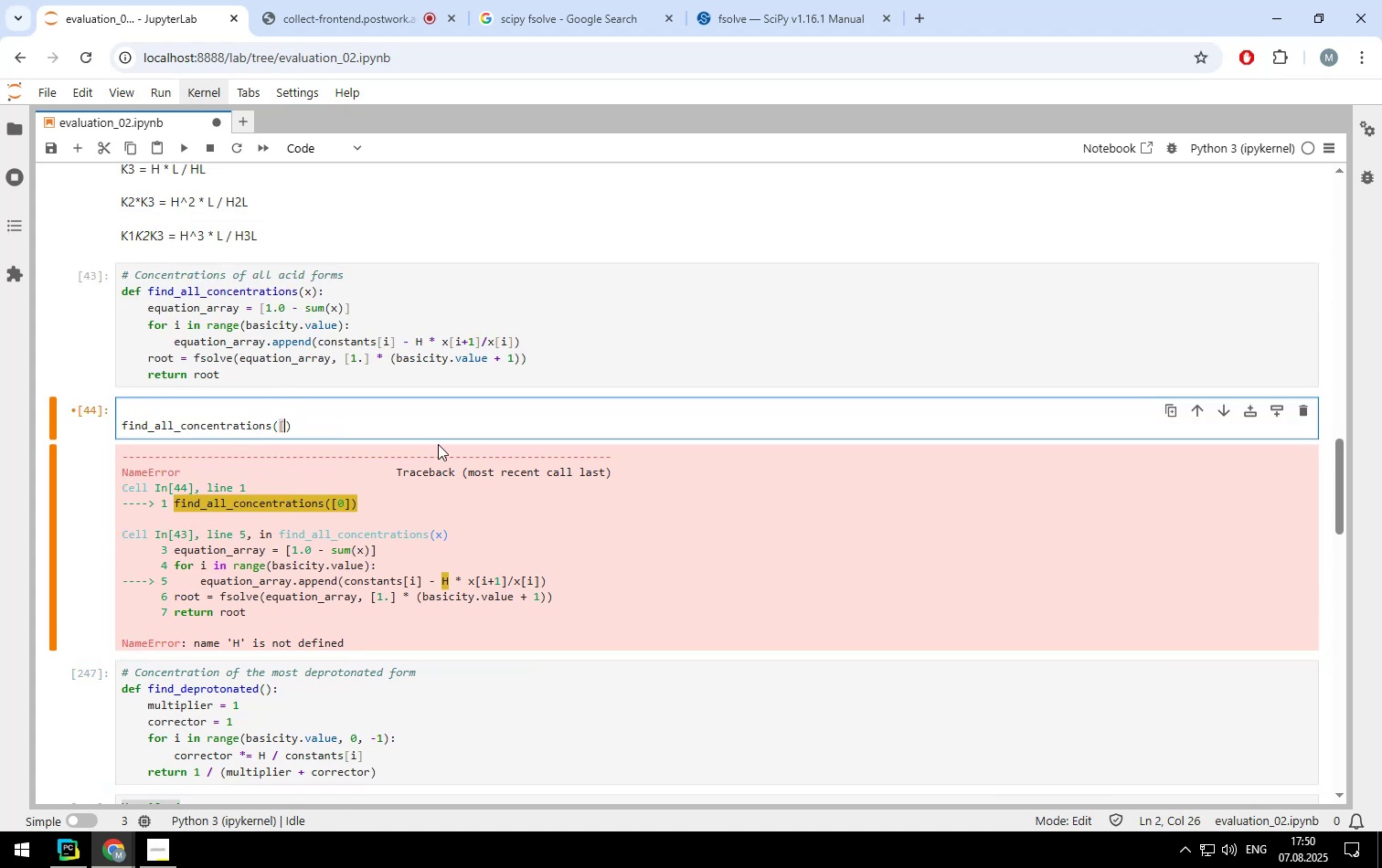 
key(Backspace)
 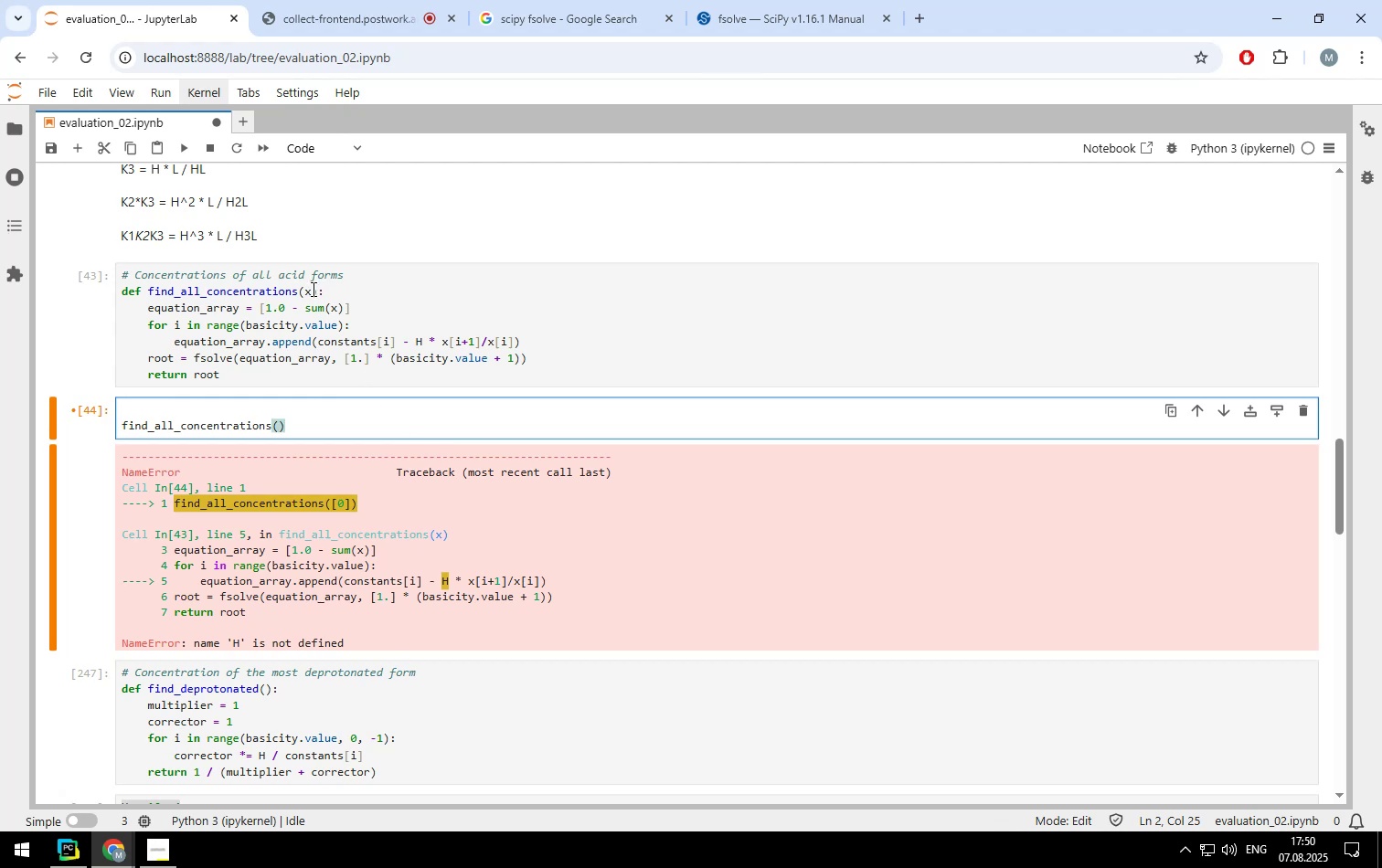 
left_click([311, 290])
 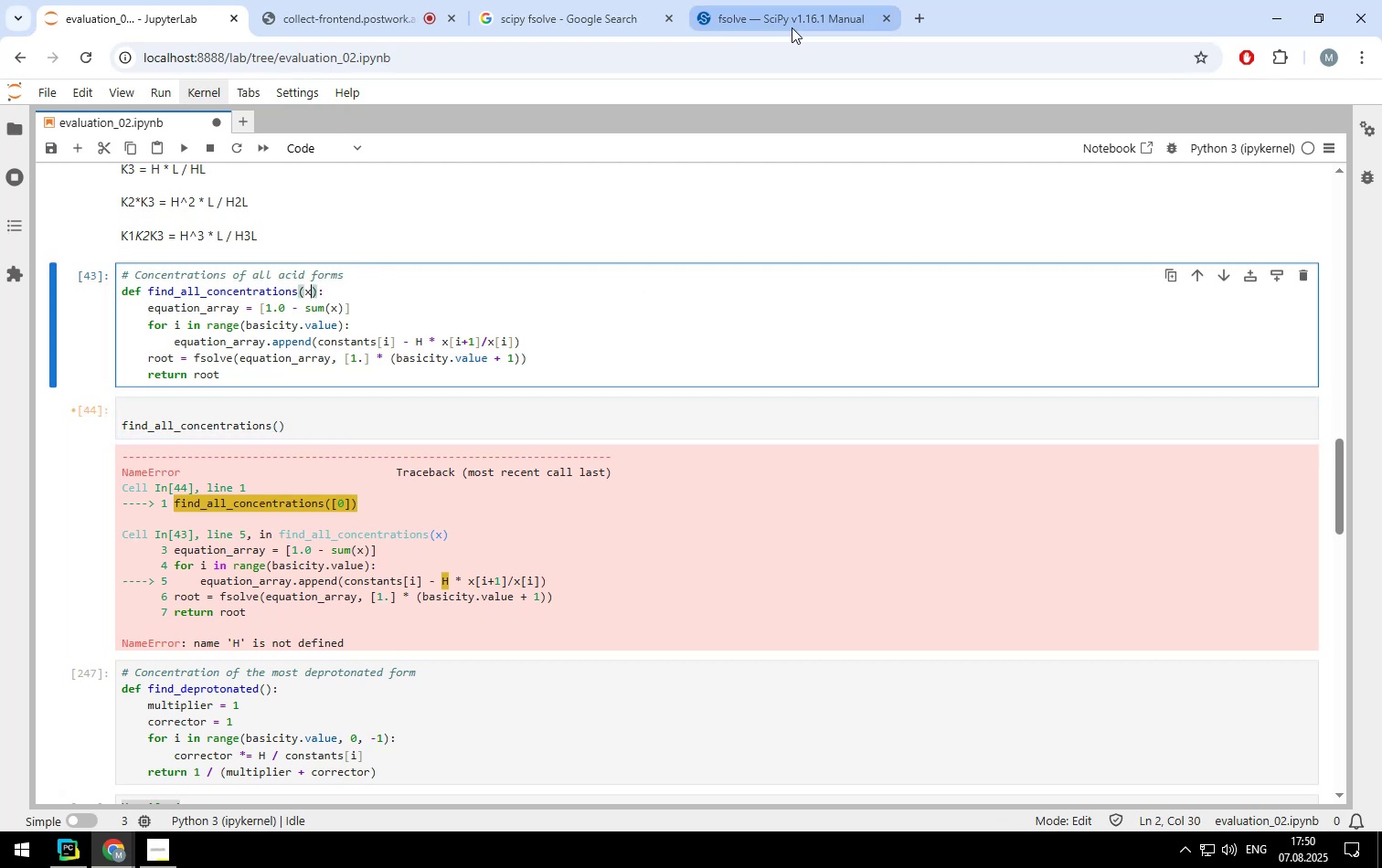 
left_click([792, 6])
 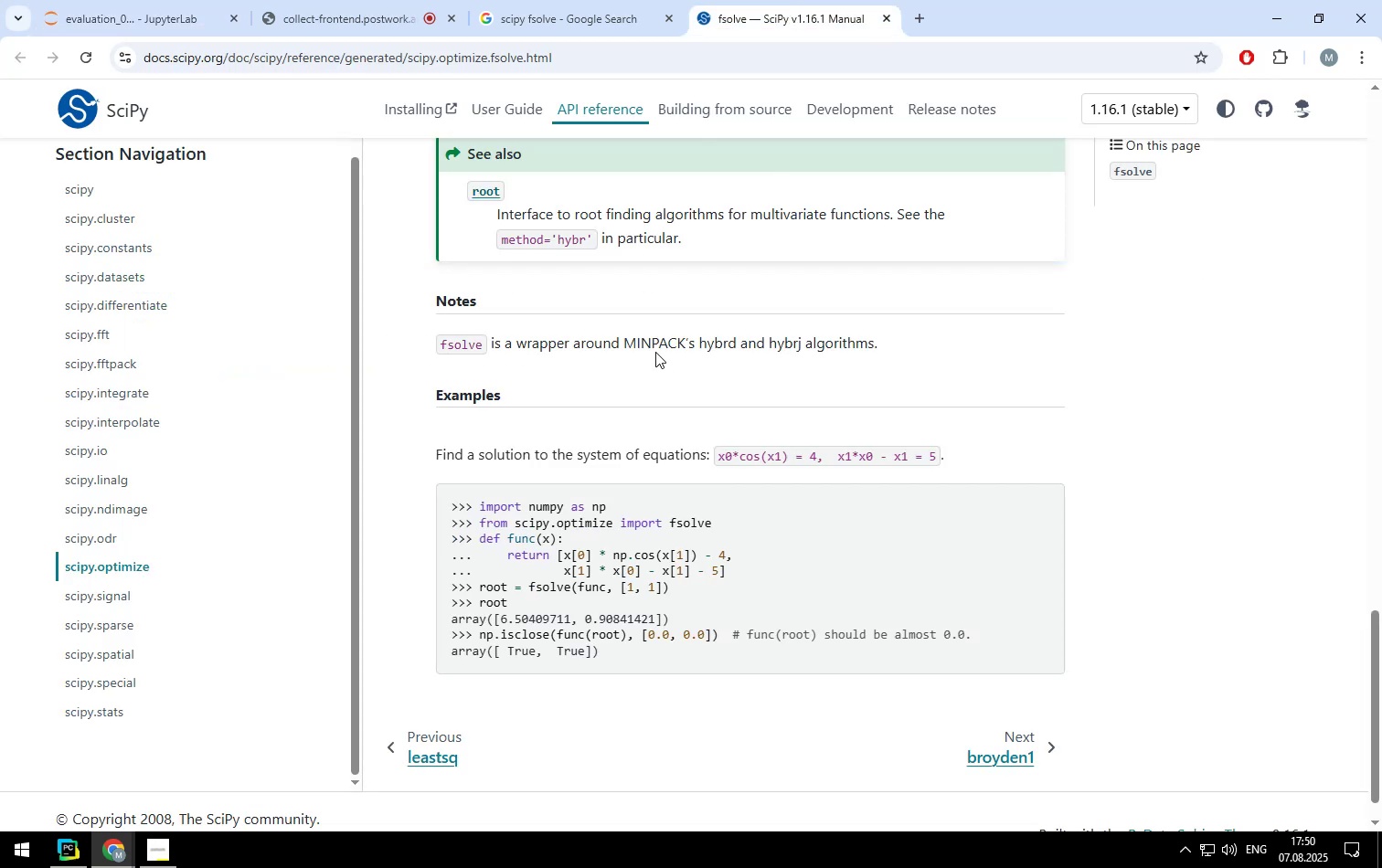 
wait(6.94)
 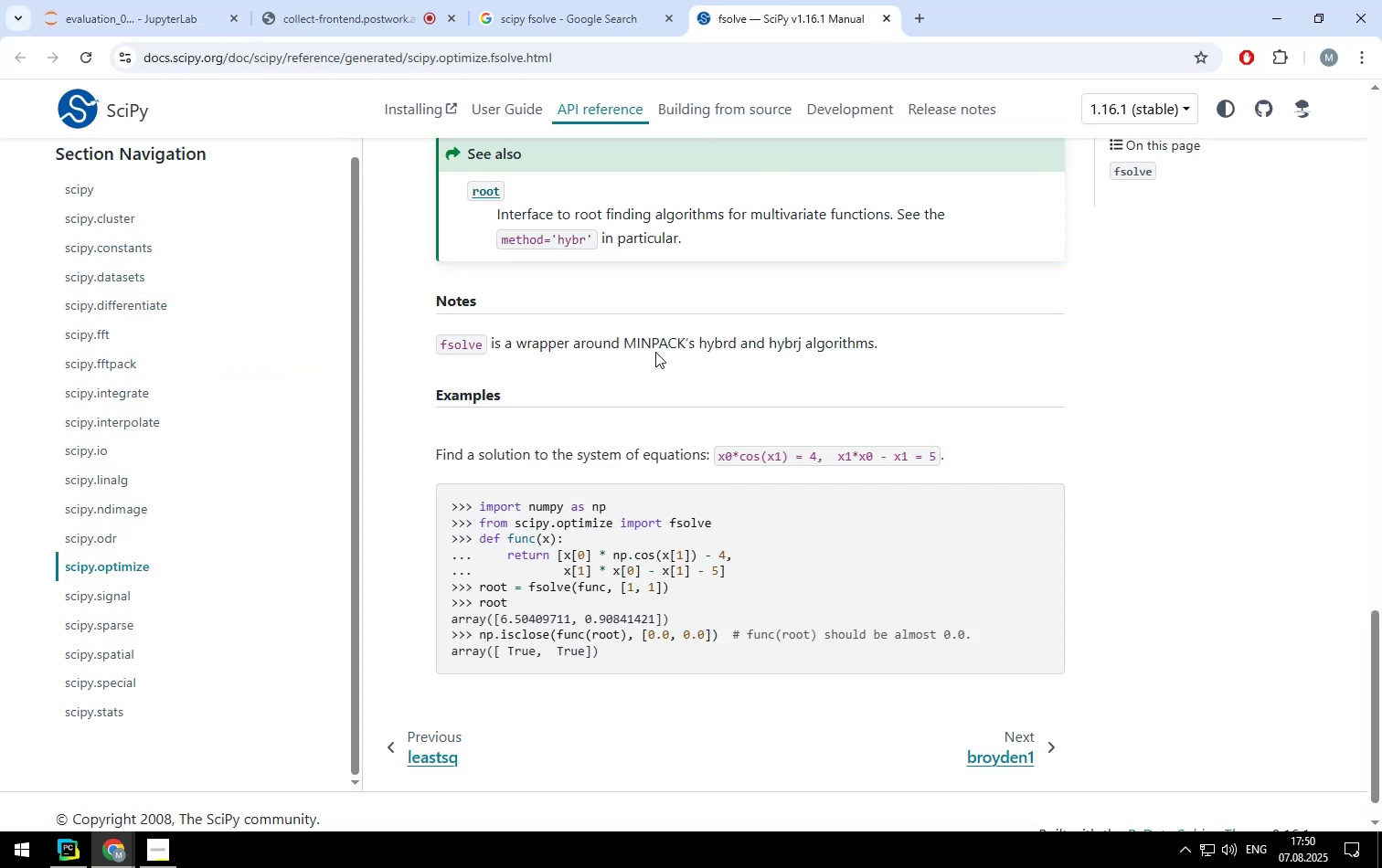 
left_click([193, 26])
 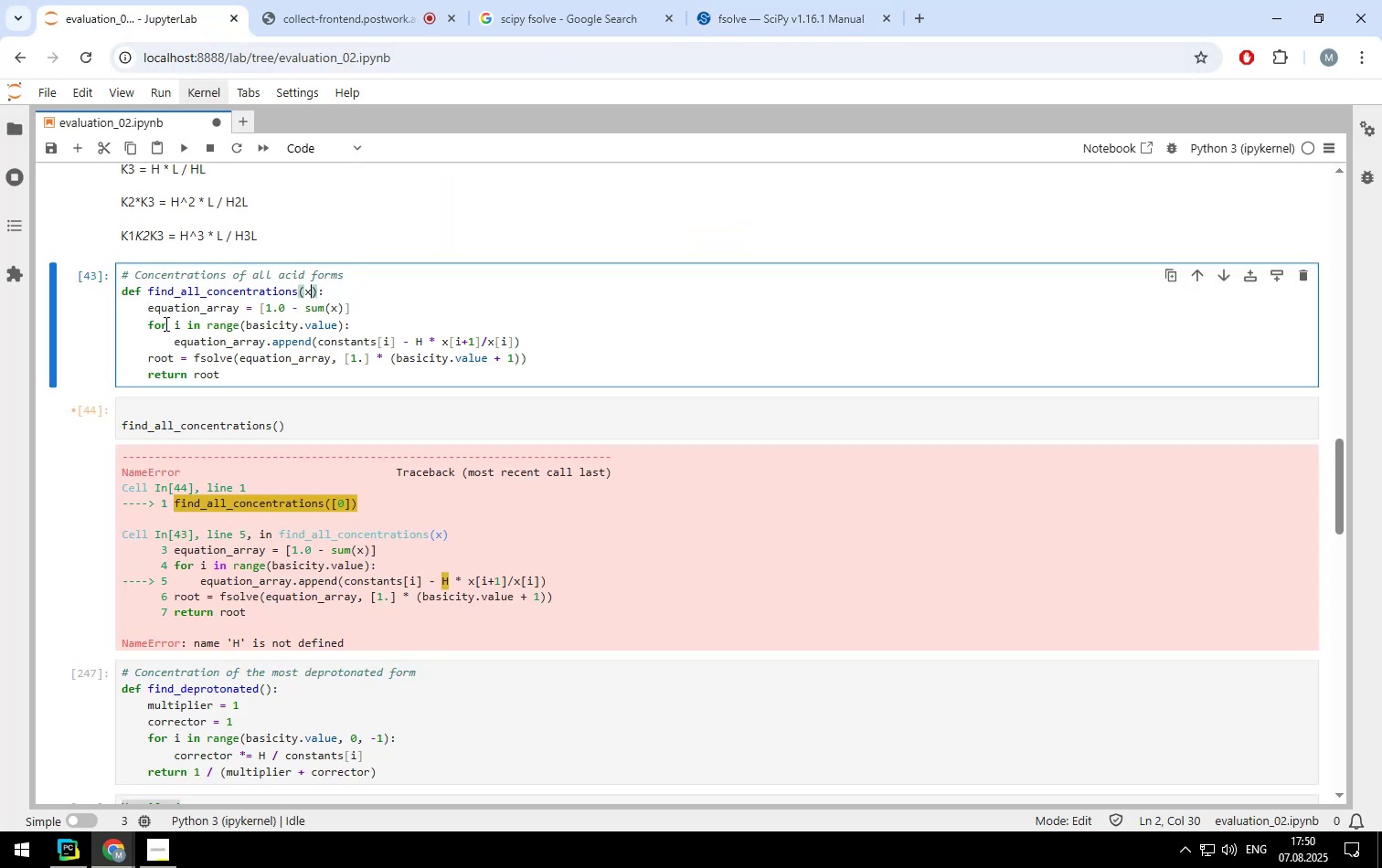 
left_click_drag(start_coordinate=[144, 355], to_coordinate=[532, 358])
 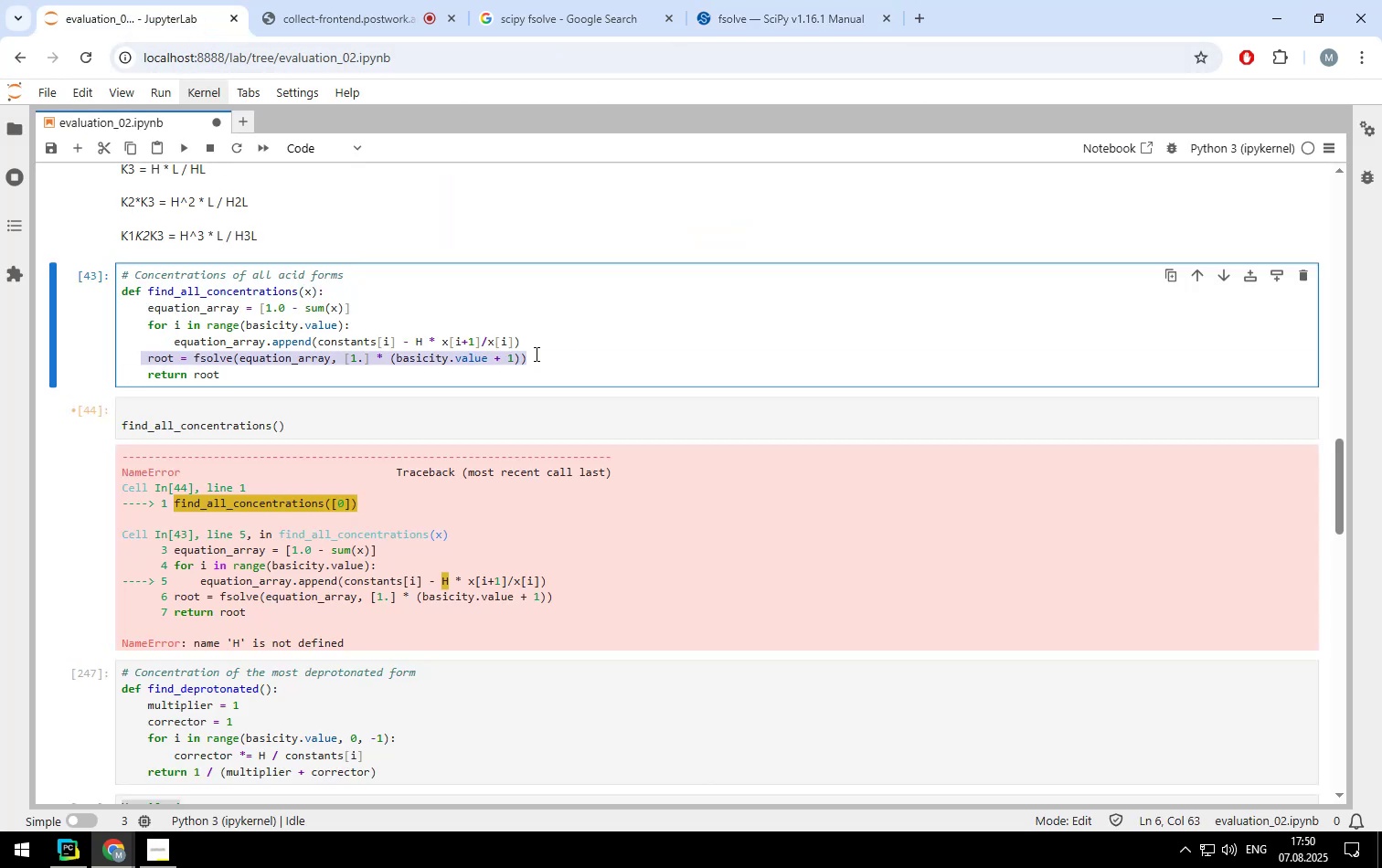 
key(Control+X)
 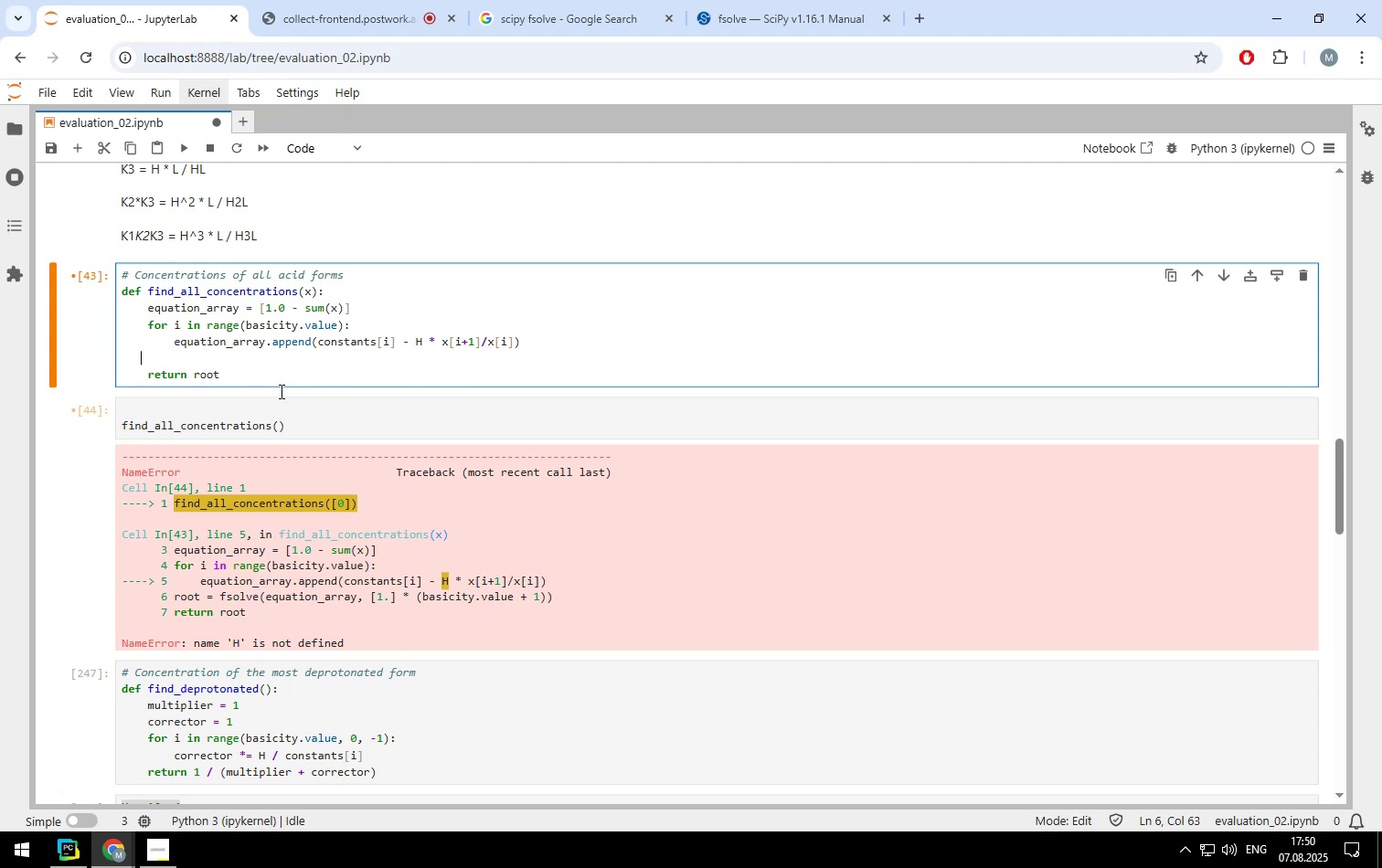 
left_click_drag(start_coordinate=[289, 423], to_coordinate=[116, 426])
 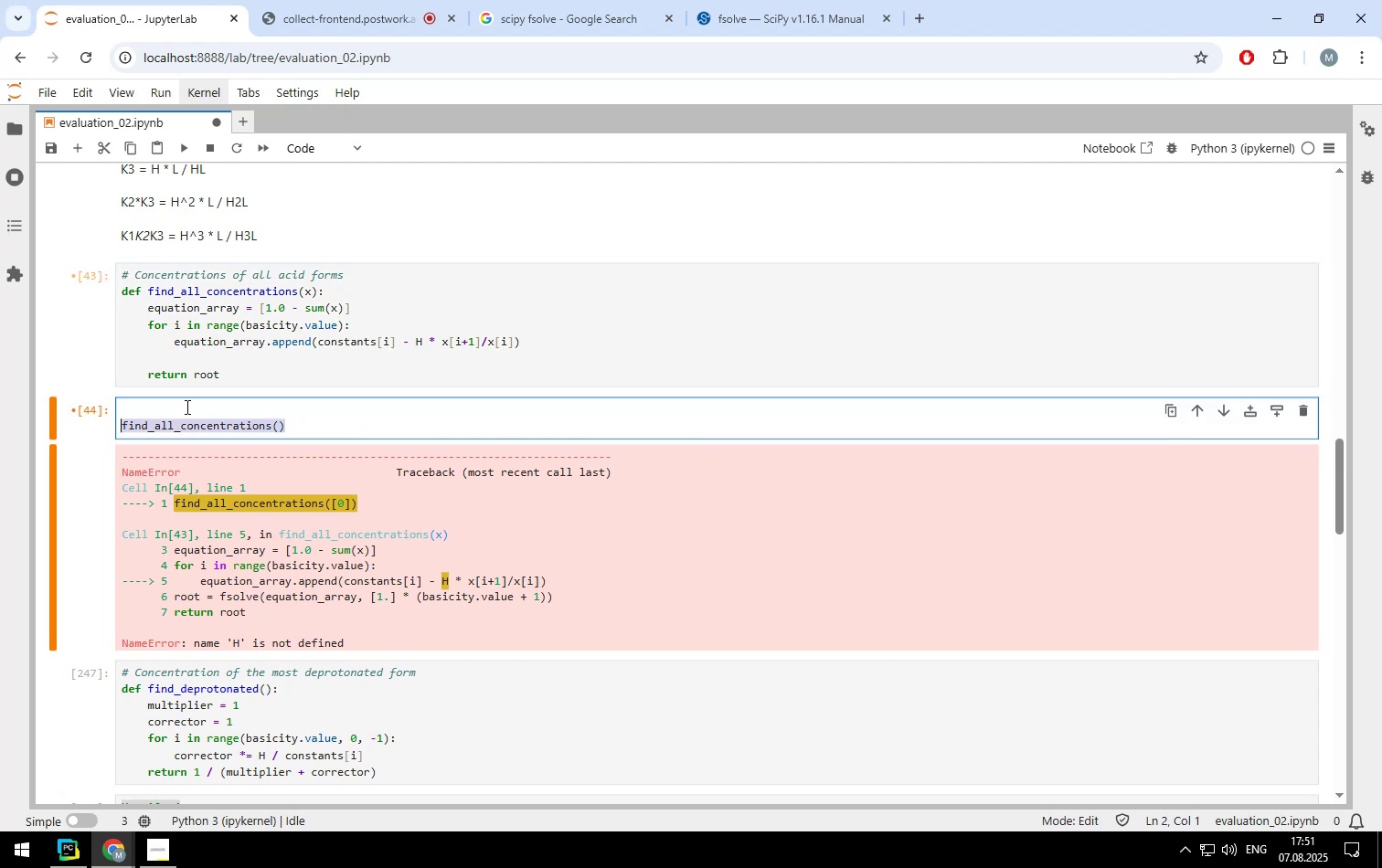 
key(Control+V)
 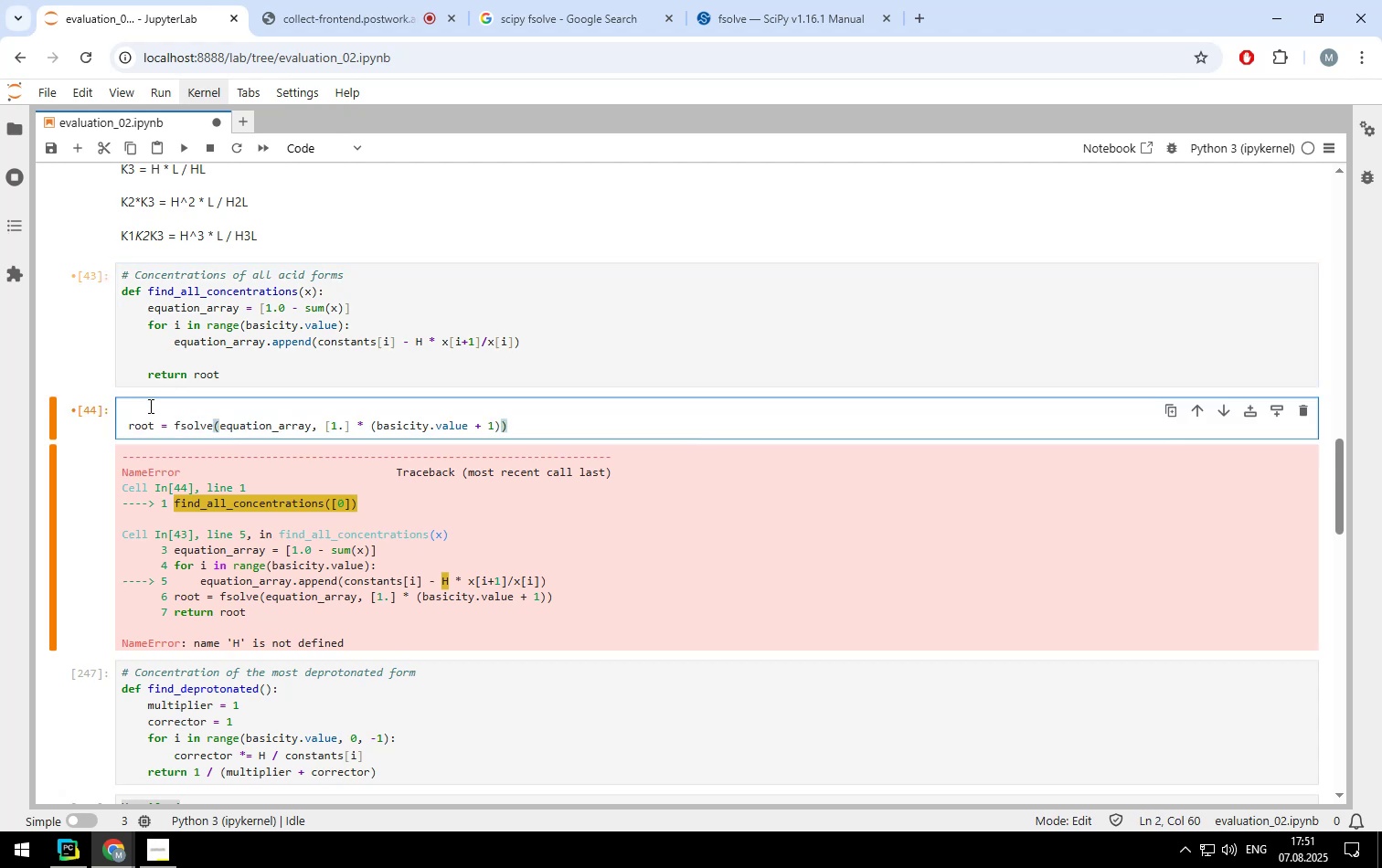 
left_click([148, 408])
 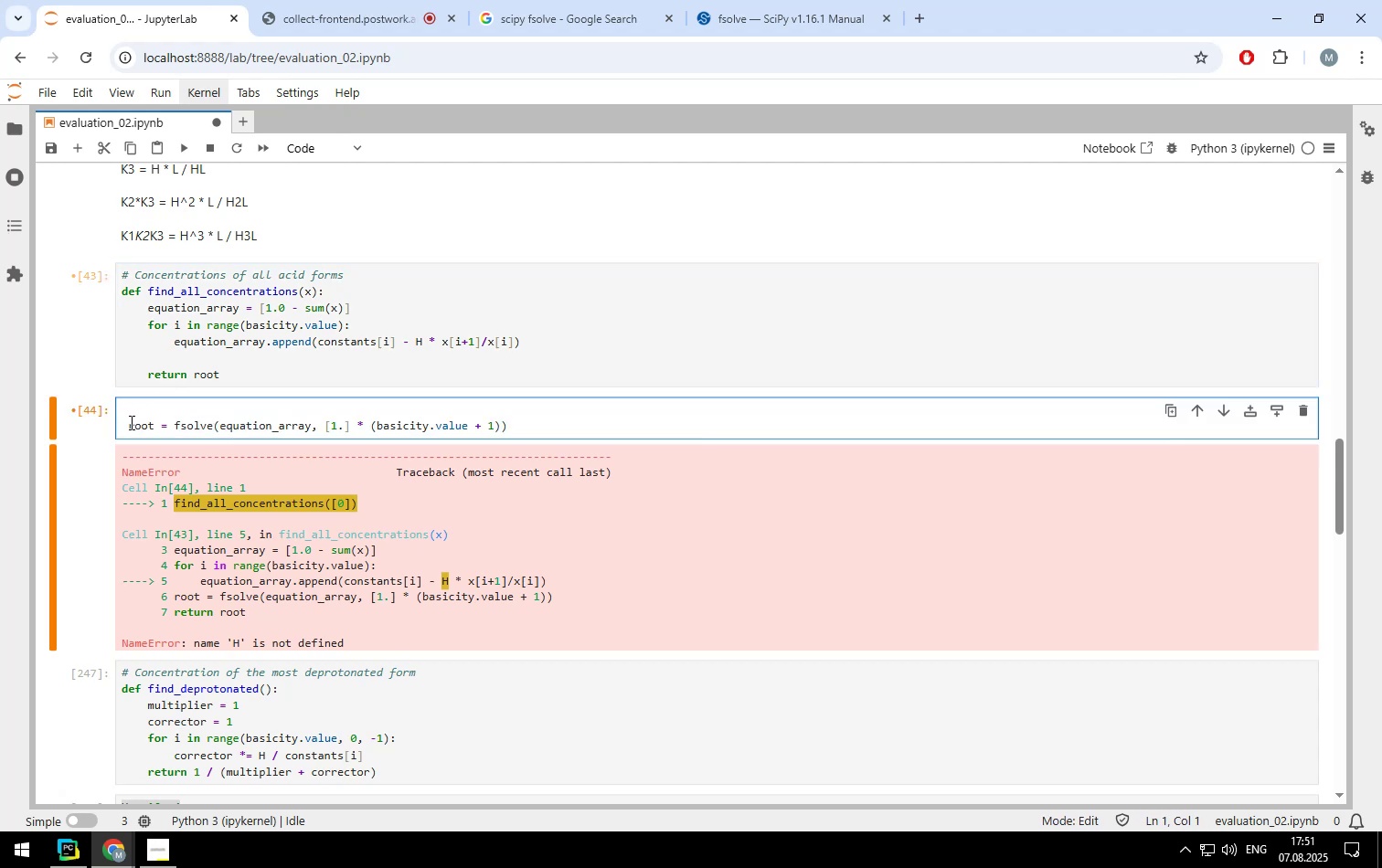 
left_click([128, 424])
 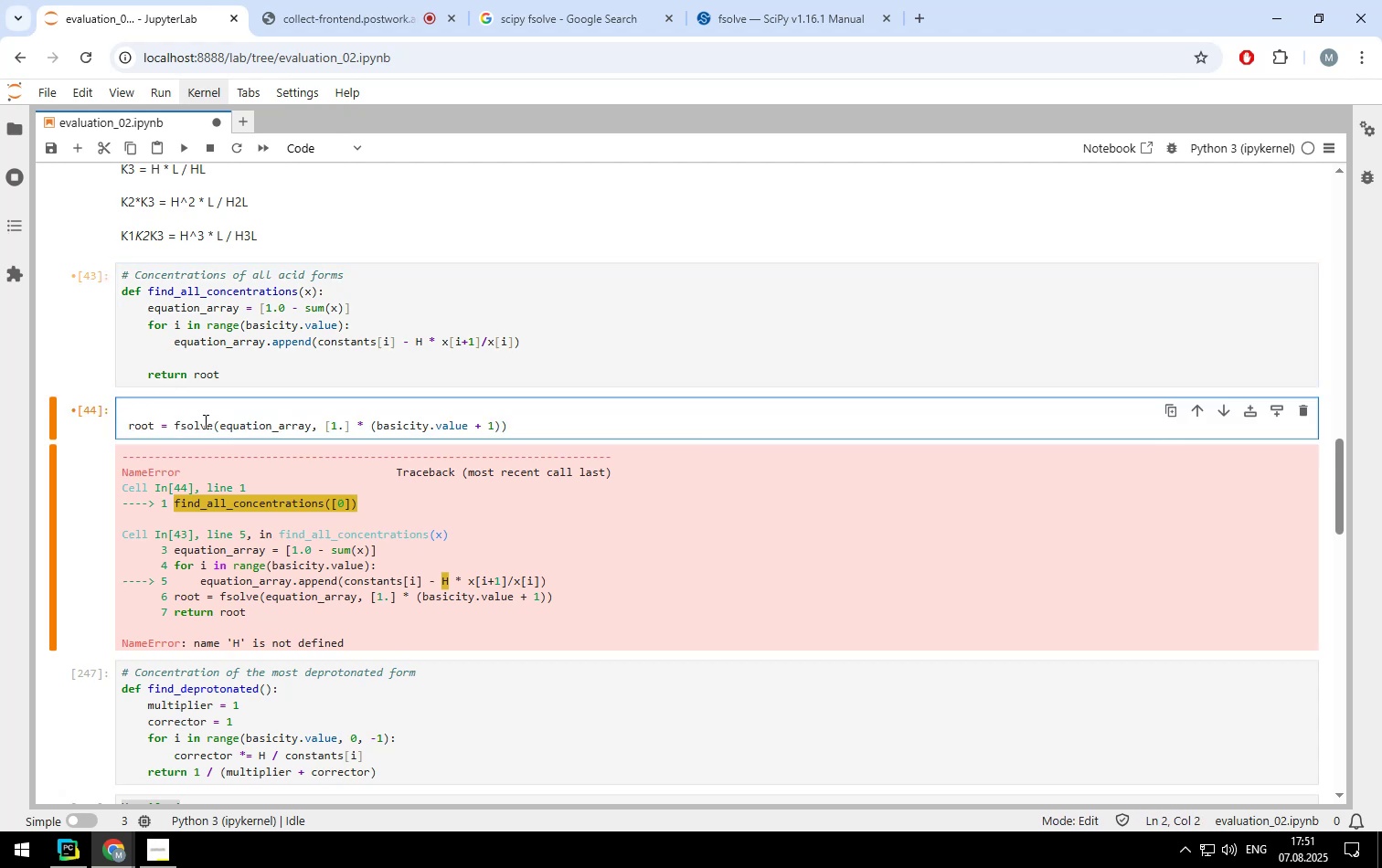 
key(Backspace)
 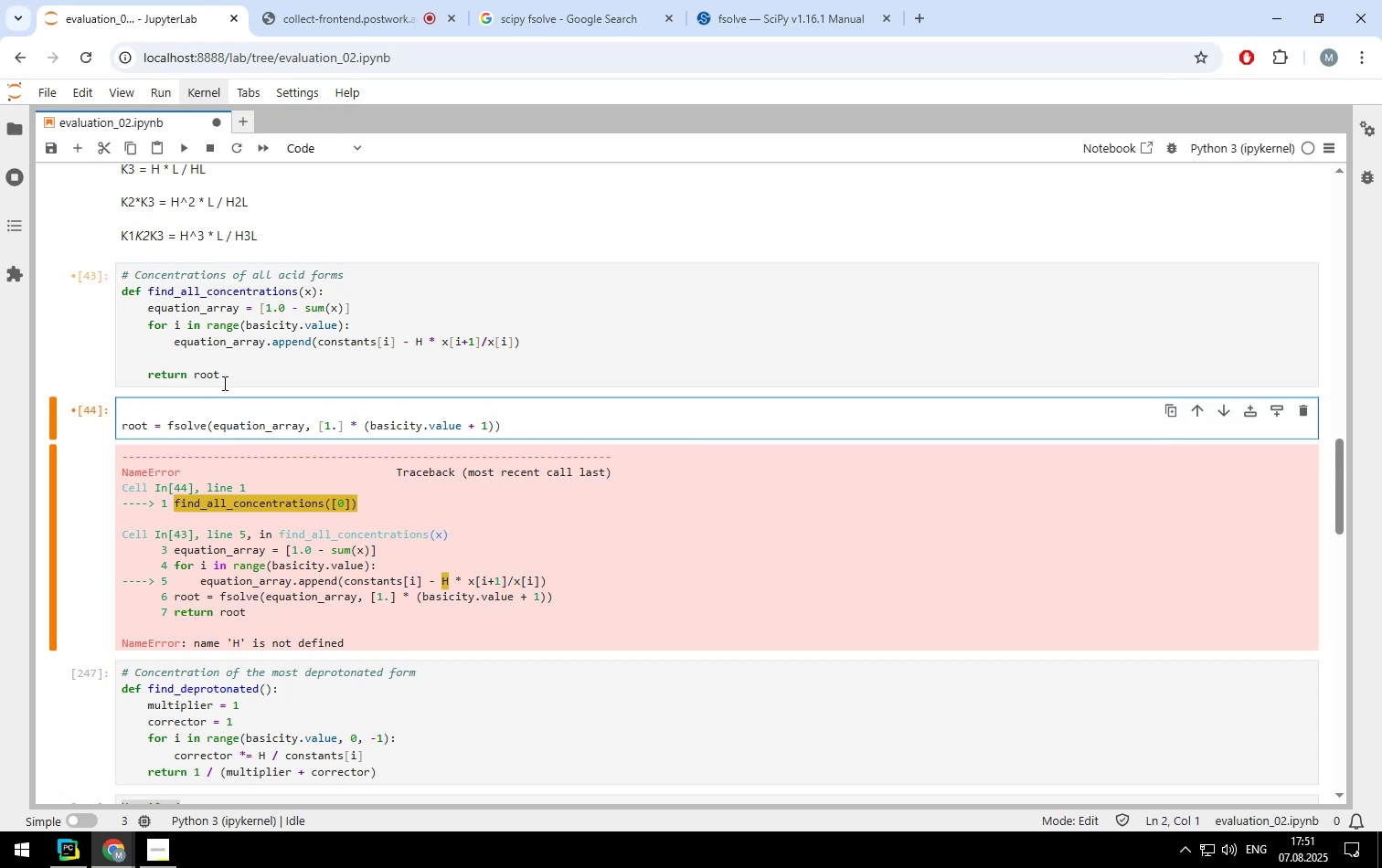 
left_click([223, 383])
 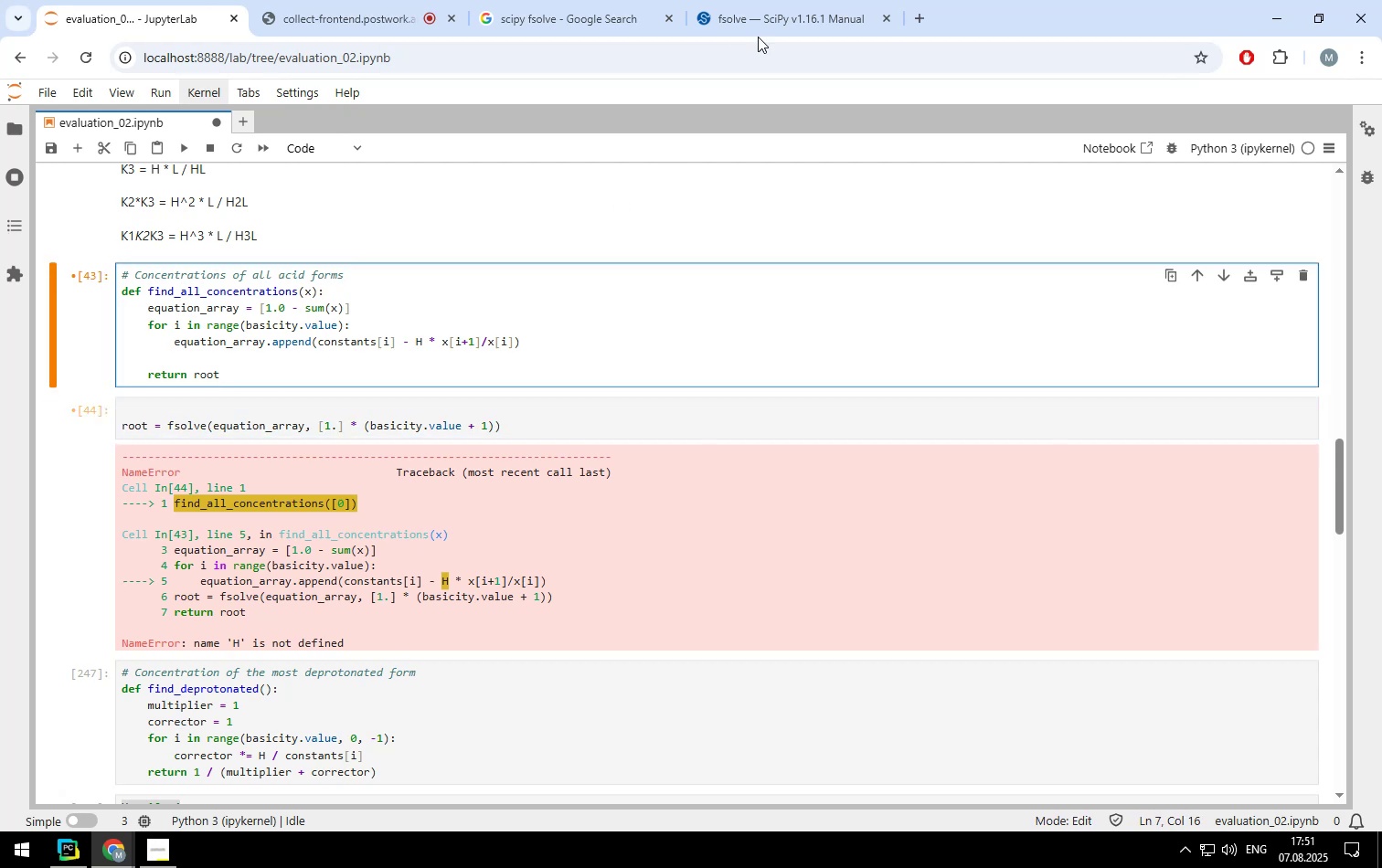 
left_click([759, 22])
 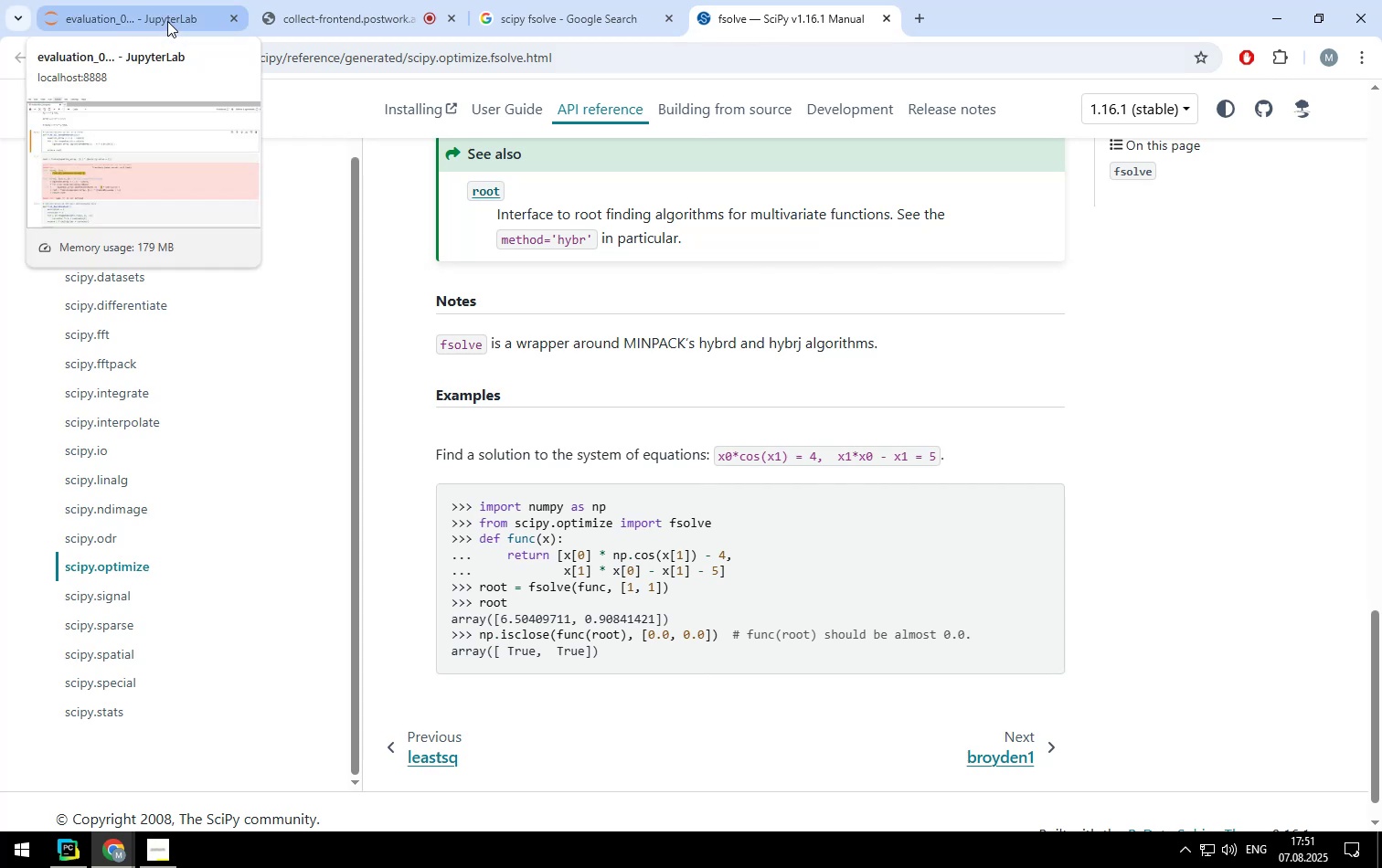 
left_click([167, 21])
 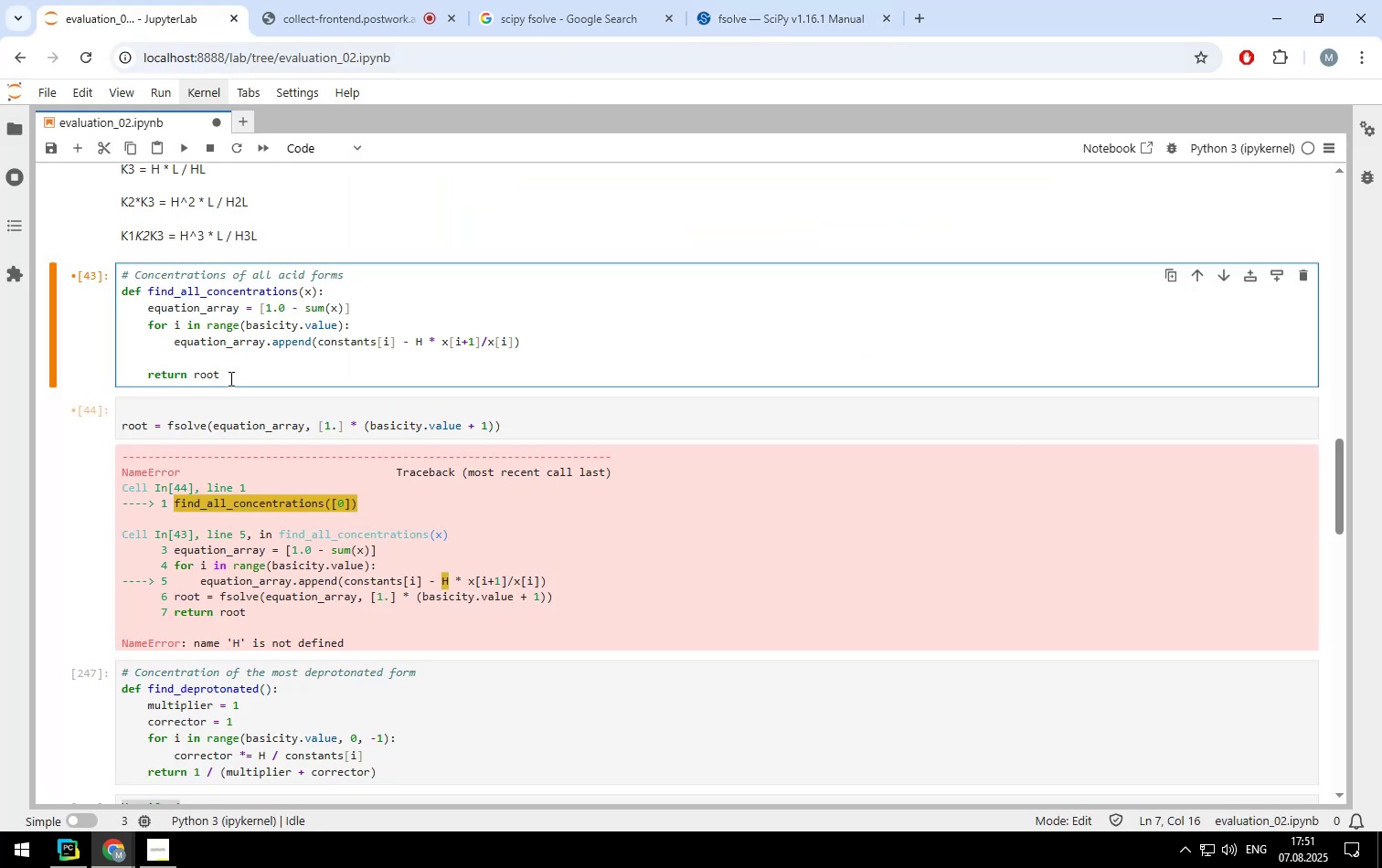 
key(Backspace)
 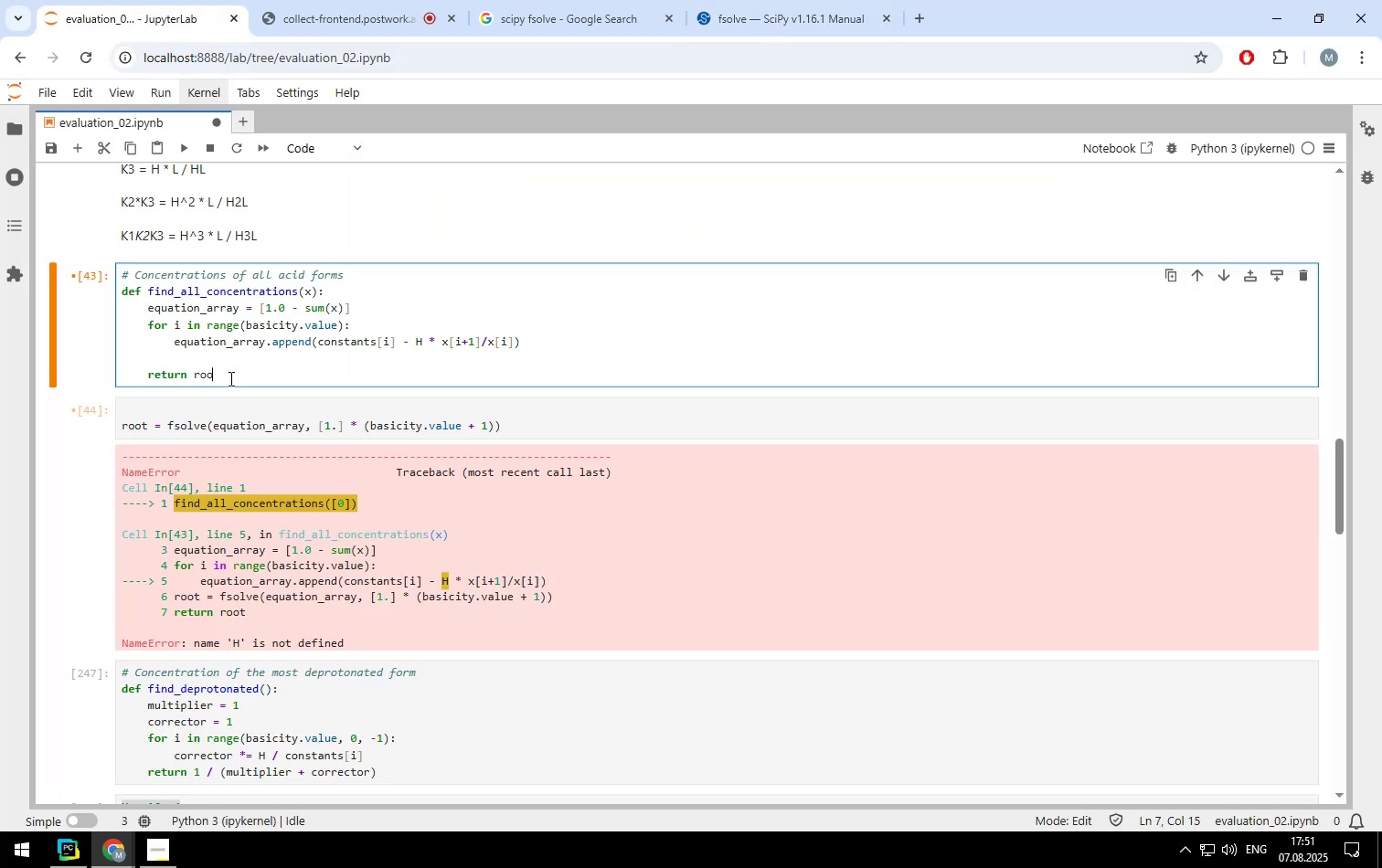 
key(Backspace)
 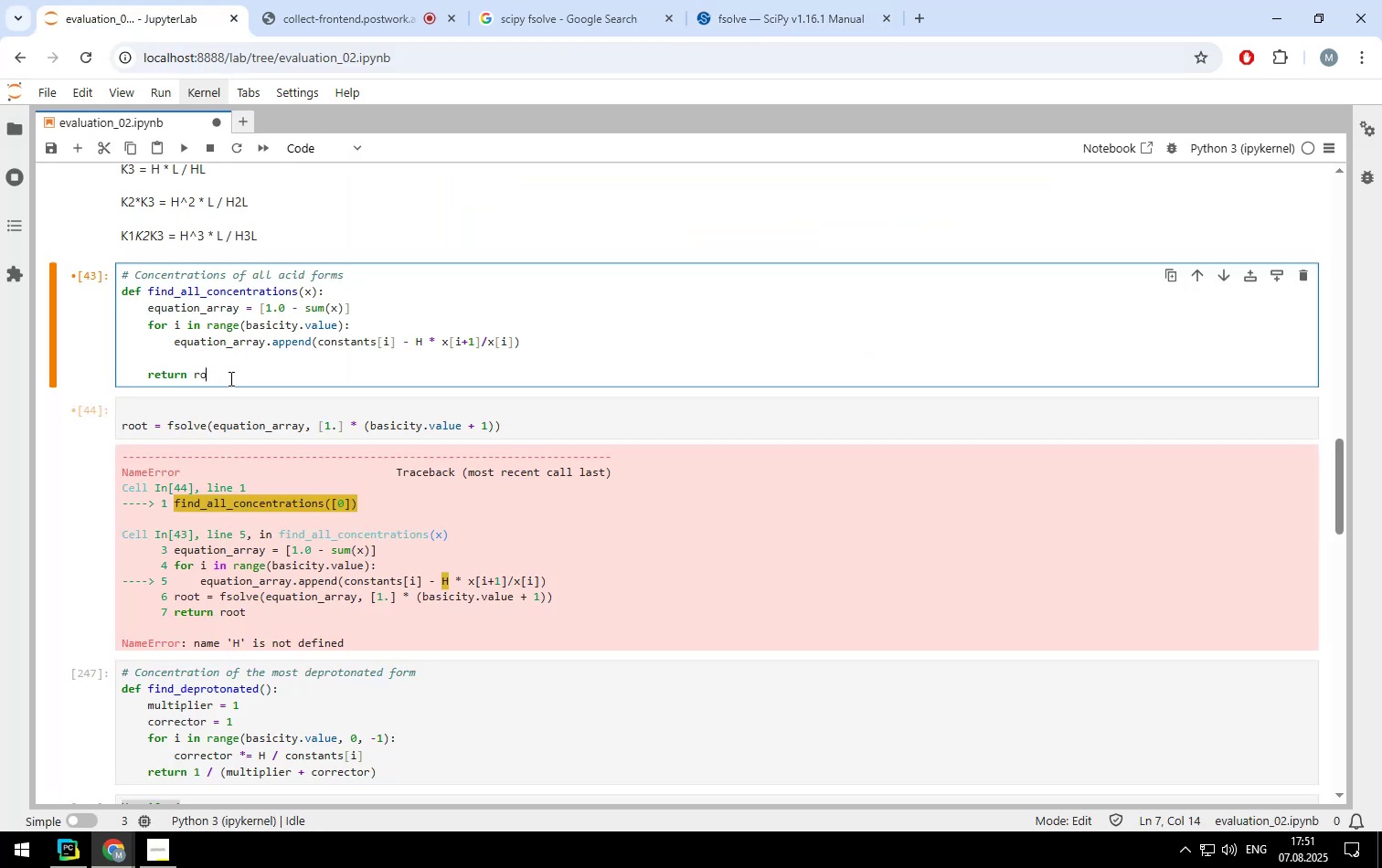 
key(Backspace)
 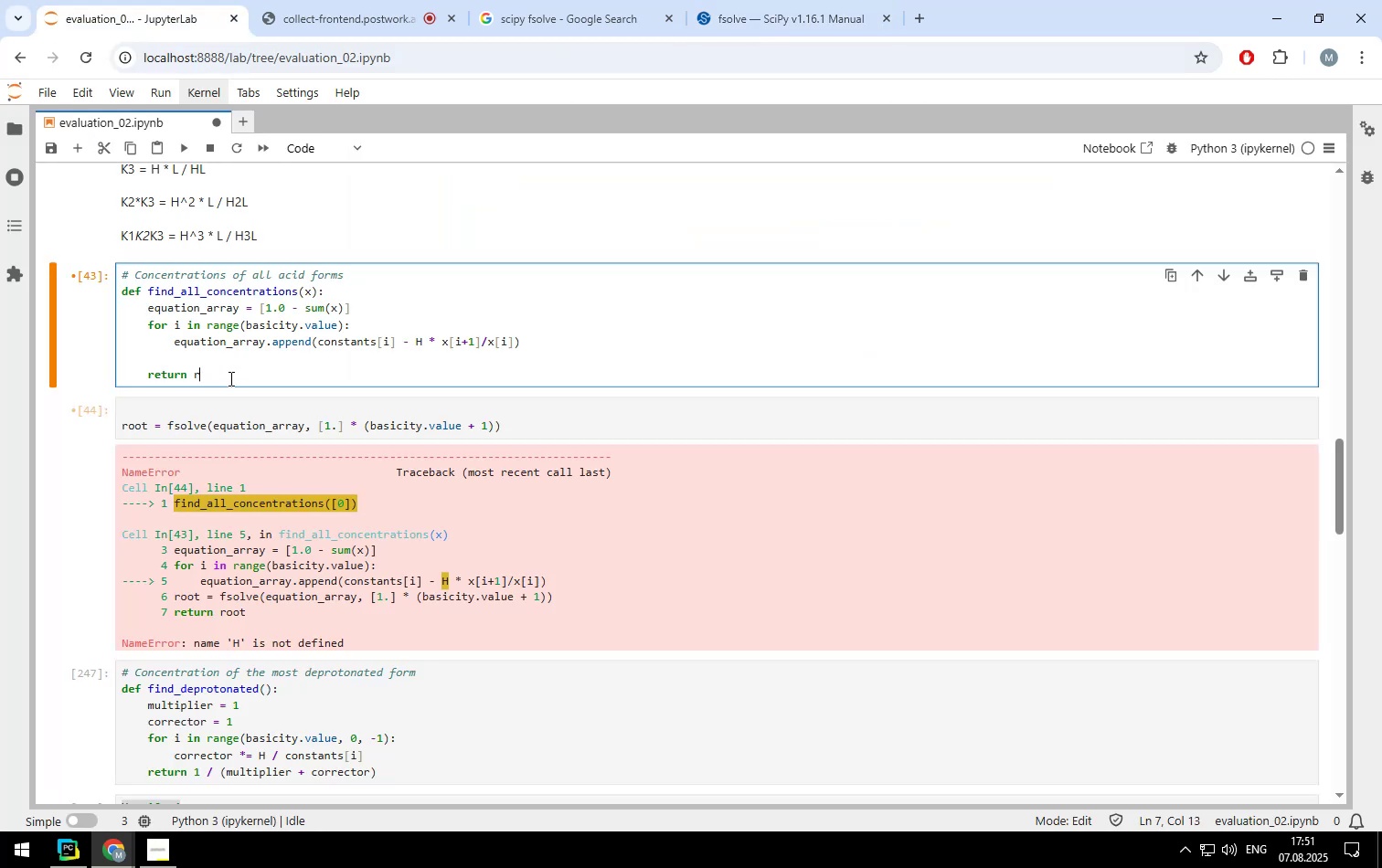 
key(Backspace)
 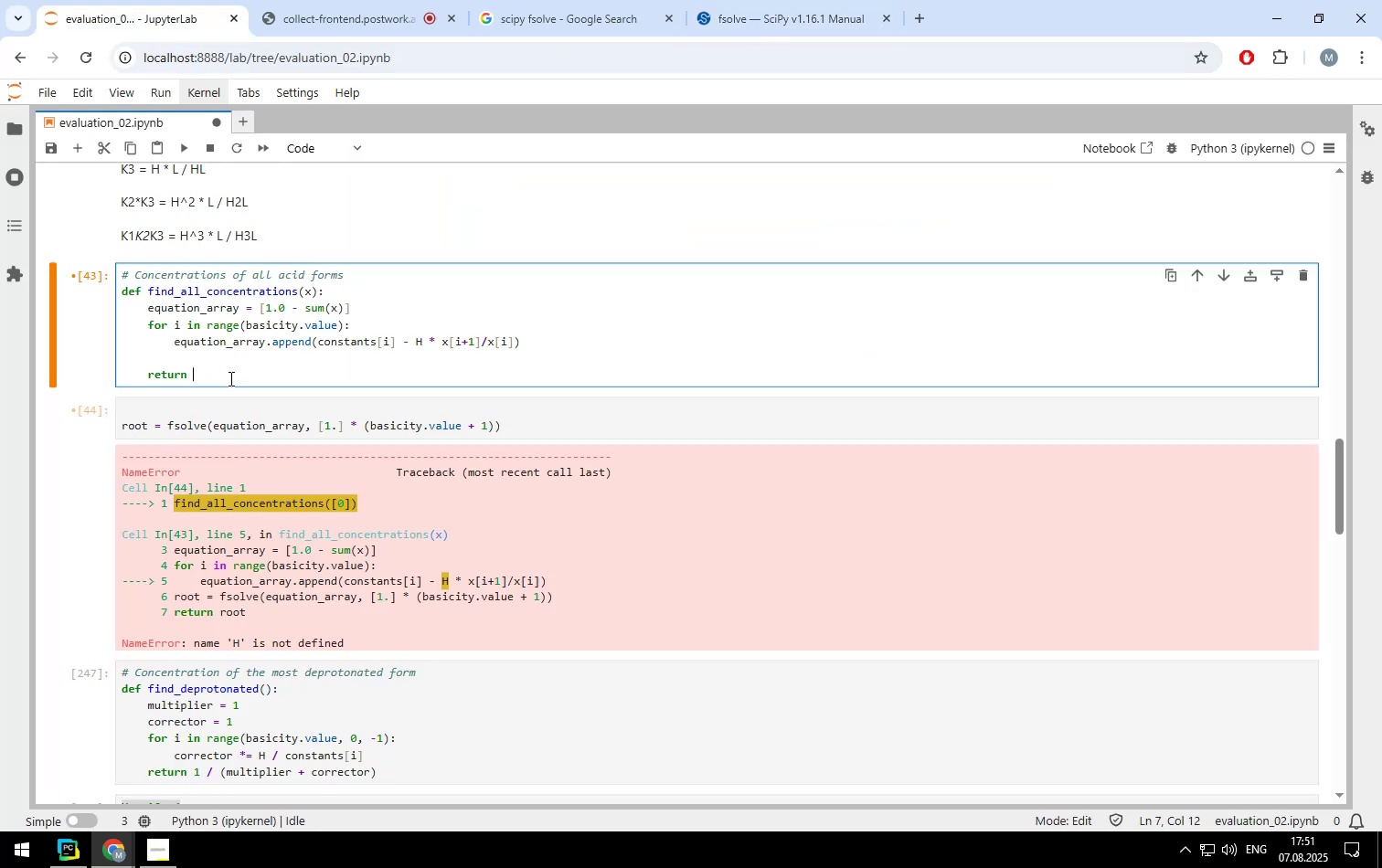 
key(Backspace)
 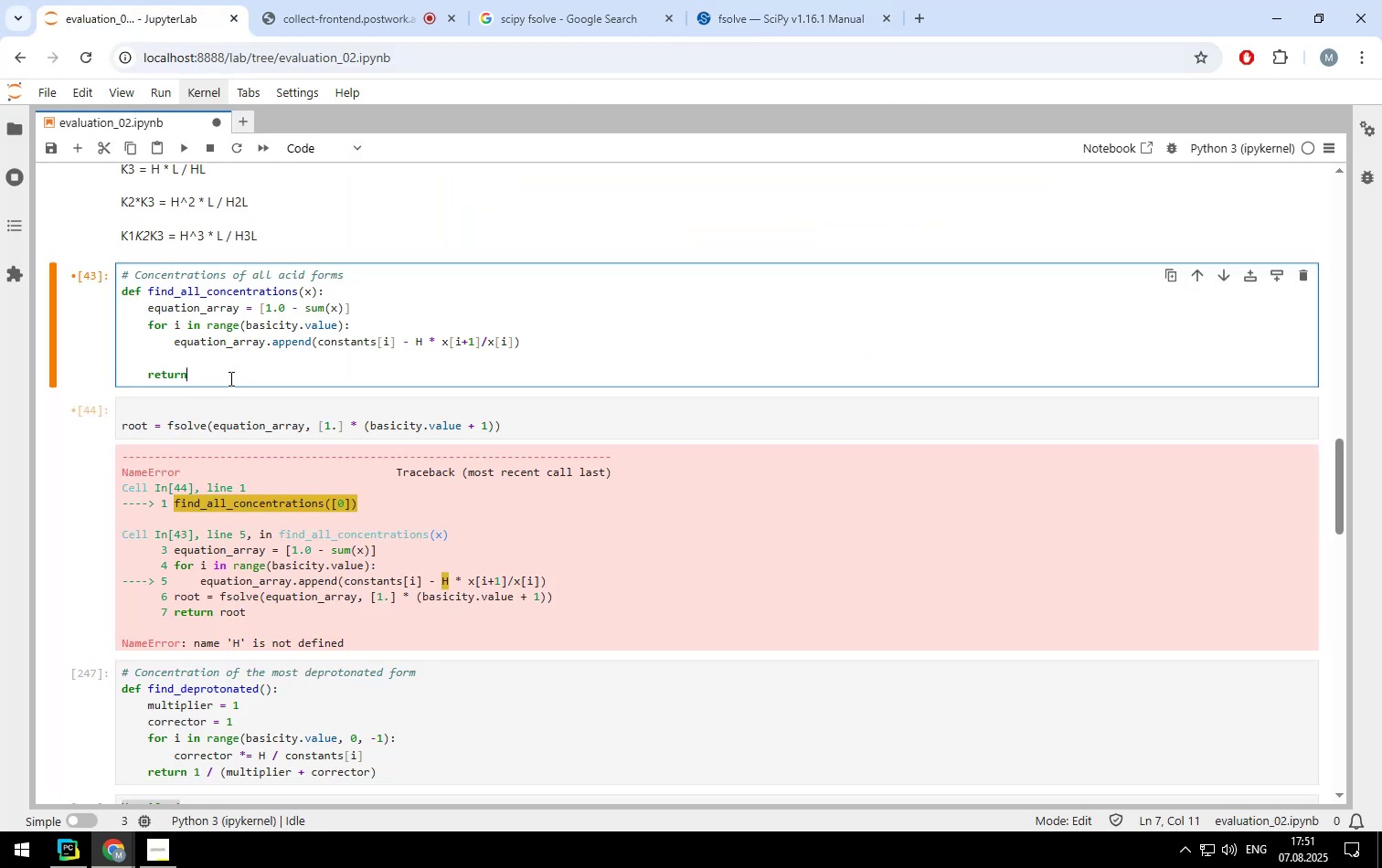 
key(Backspace)
 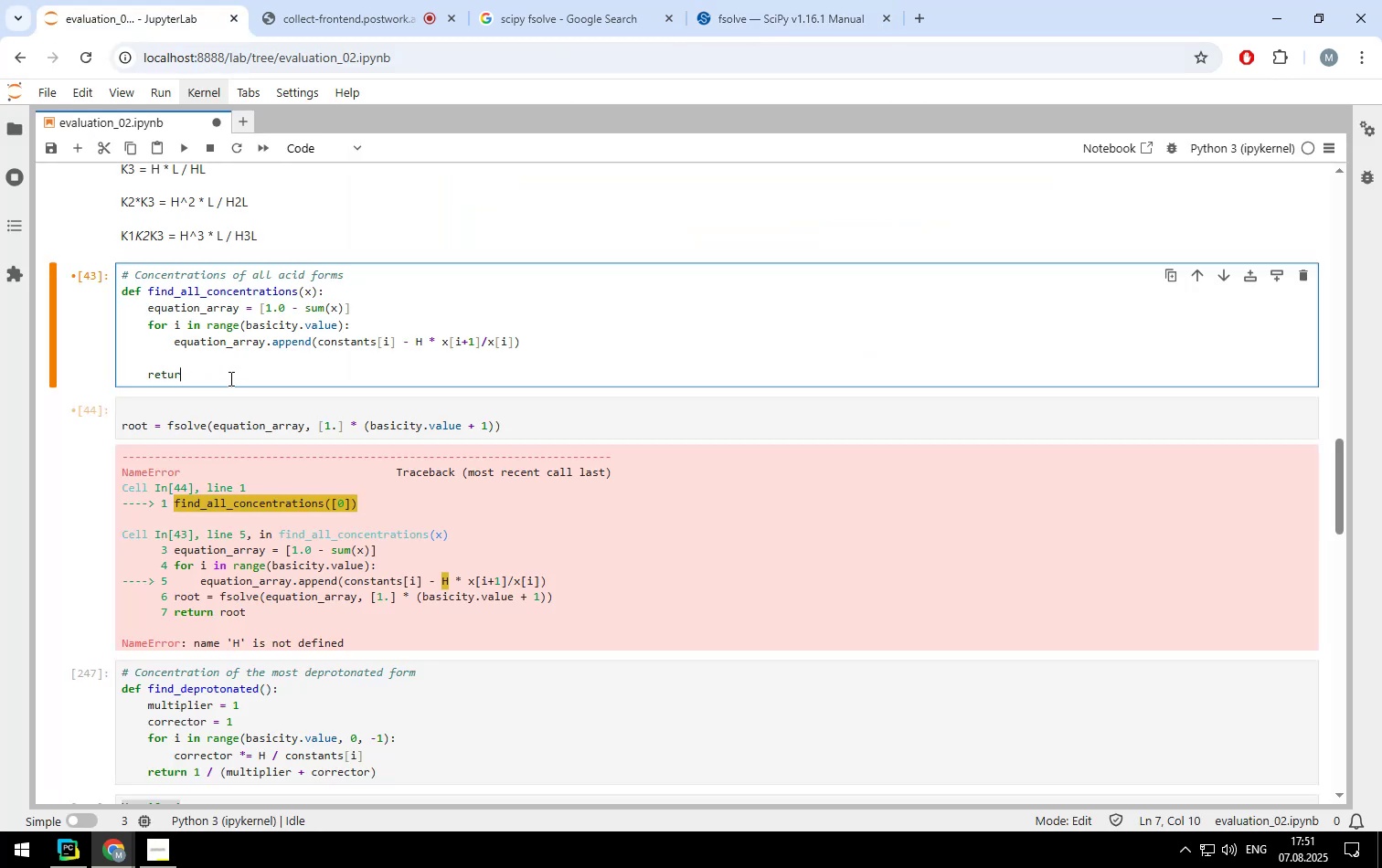 
key(Backspace)
 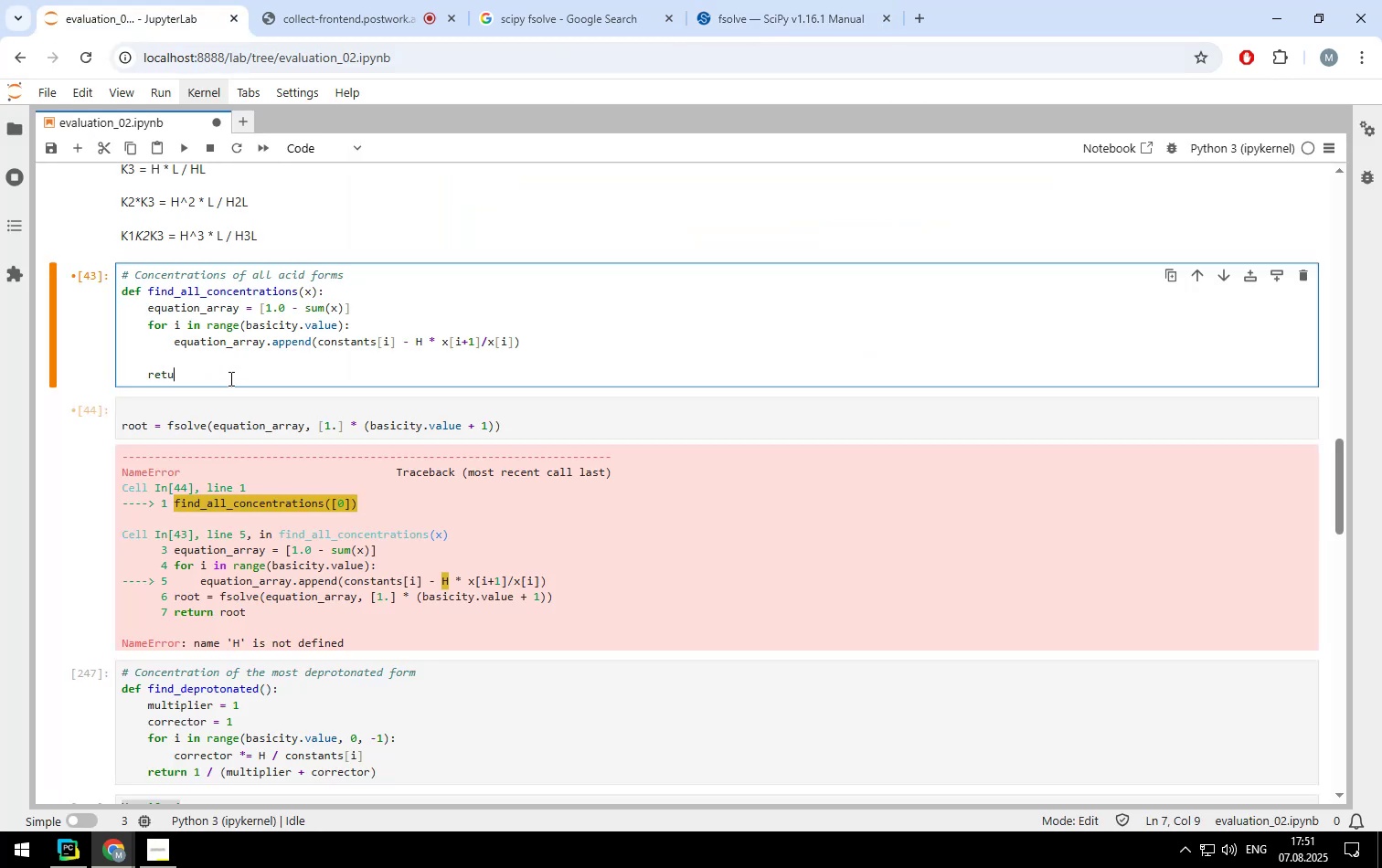 
key(Backspace)
 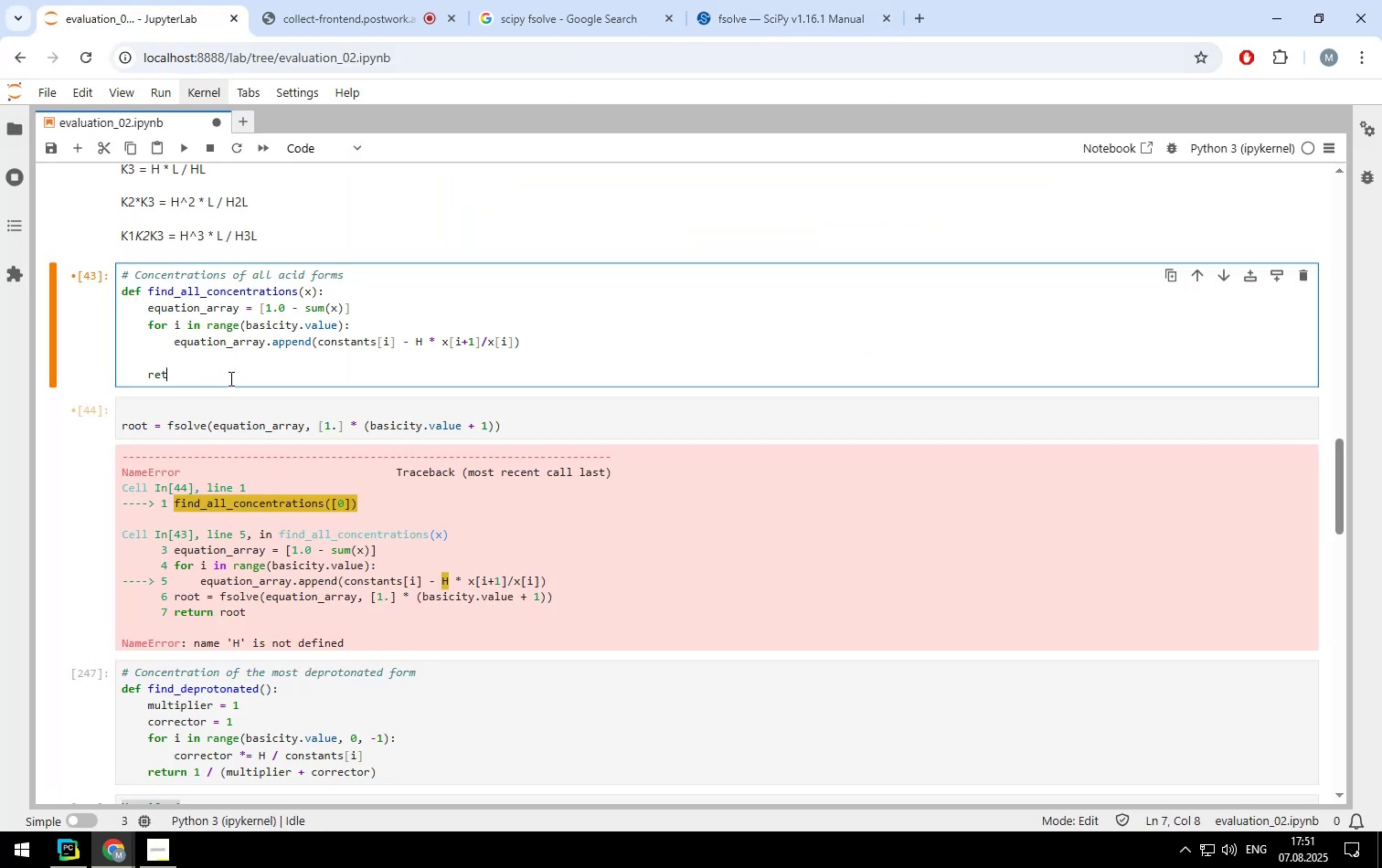 
key(Backspace)
 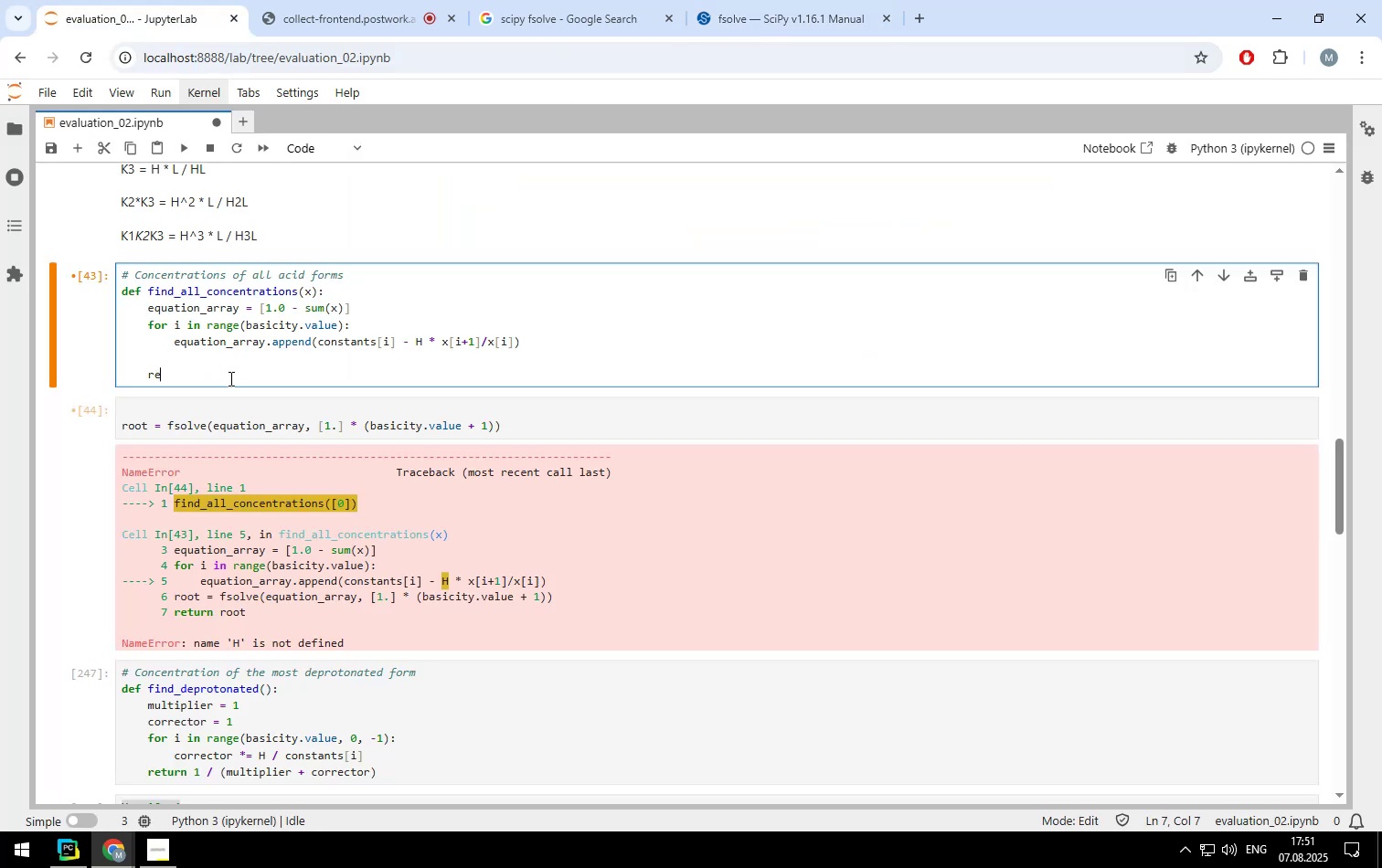 
key(Backspace)
 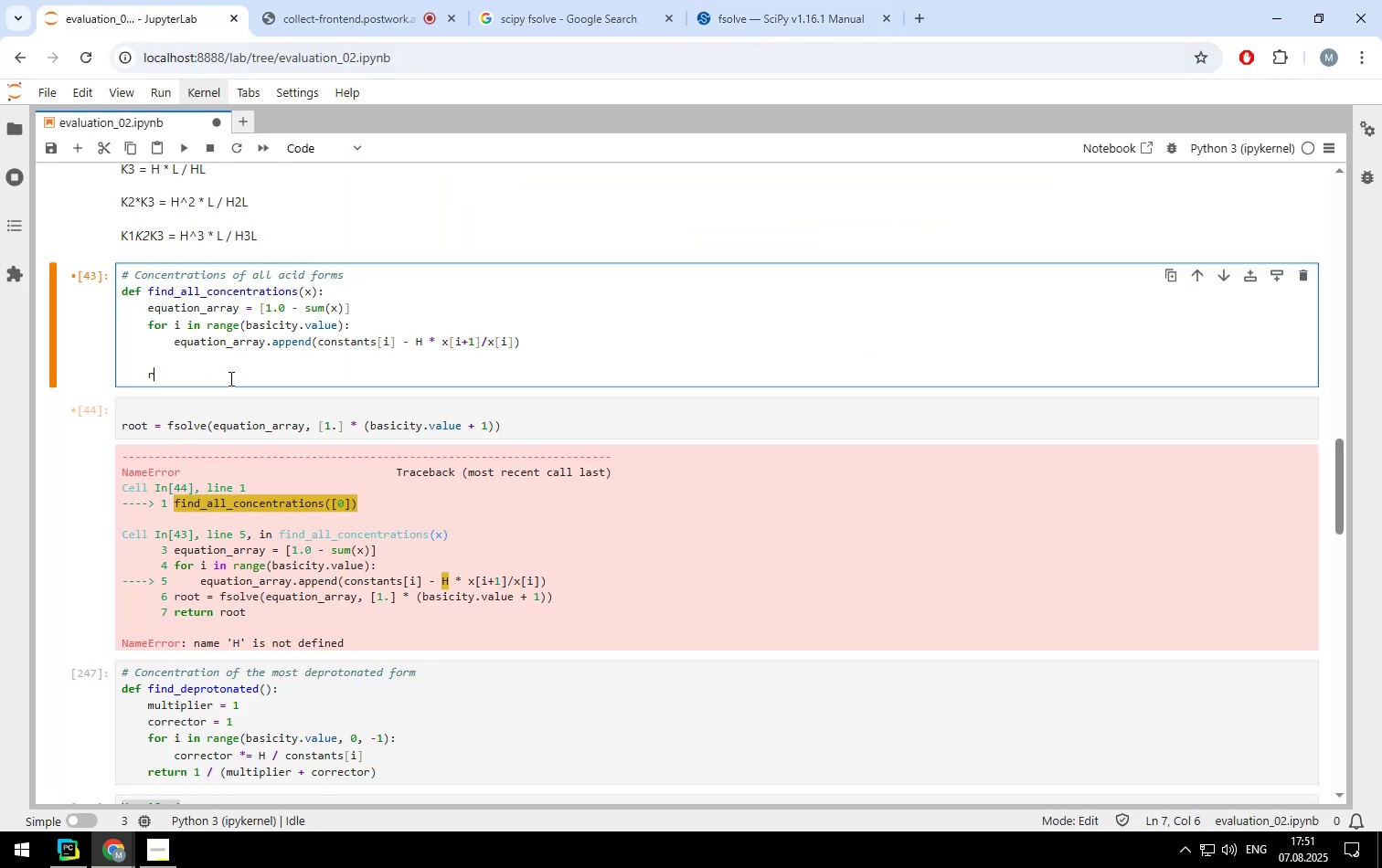 
key(Backspace)
 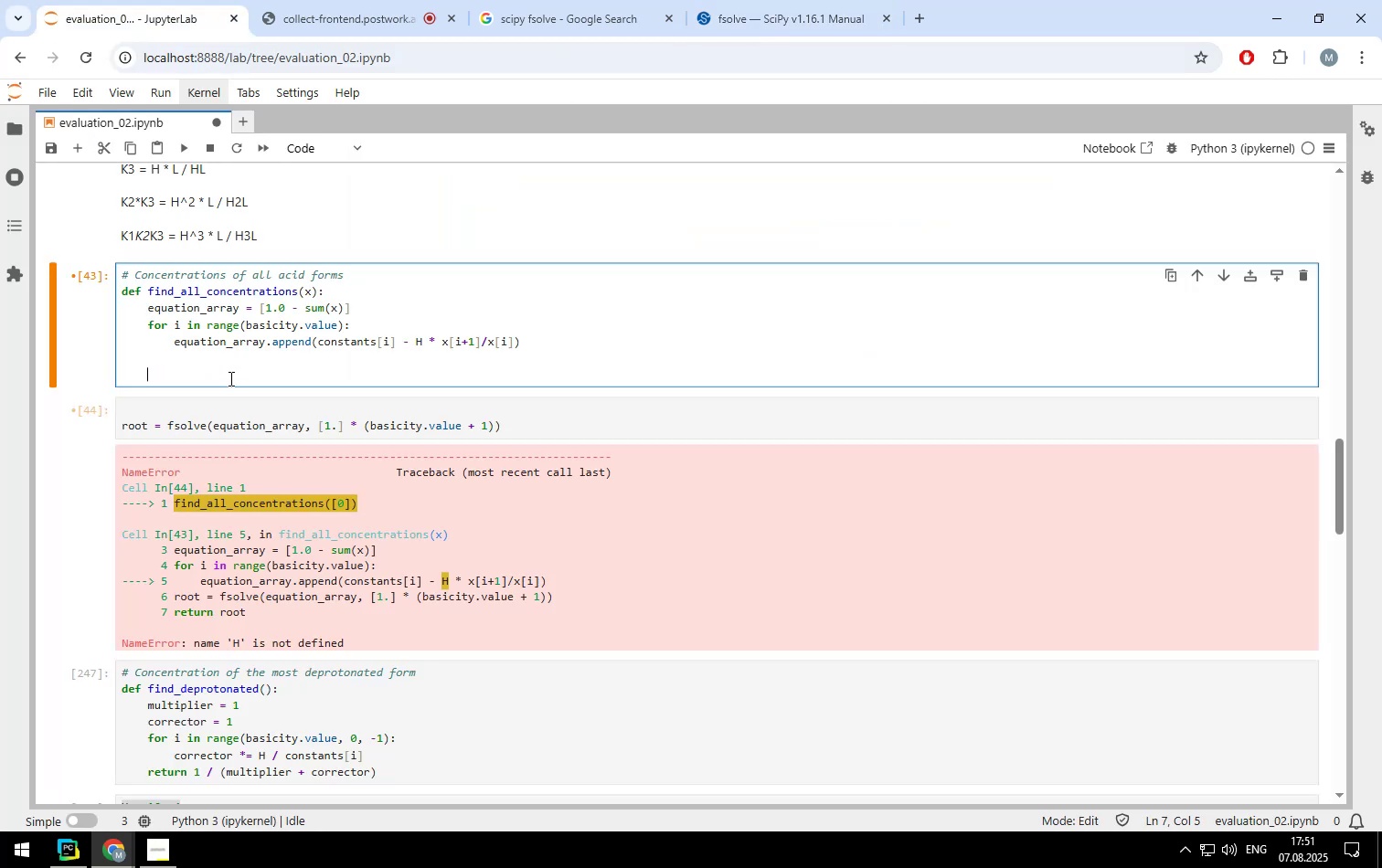 
key(Backspace)
 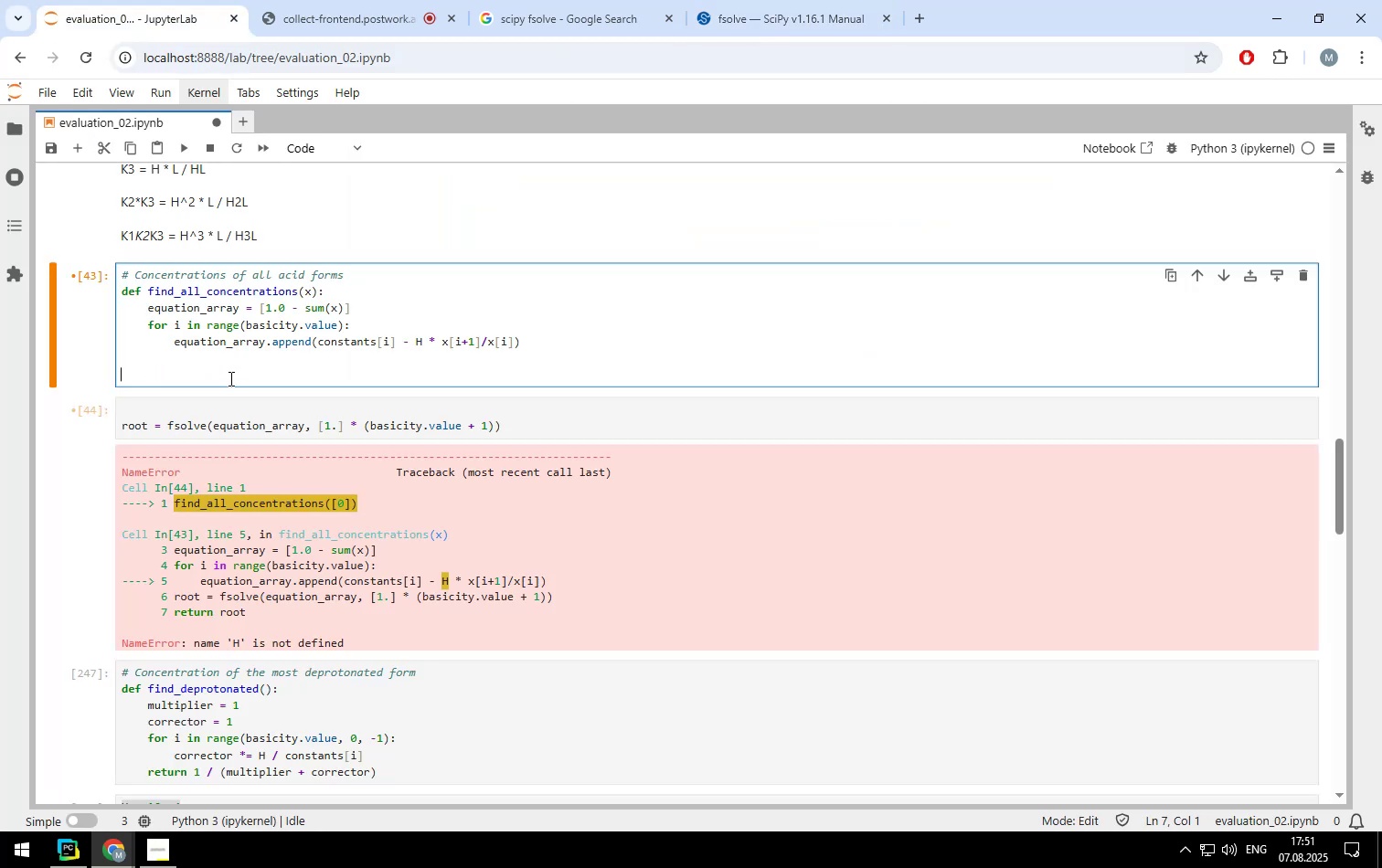 
key(Backspace)
 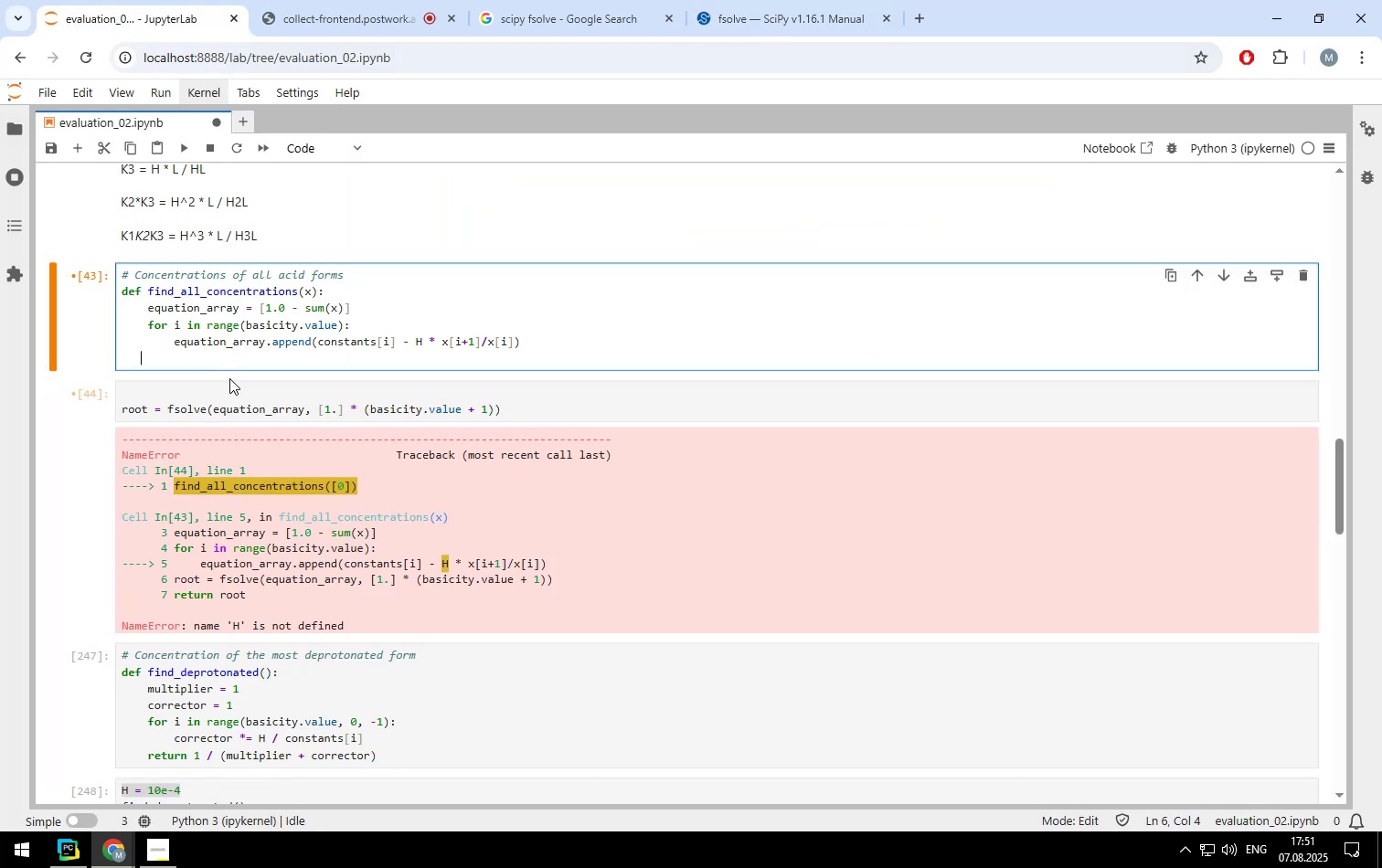 
key(Backspace)
 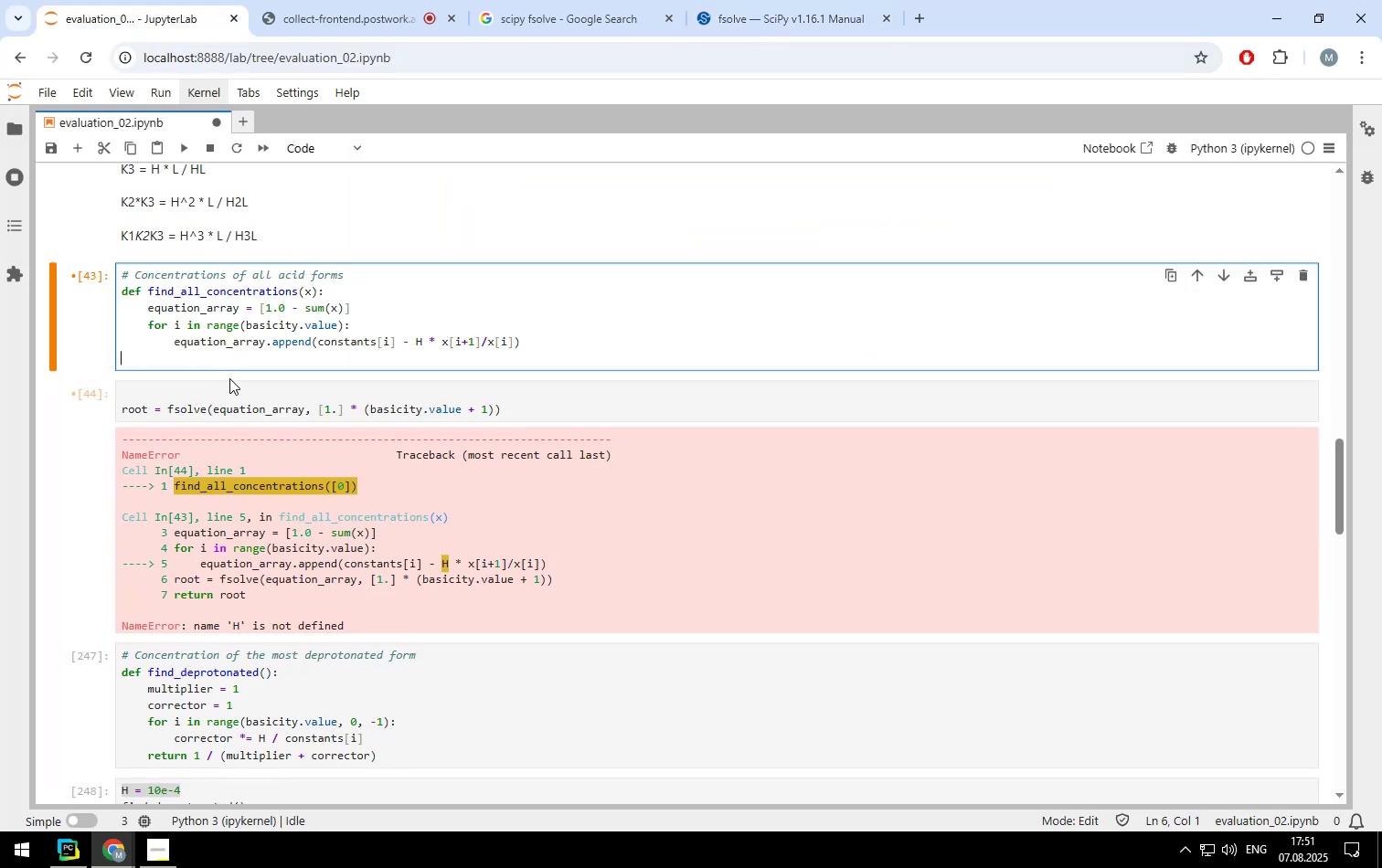 
key(Backspace)
 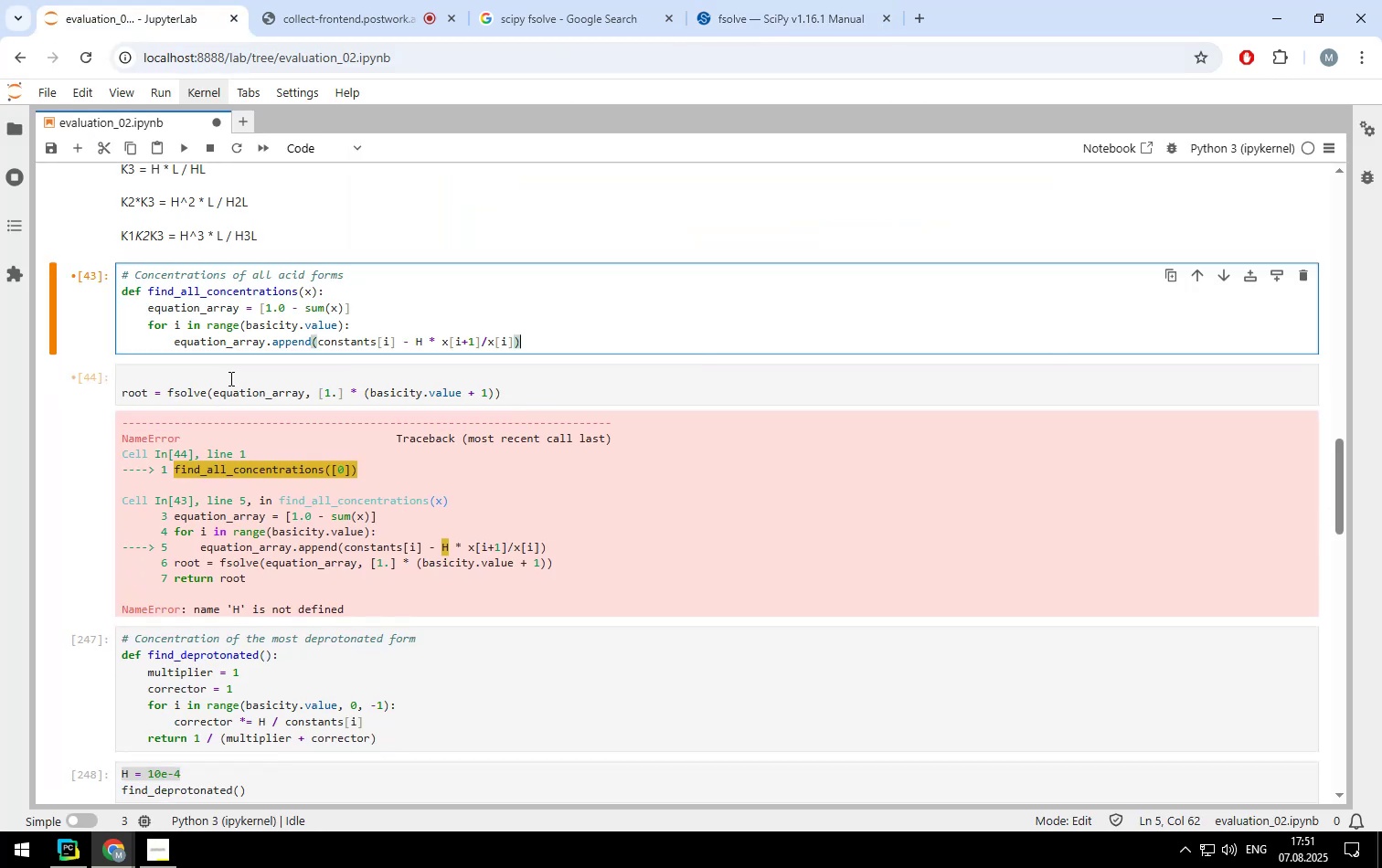 
key(Enter)
 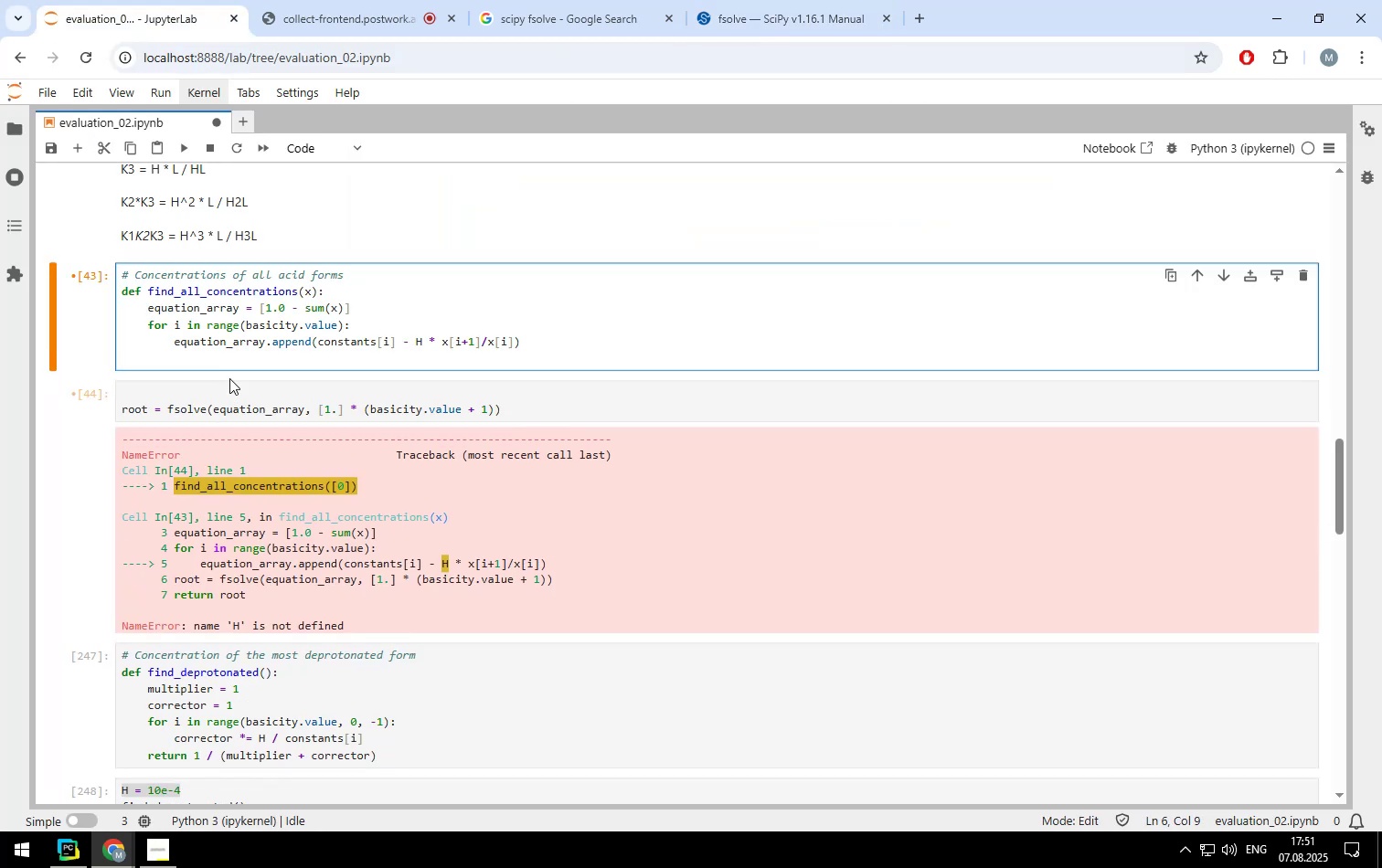 
key(Backspace)
type(return equ)
key(Tab)
 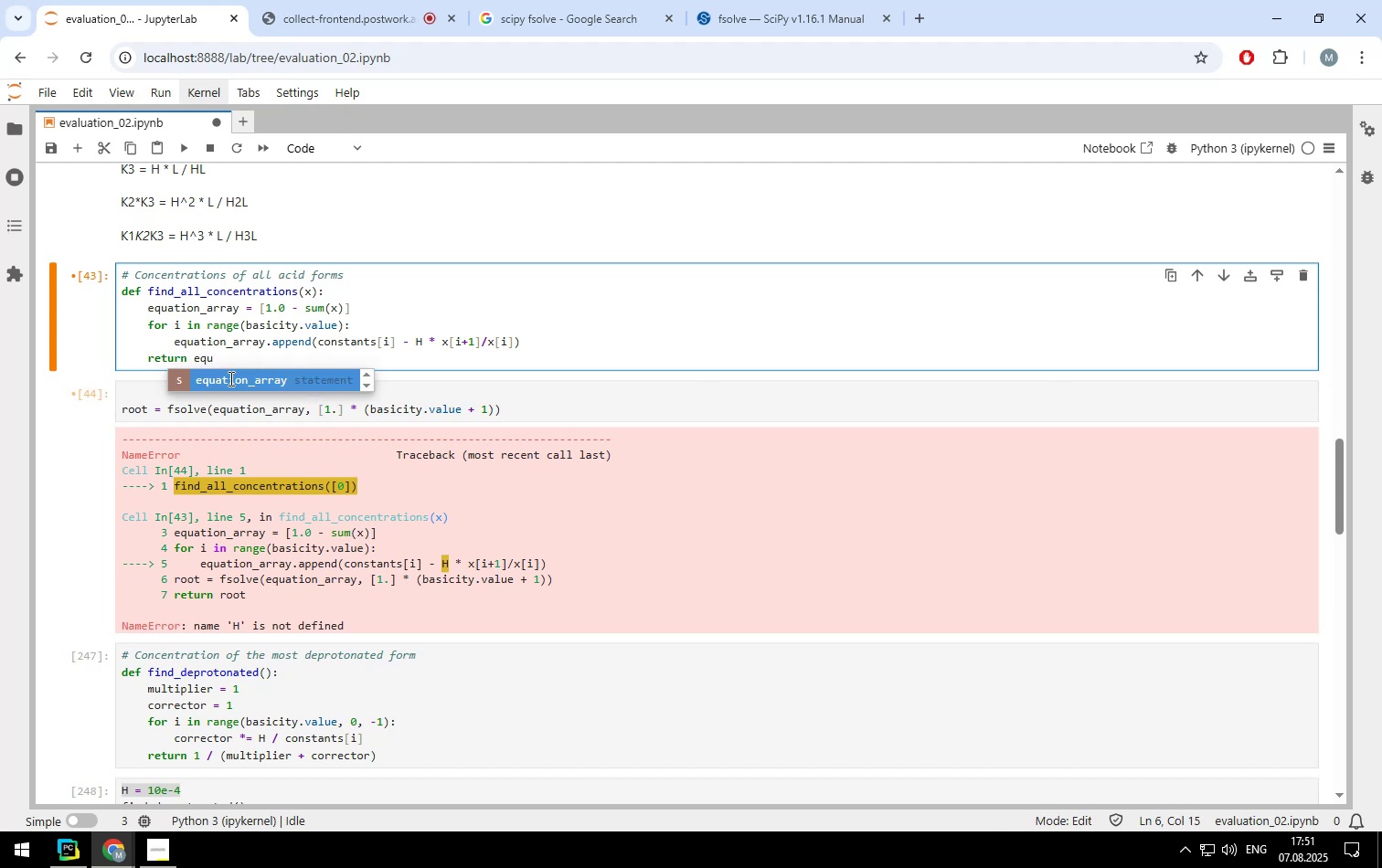 
key(Enter)
 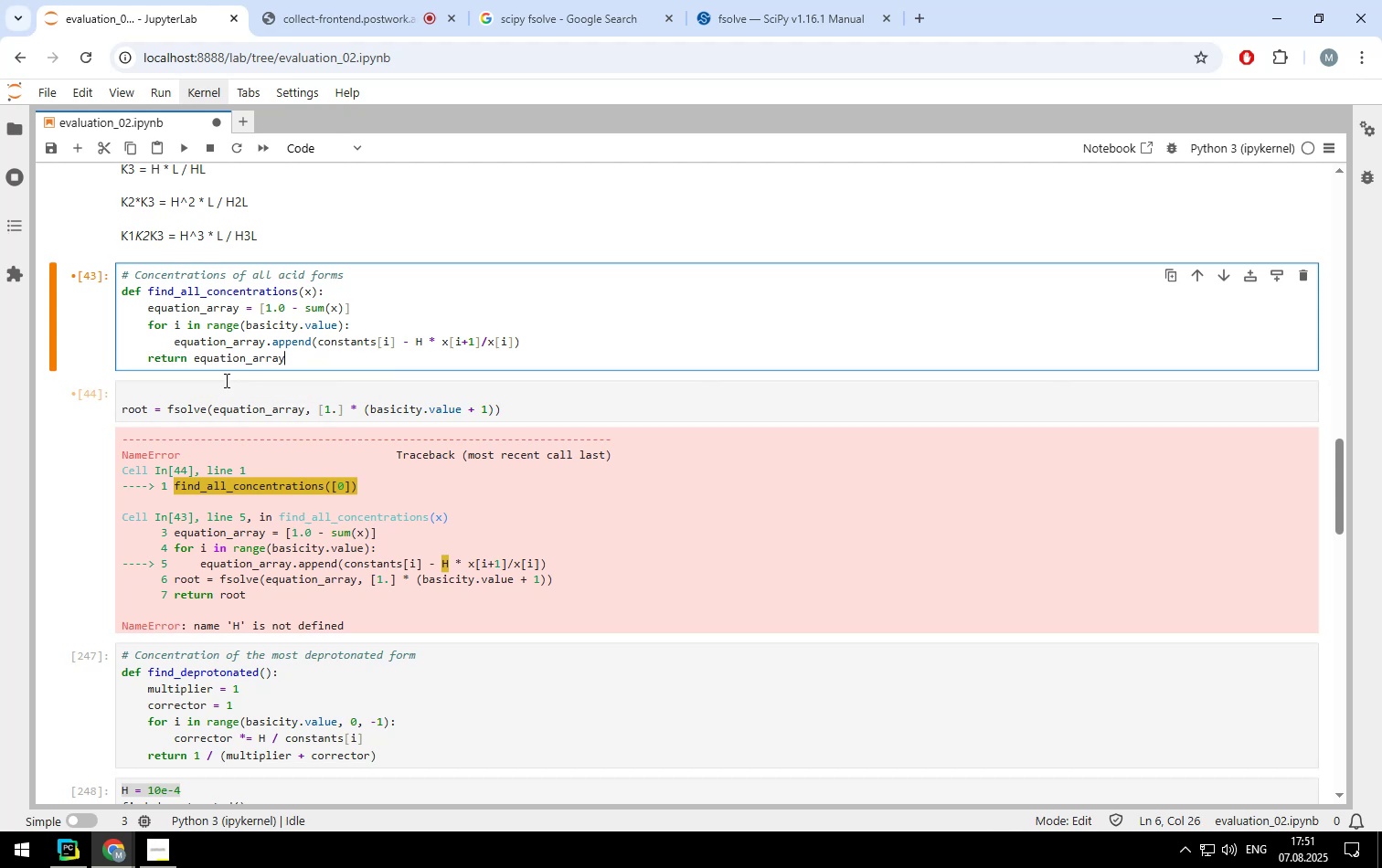 
key(Shift+ShiftLeft)
 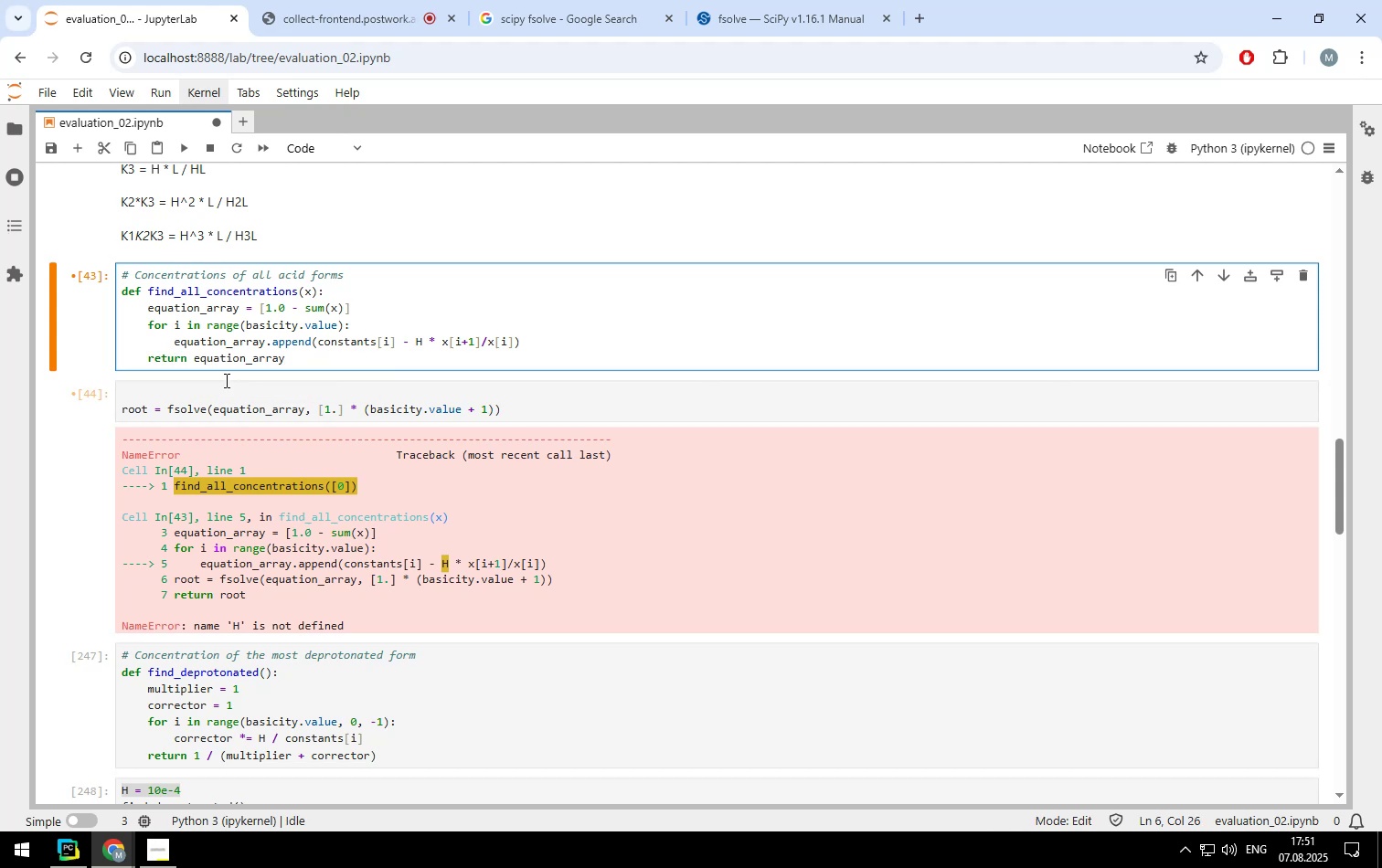 
key(Shift+Enter)
 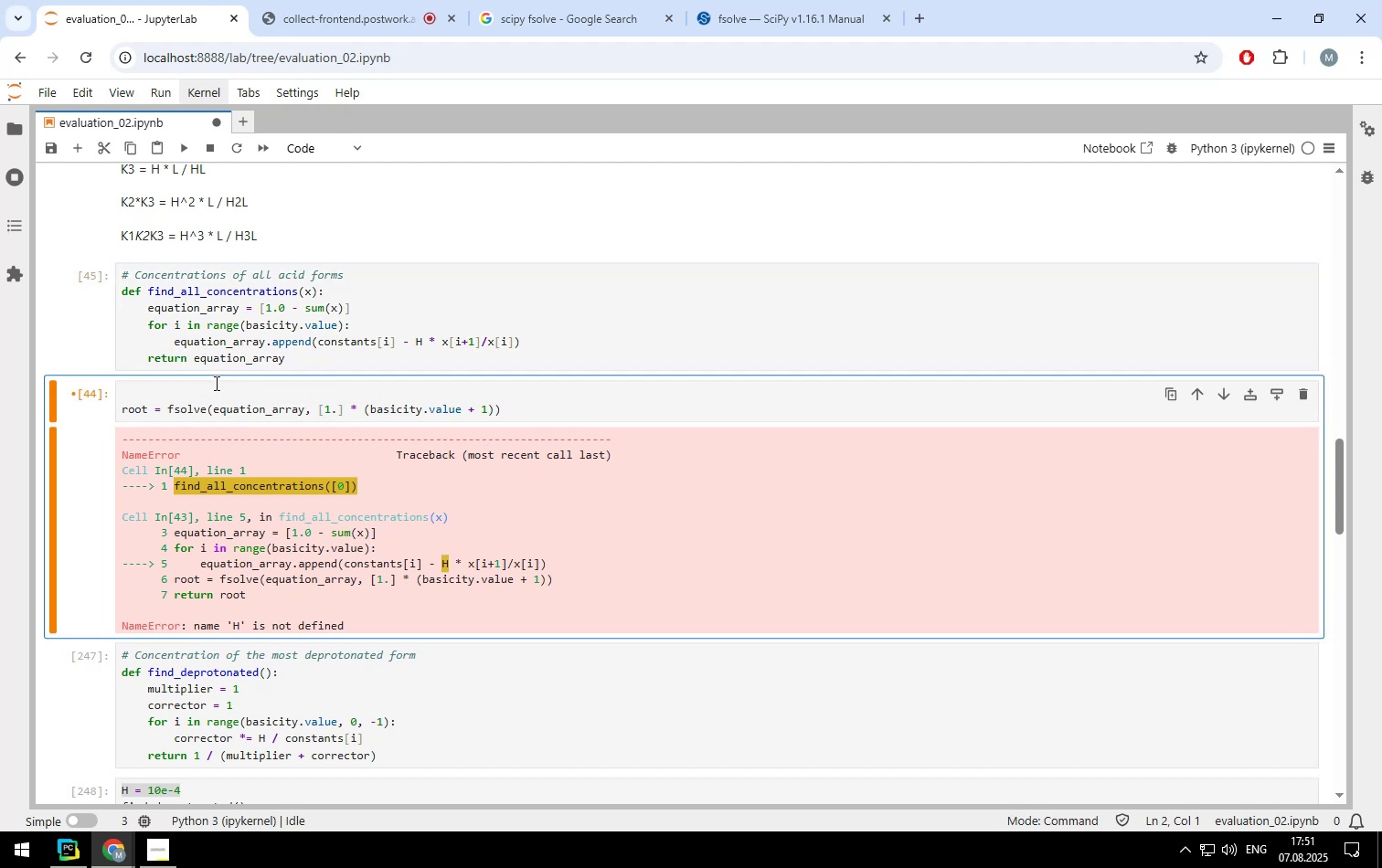 
left_click([215, 388])
 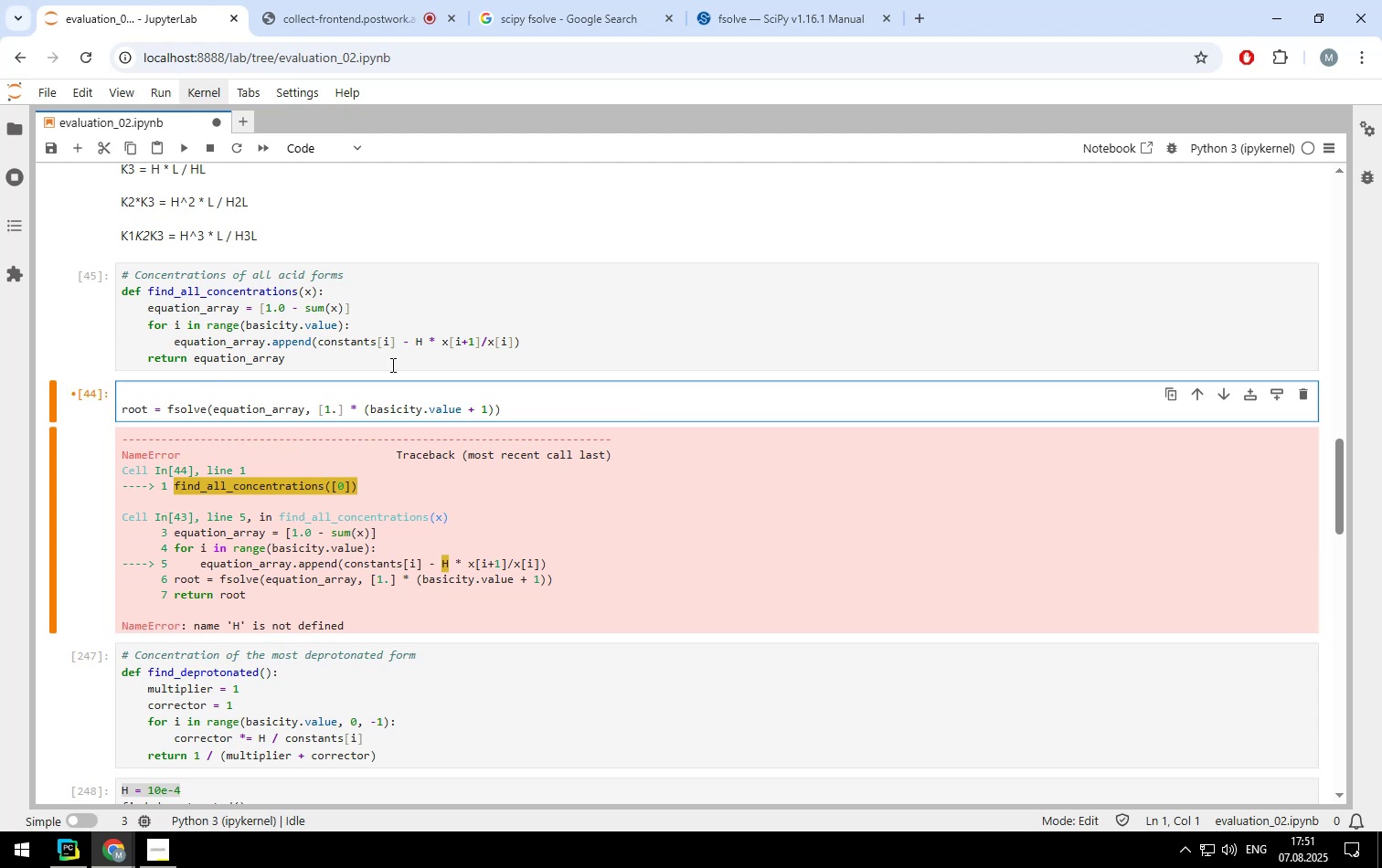 
type(H = 0.001)
 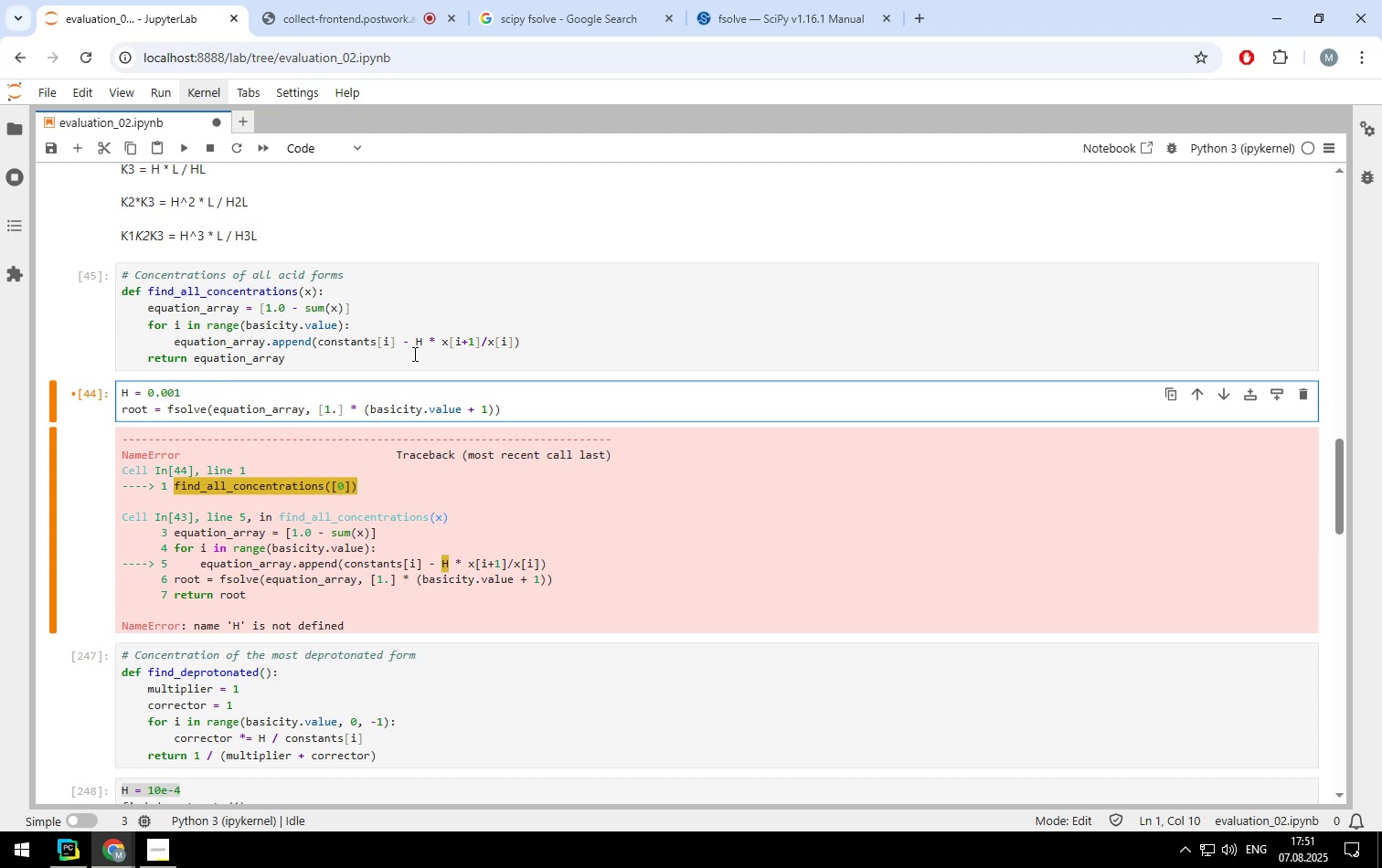 
key(Shift+Enter)
 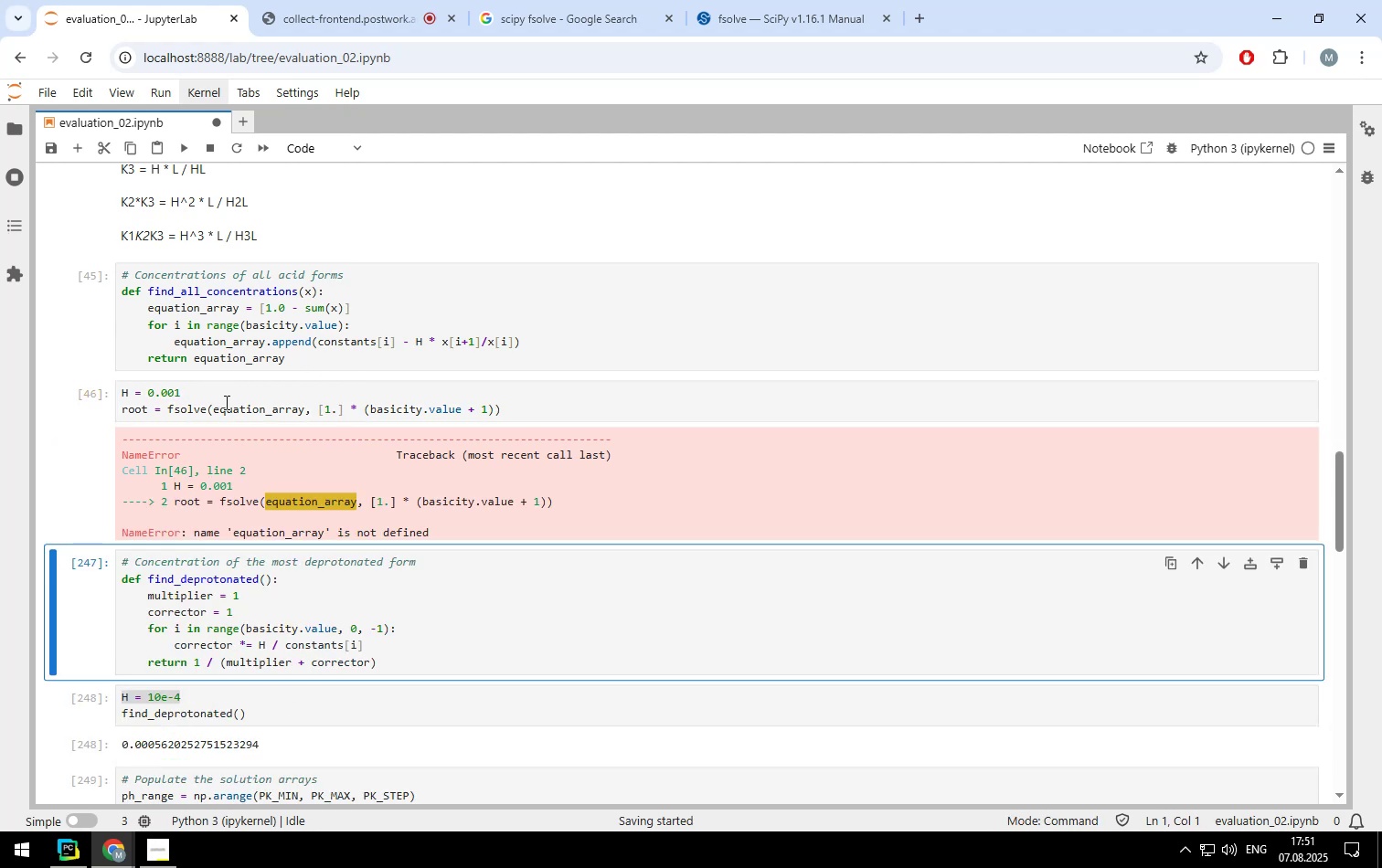 
left_click_drag(start_coordinate=[304, 407], to_coordinate=[215, 408])
 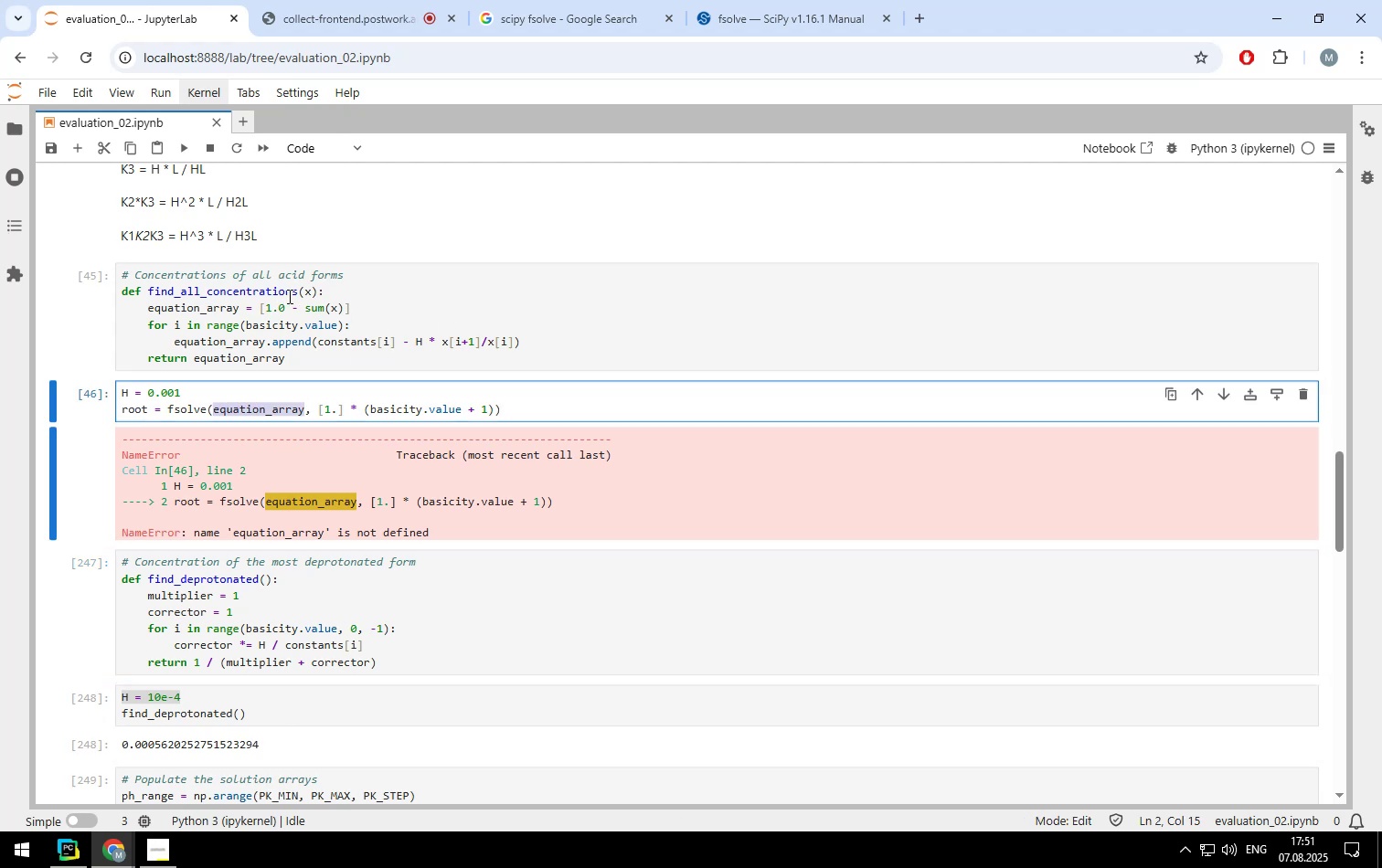 
left_click_drag(start_coordinate=[298, 290], to_coordinate=[148, 291])
 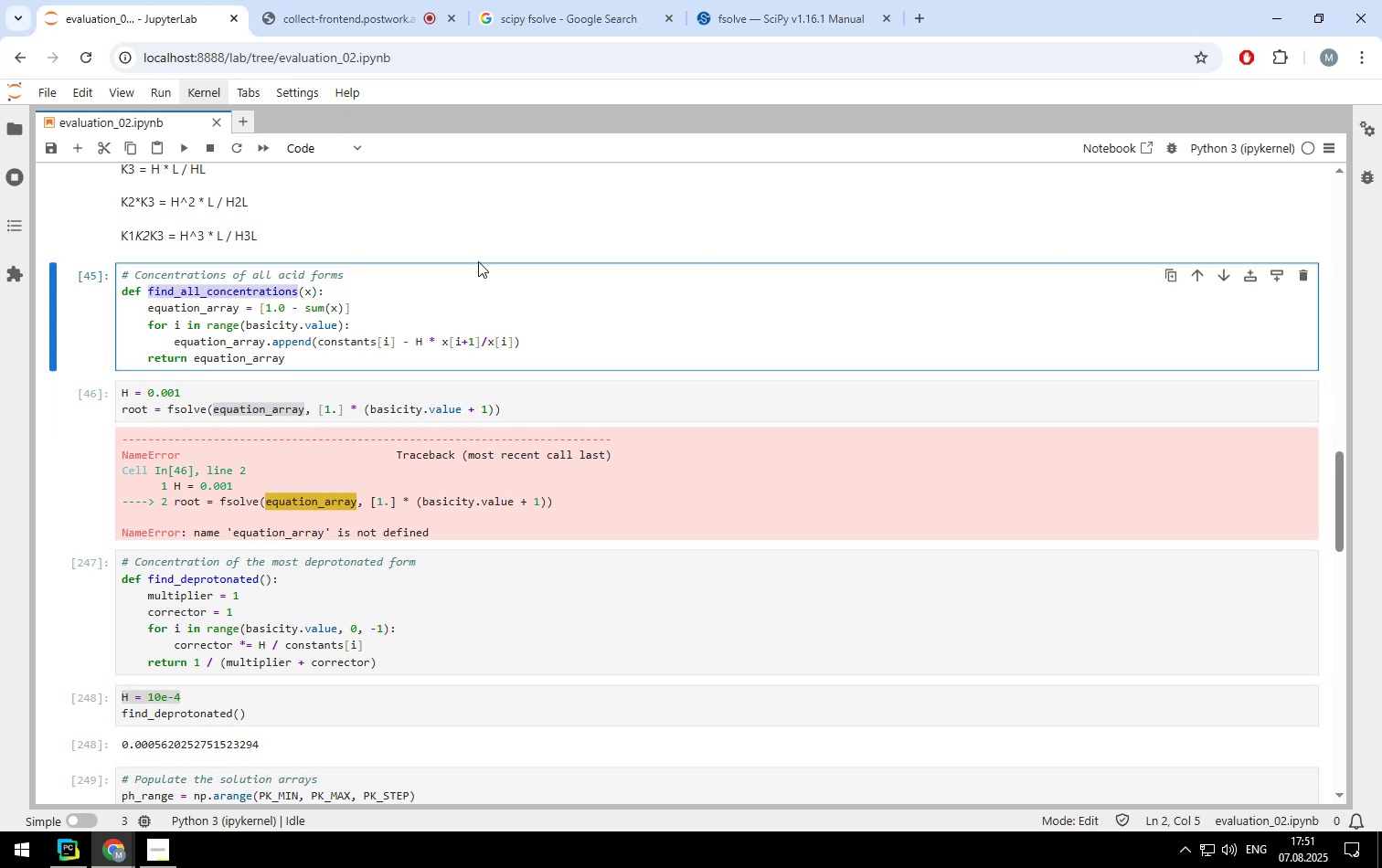 
type(all_equations)
 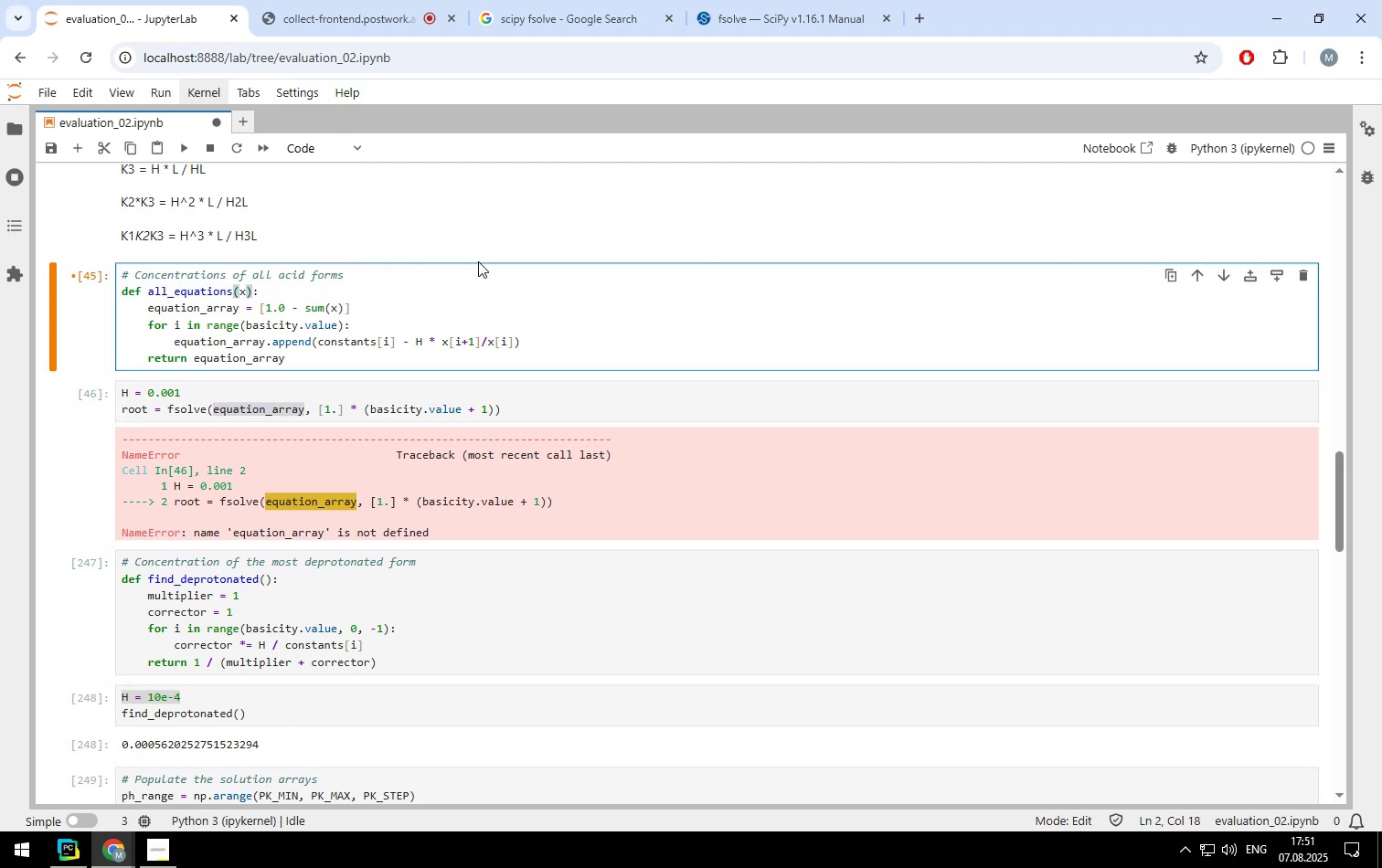 
key(Shift+Enter)
 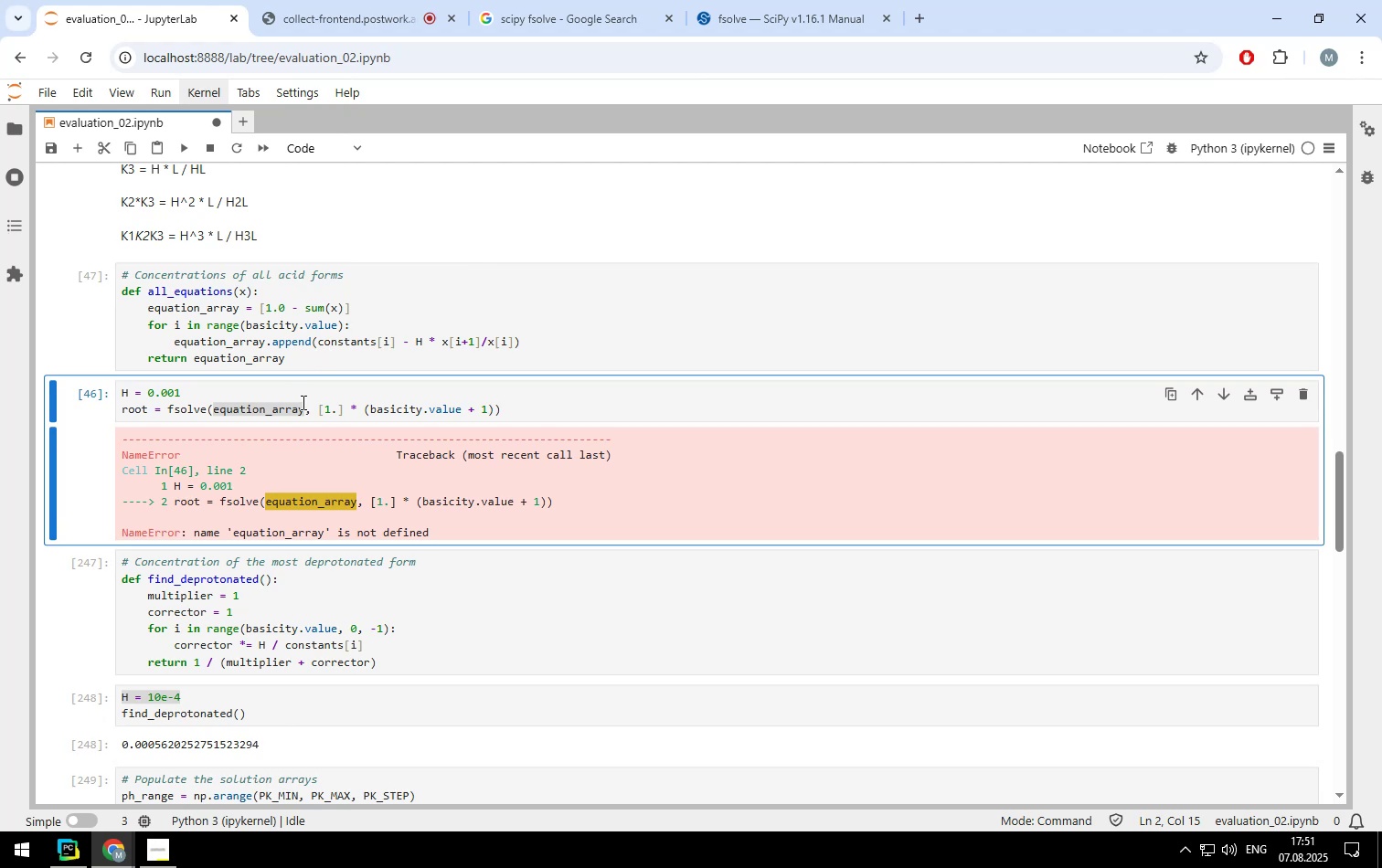 
left_click([302, 408])
 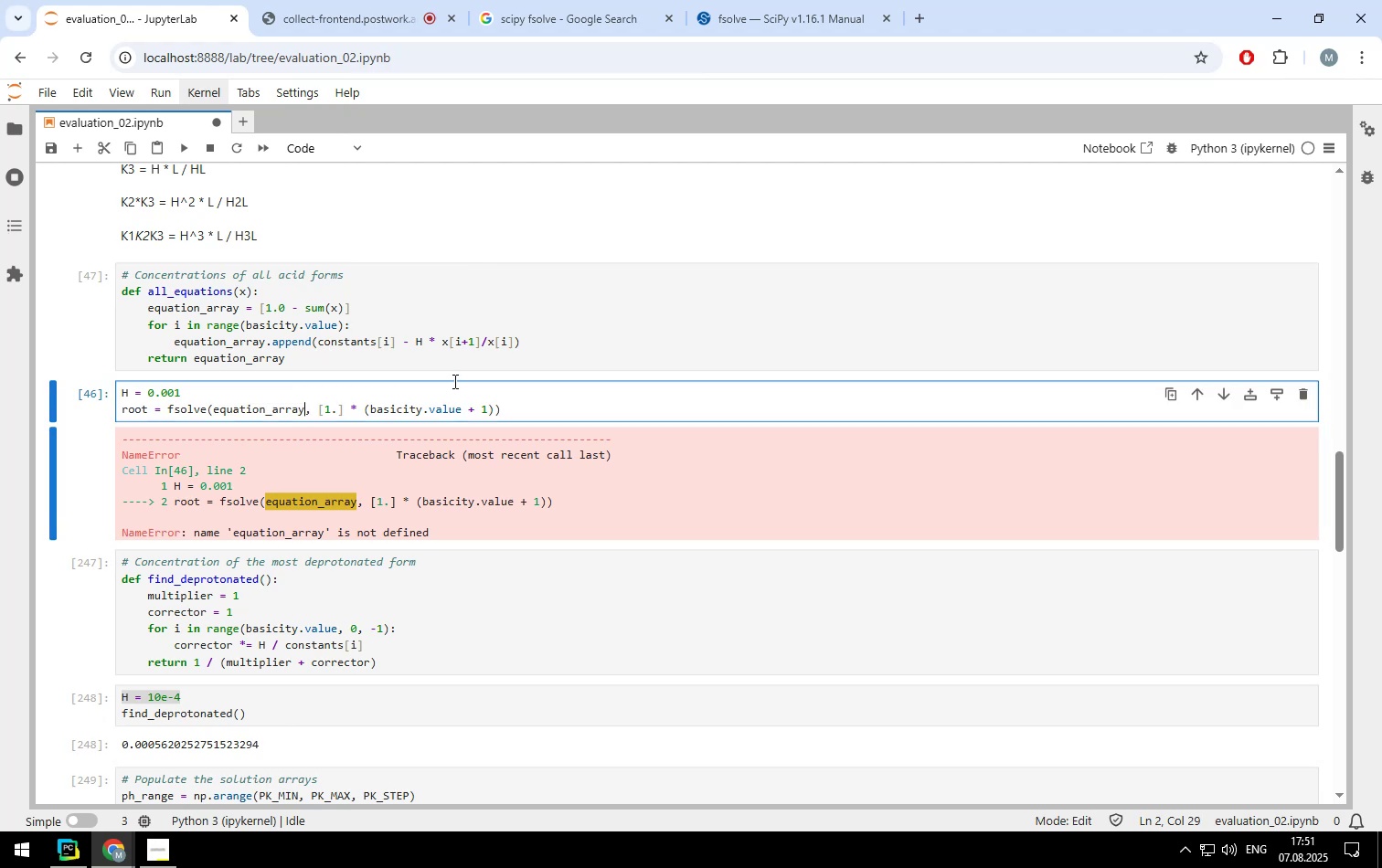 
hold_key(key=Backspace, duration=1.3)
 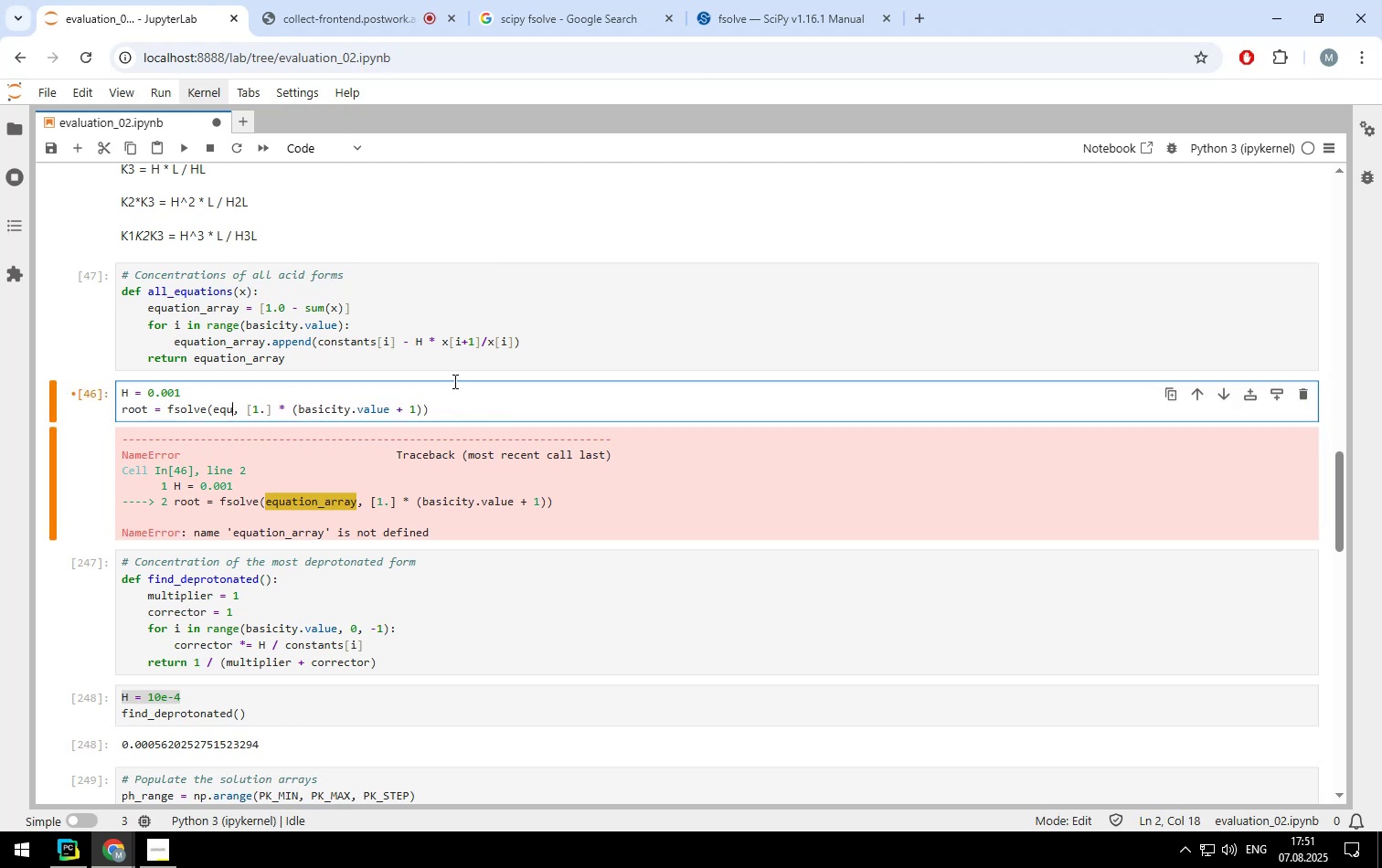 
key(Backspace)
key(Backspace)
key(Backspace)
type(all_equations)
 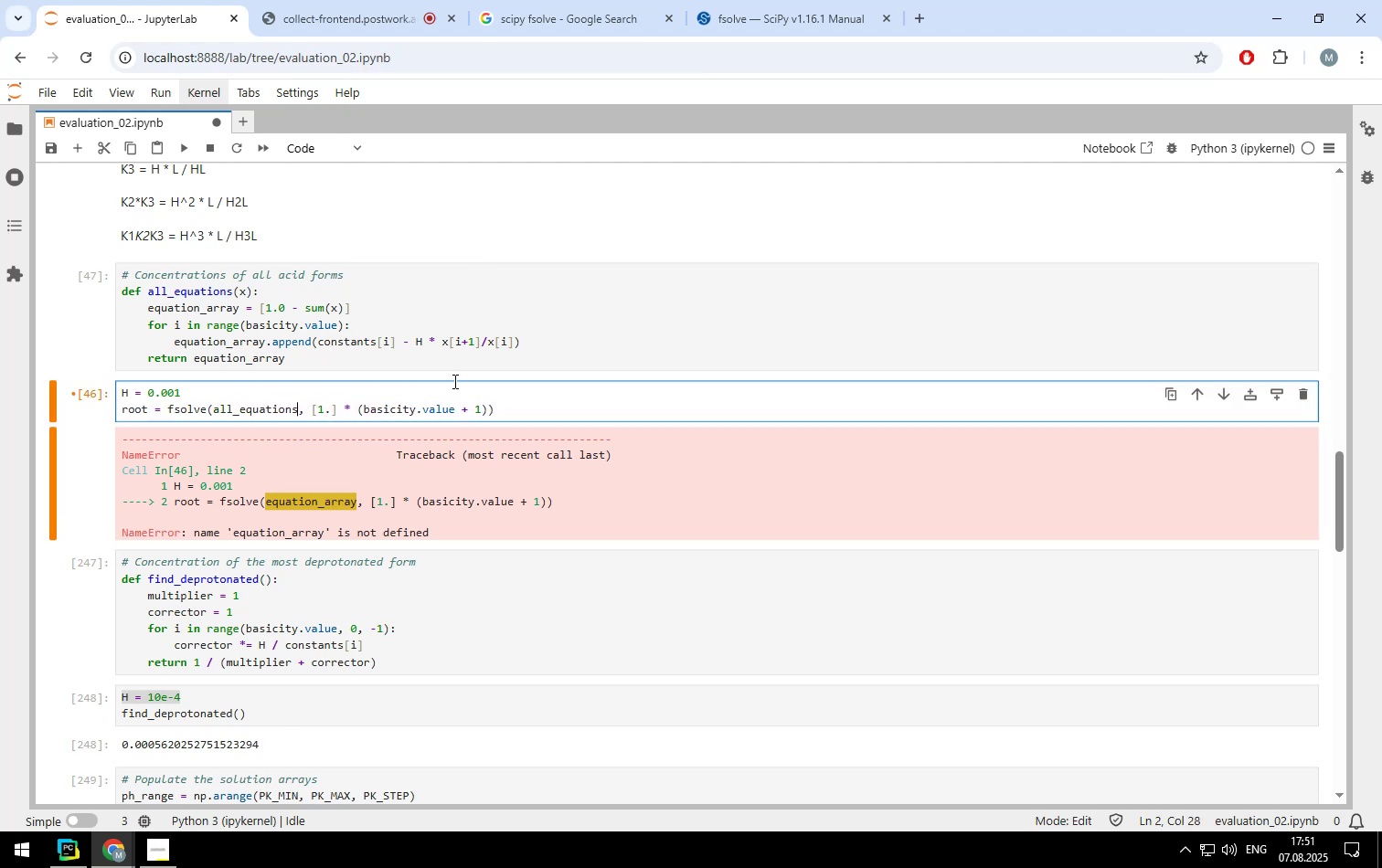 
key(Shift+Enter)
 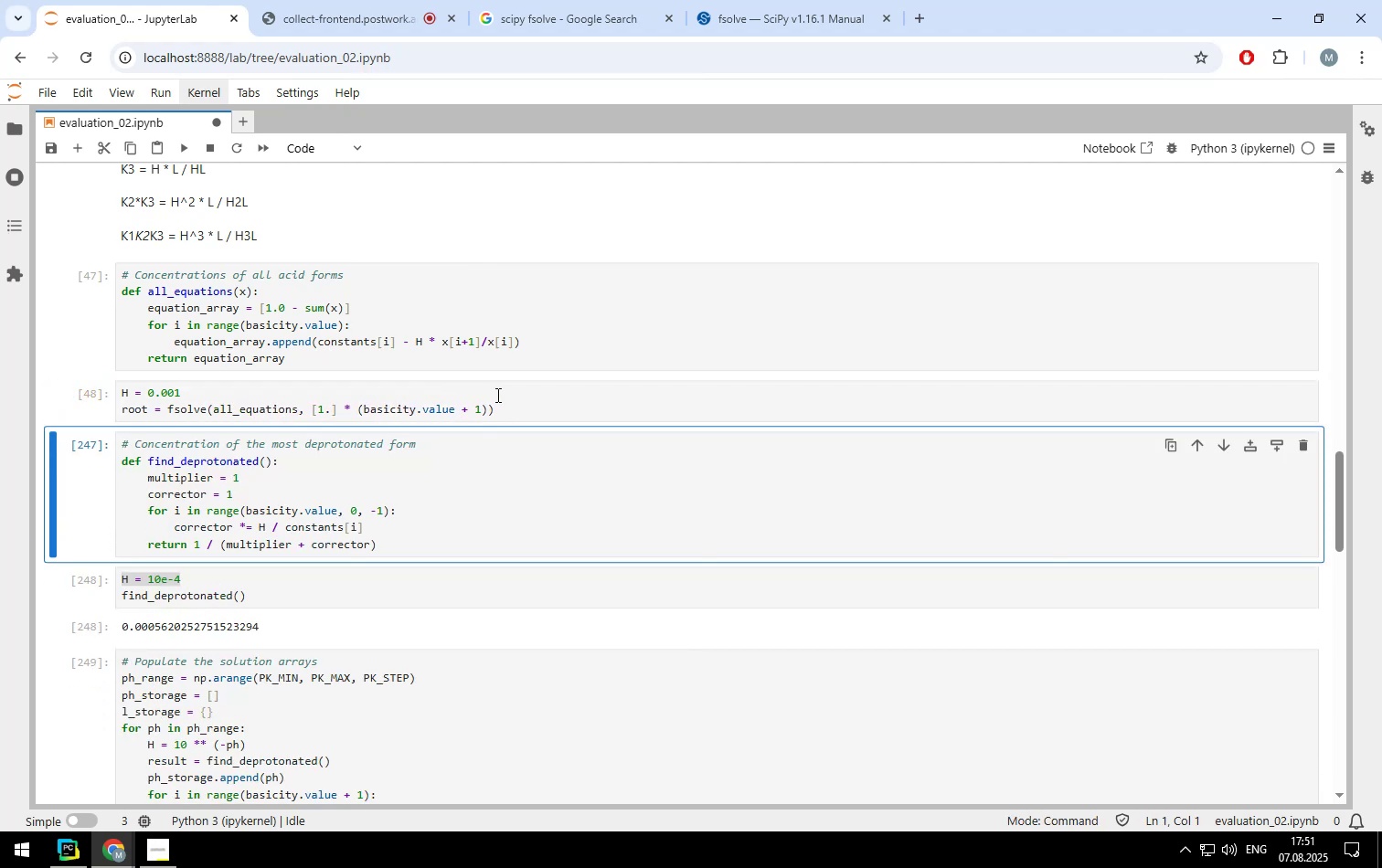 
left_click([498, 405])
 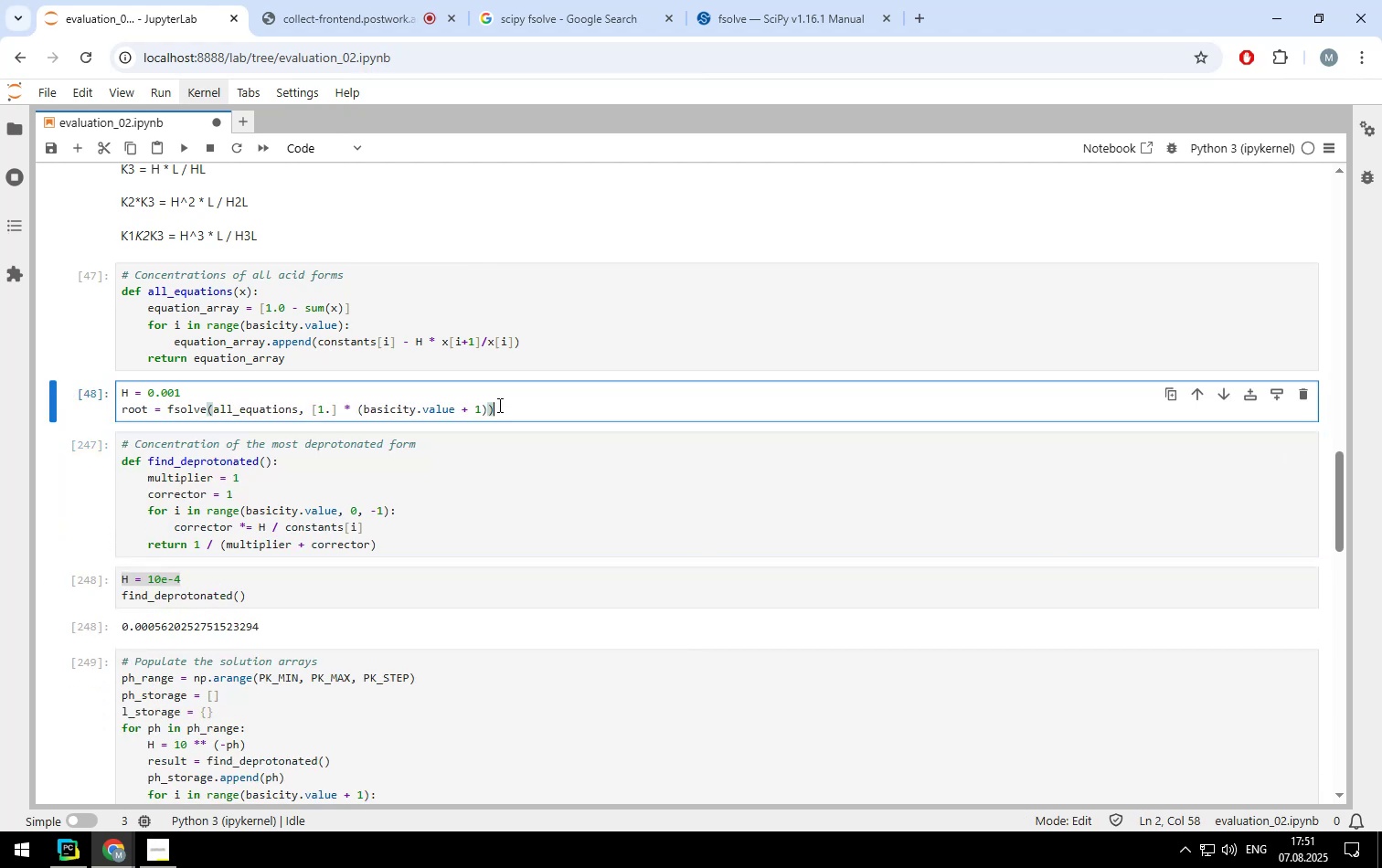 
key(Enter)
 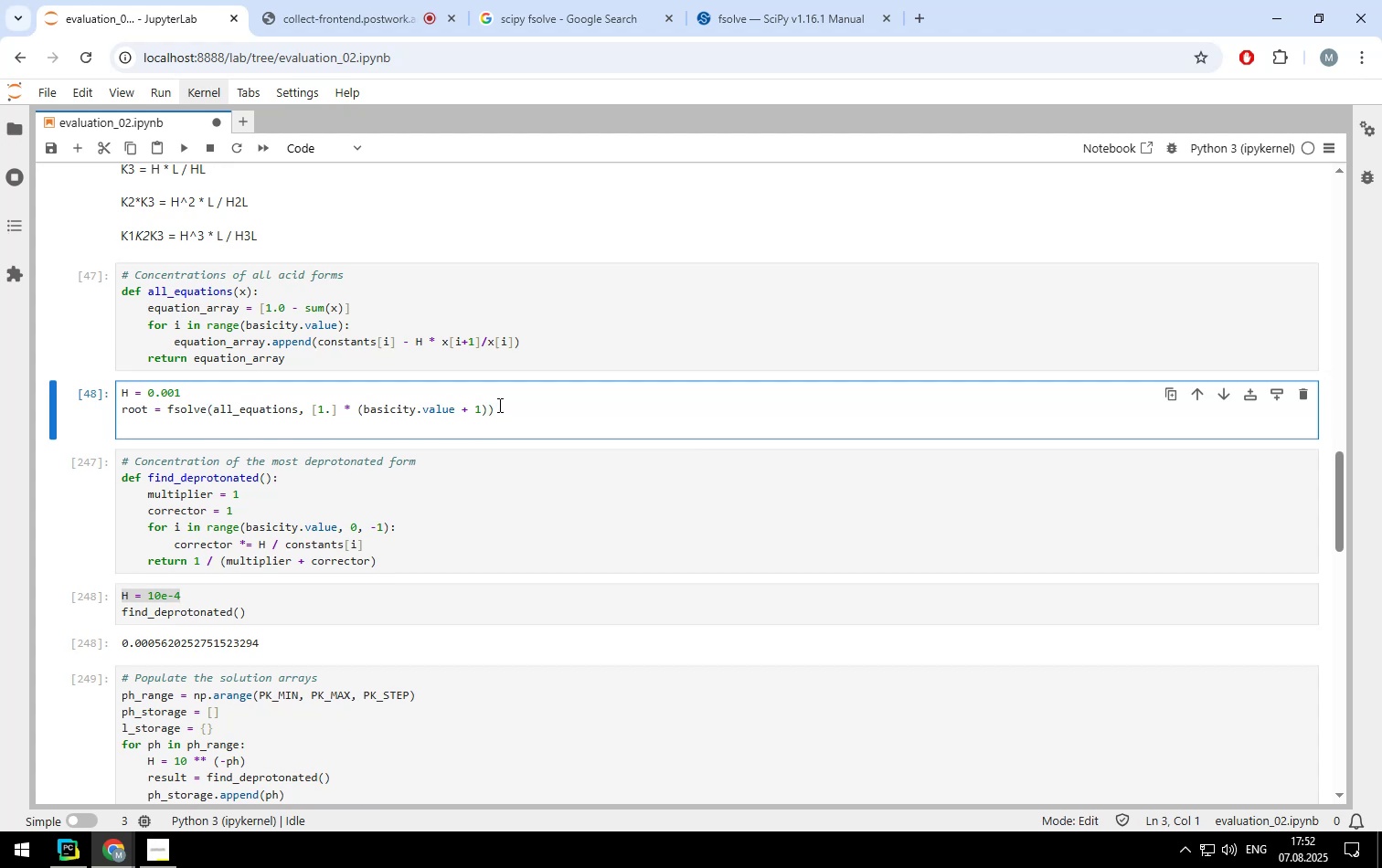 
type(root)
 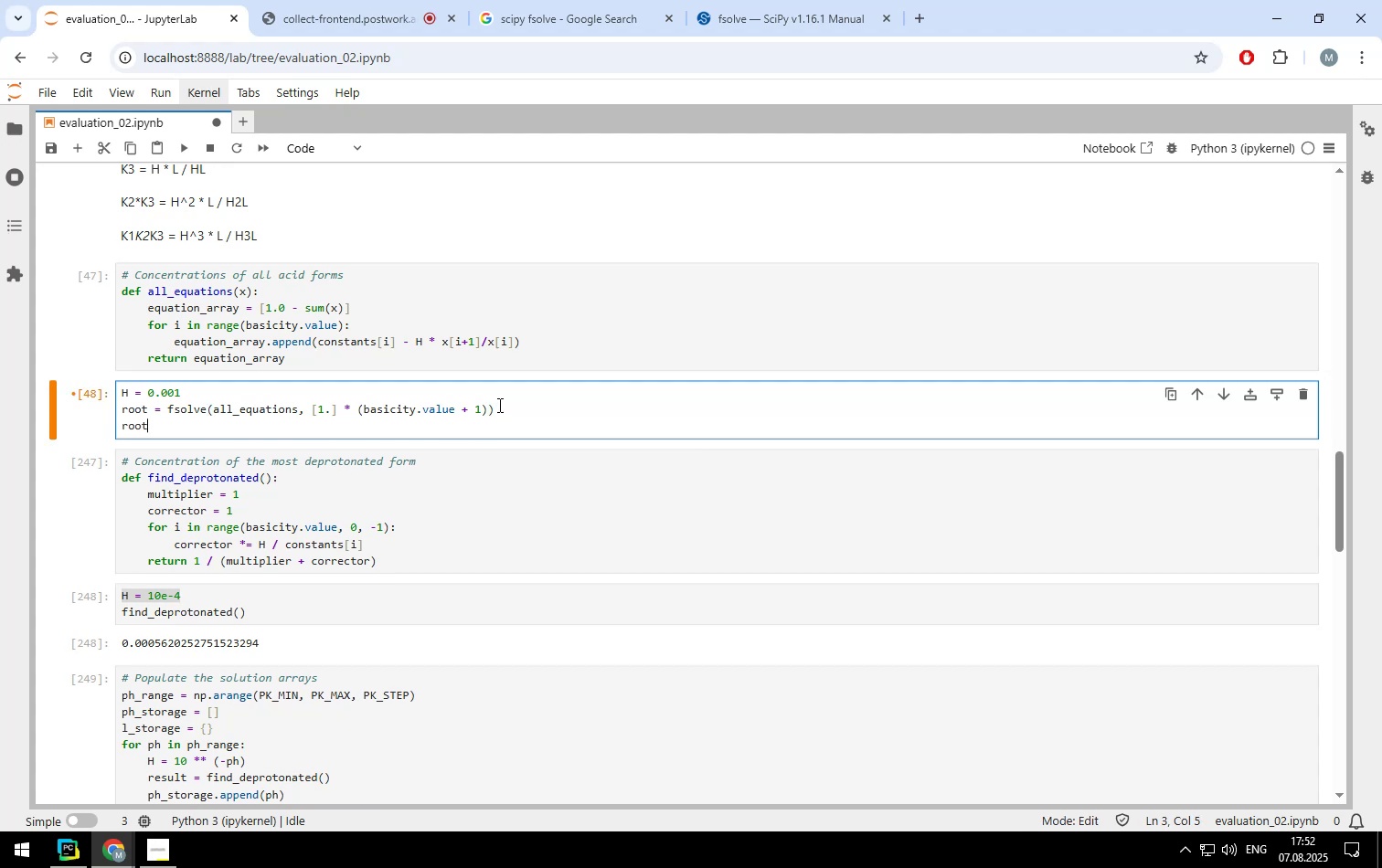 
key(Shift+Enter)
 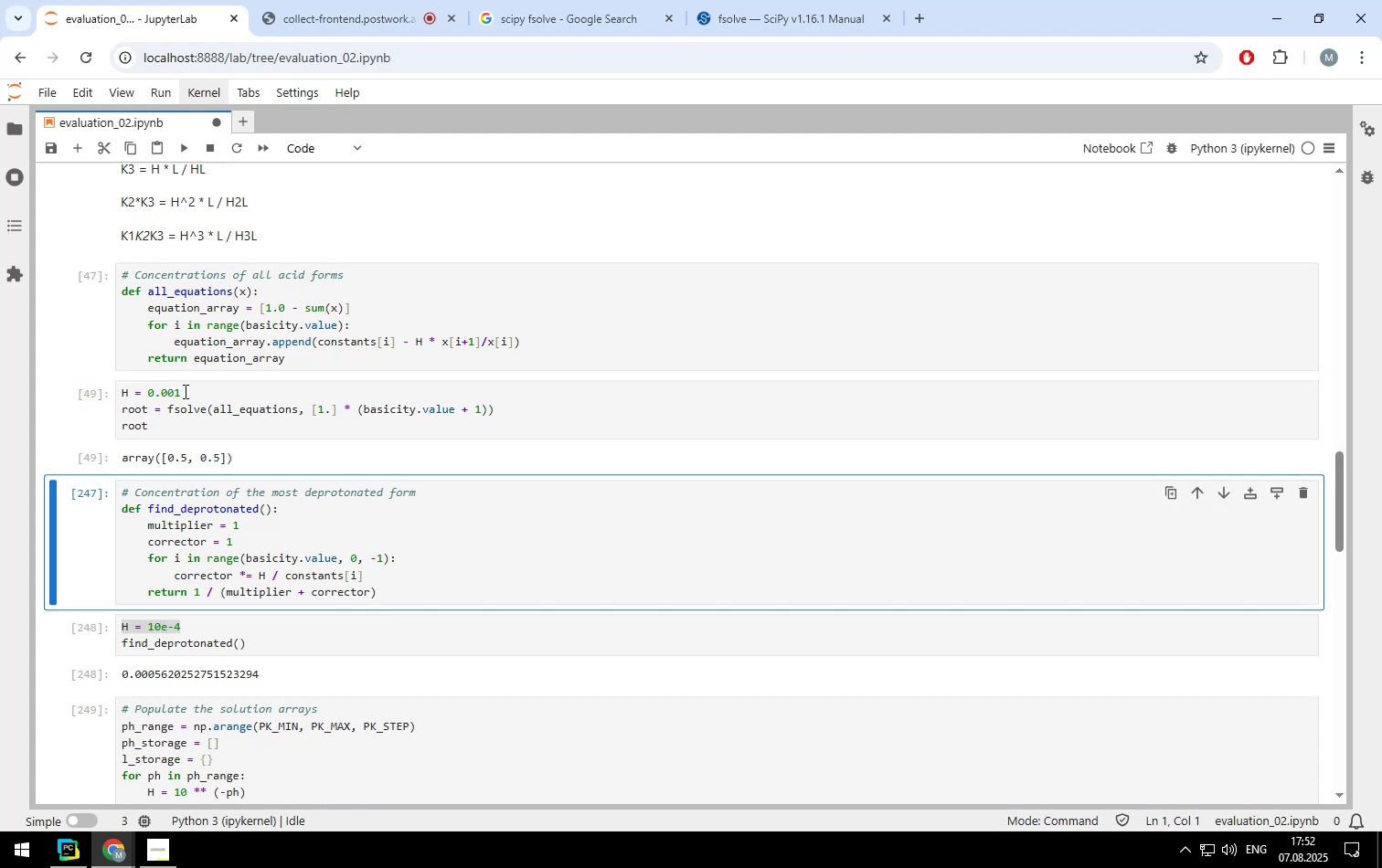 
left_click([171, 389])
 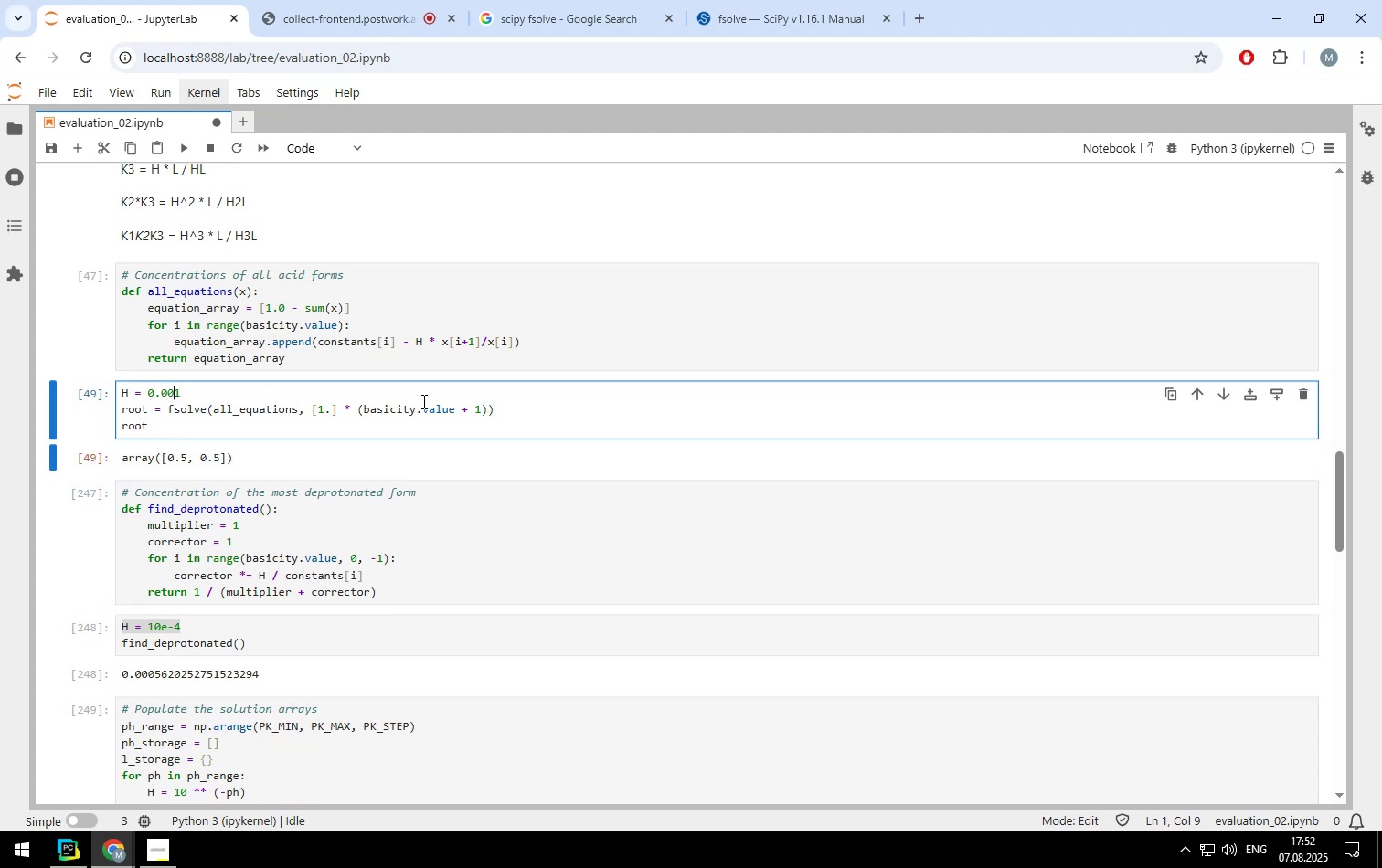 
key(0)
 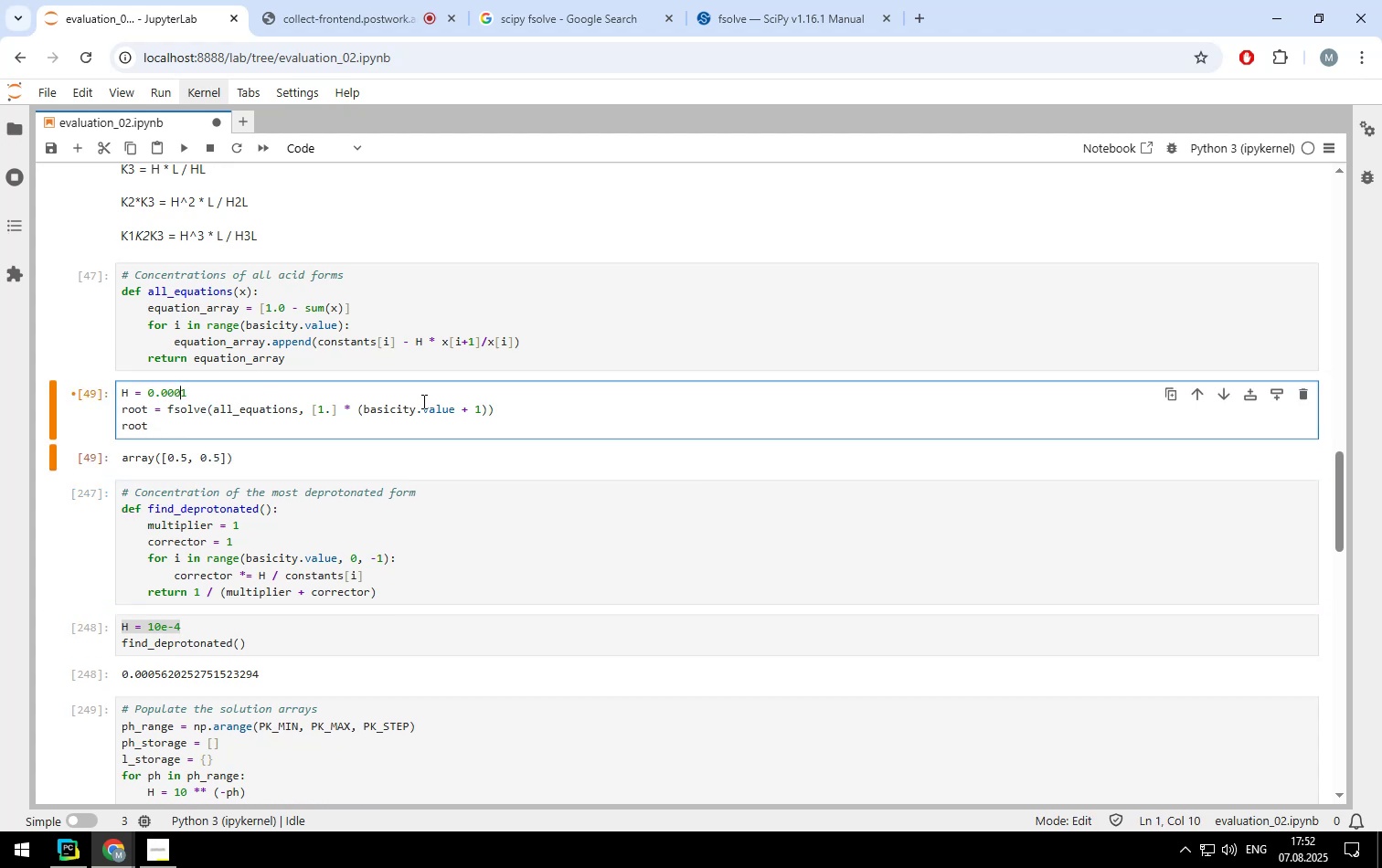 
key(Shift+ShiftLeft)
 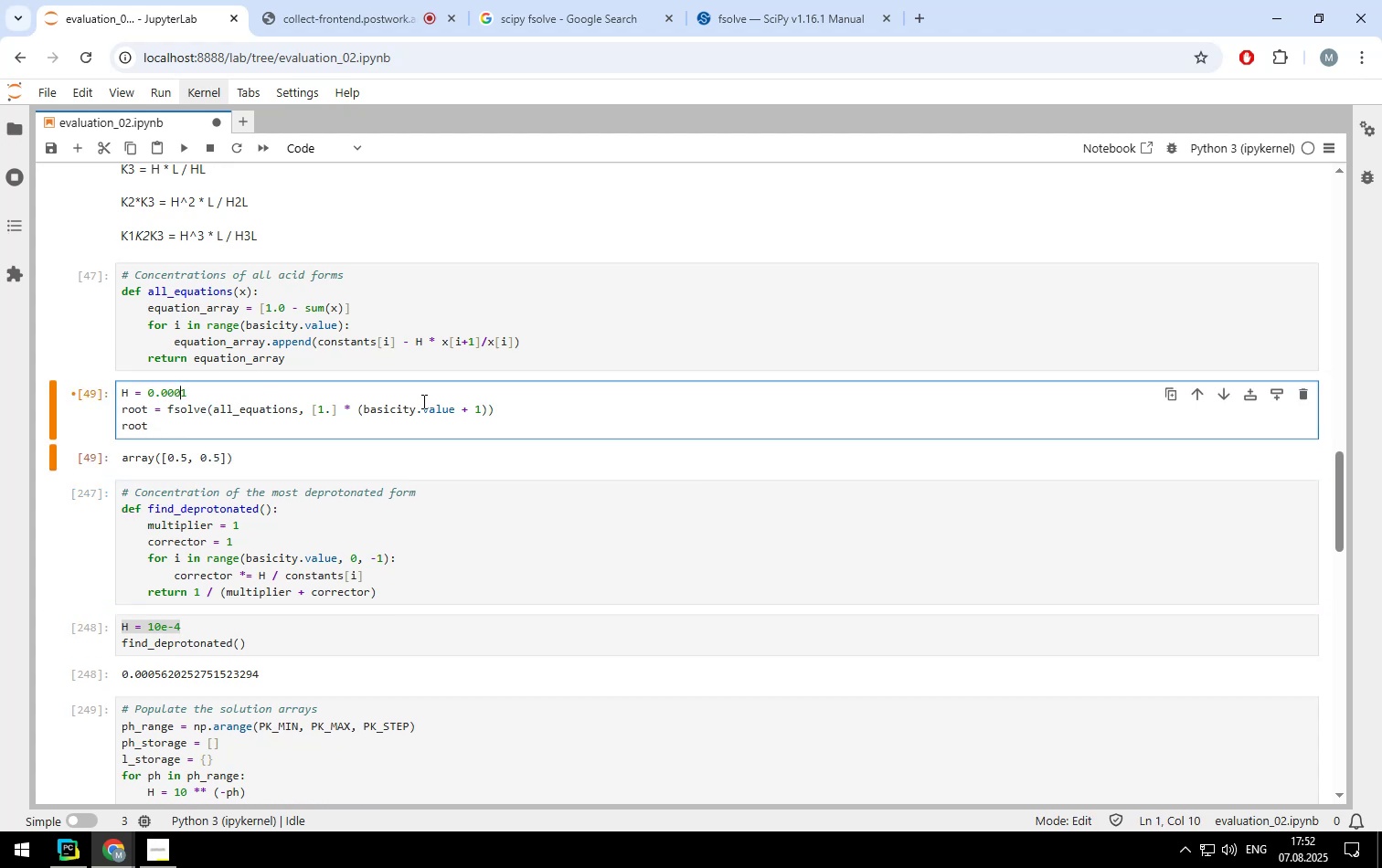 
key(Shift+Enter)
 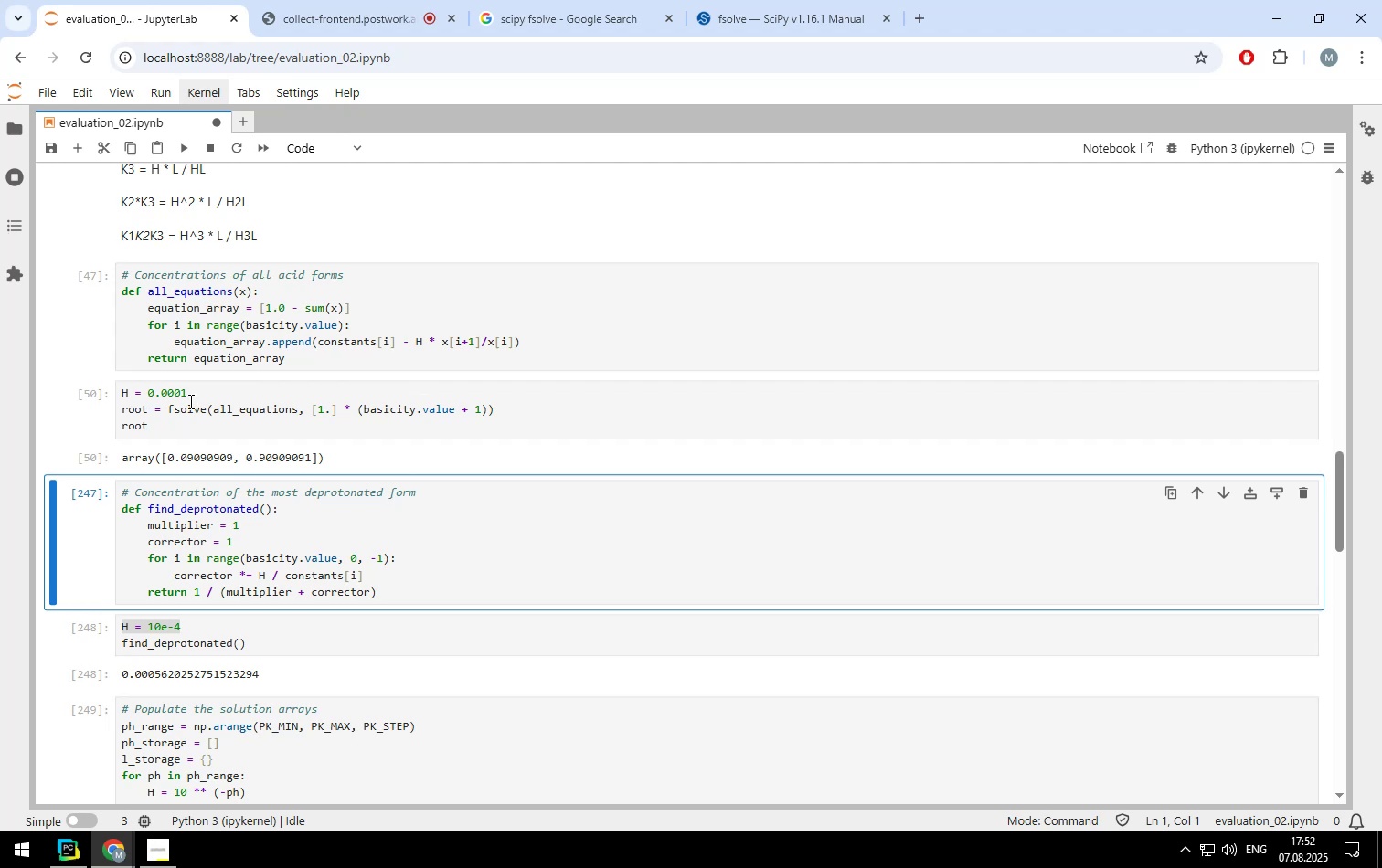 
left_click([176, 389])
 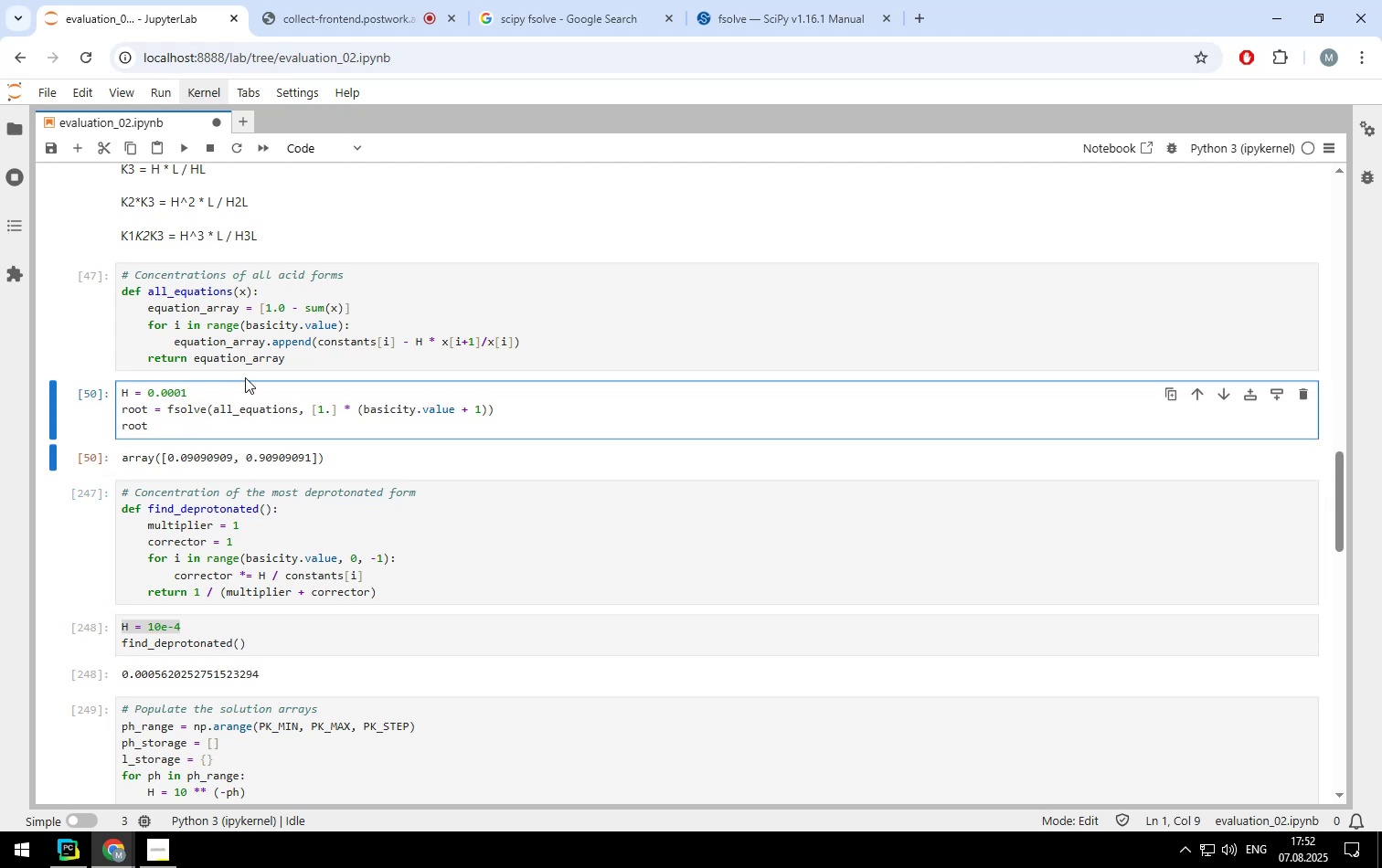 
key(0)
 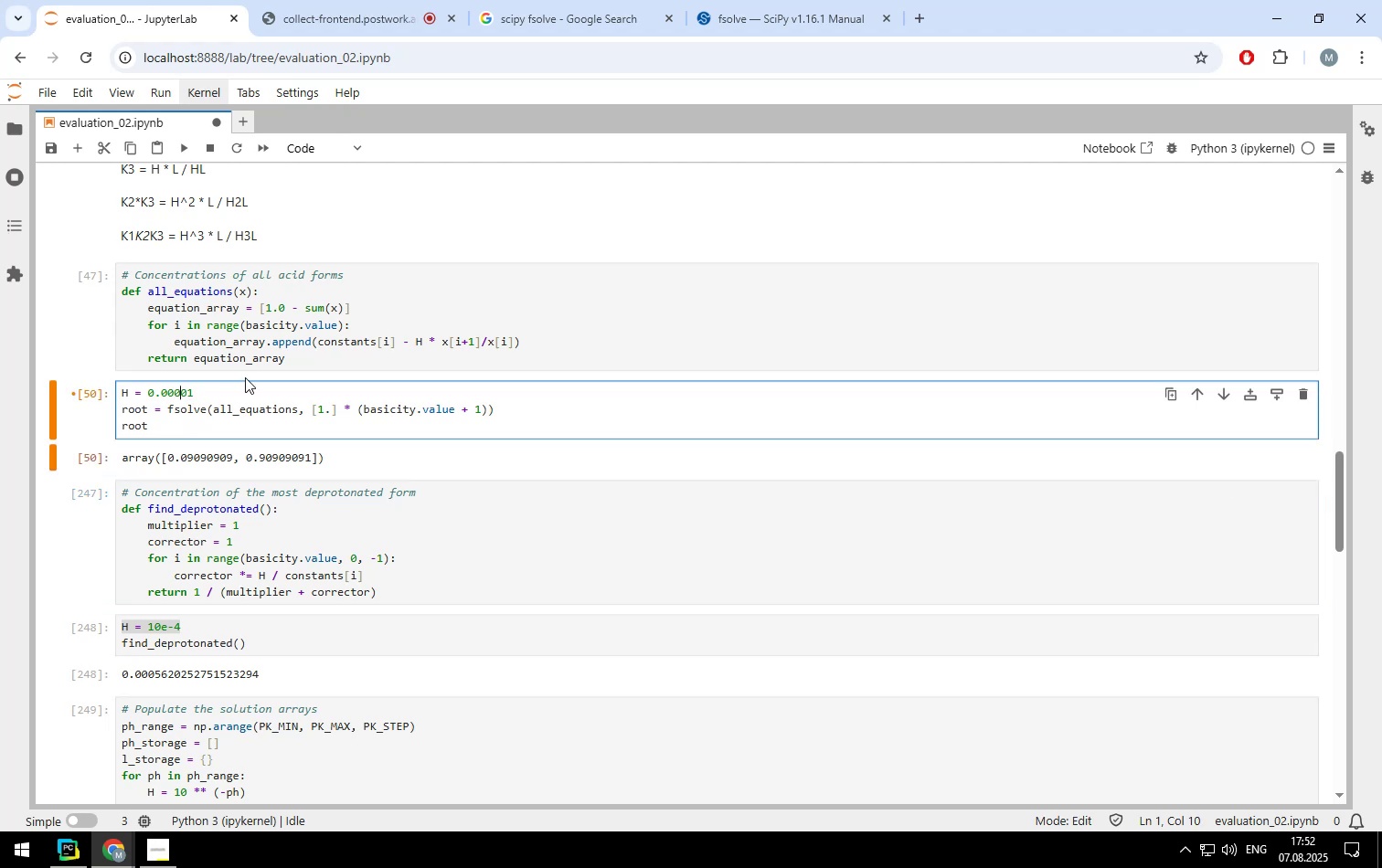 
key(Shift+ShiftLeft)
 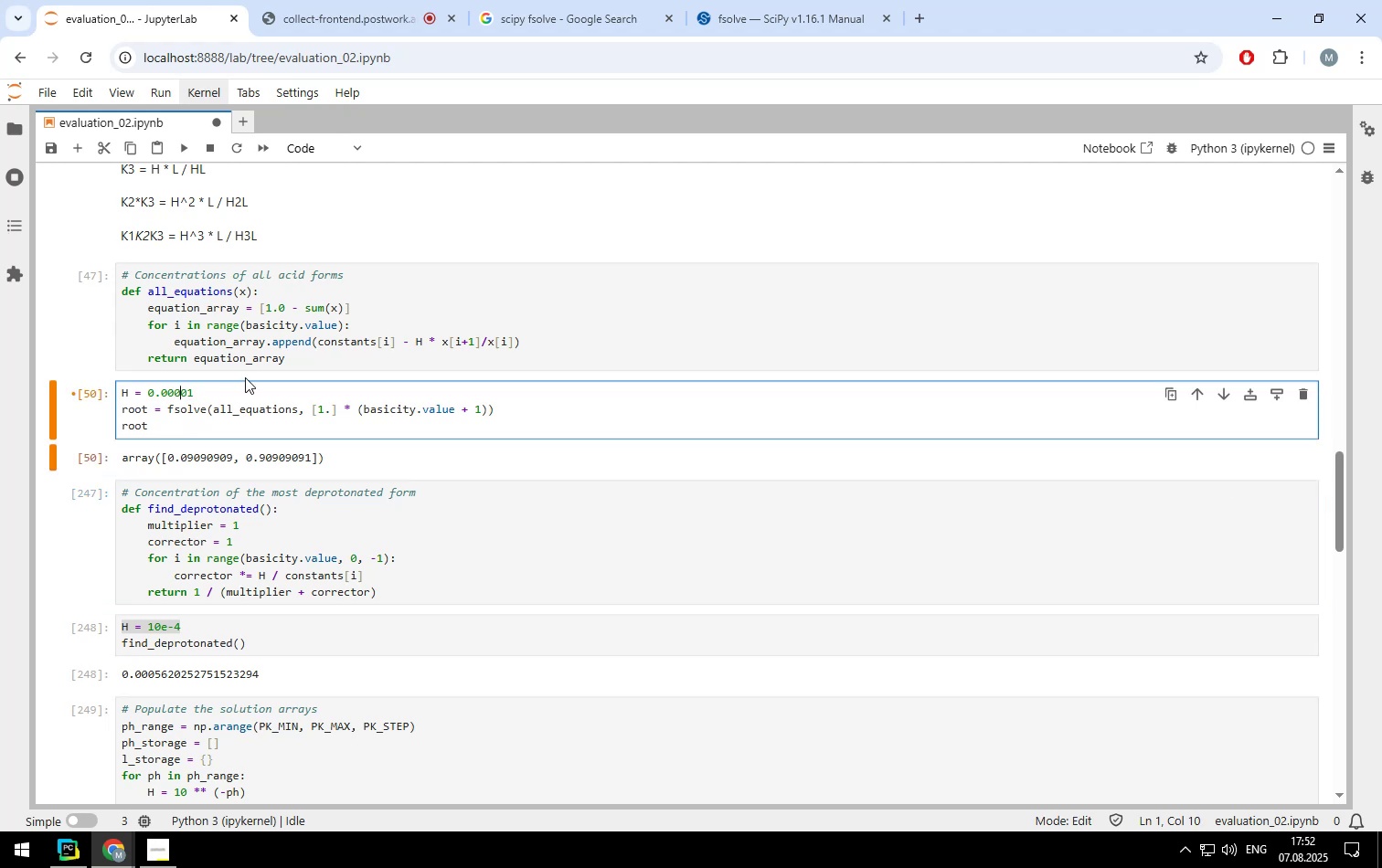 
key(Shift+Enter)
 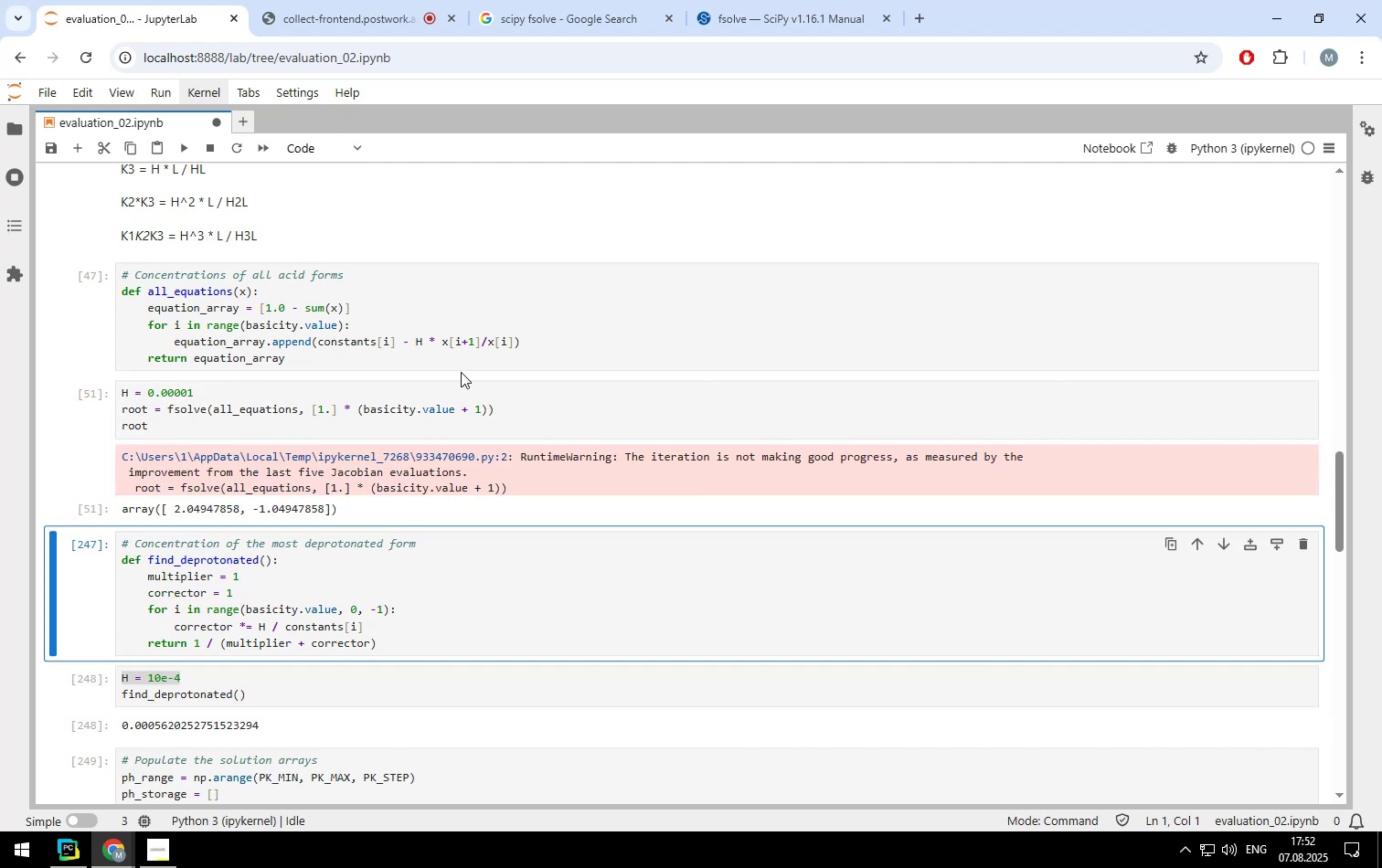 
wait(8.25)
 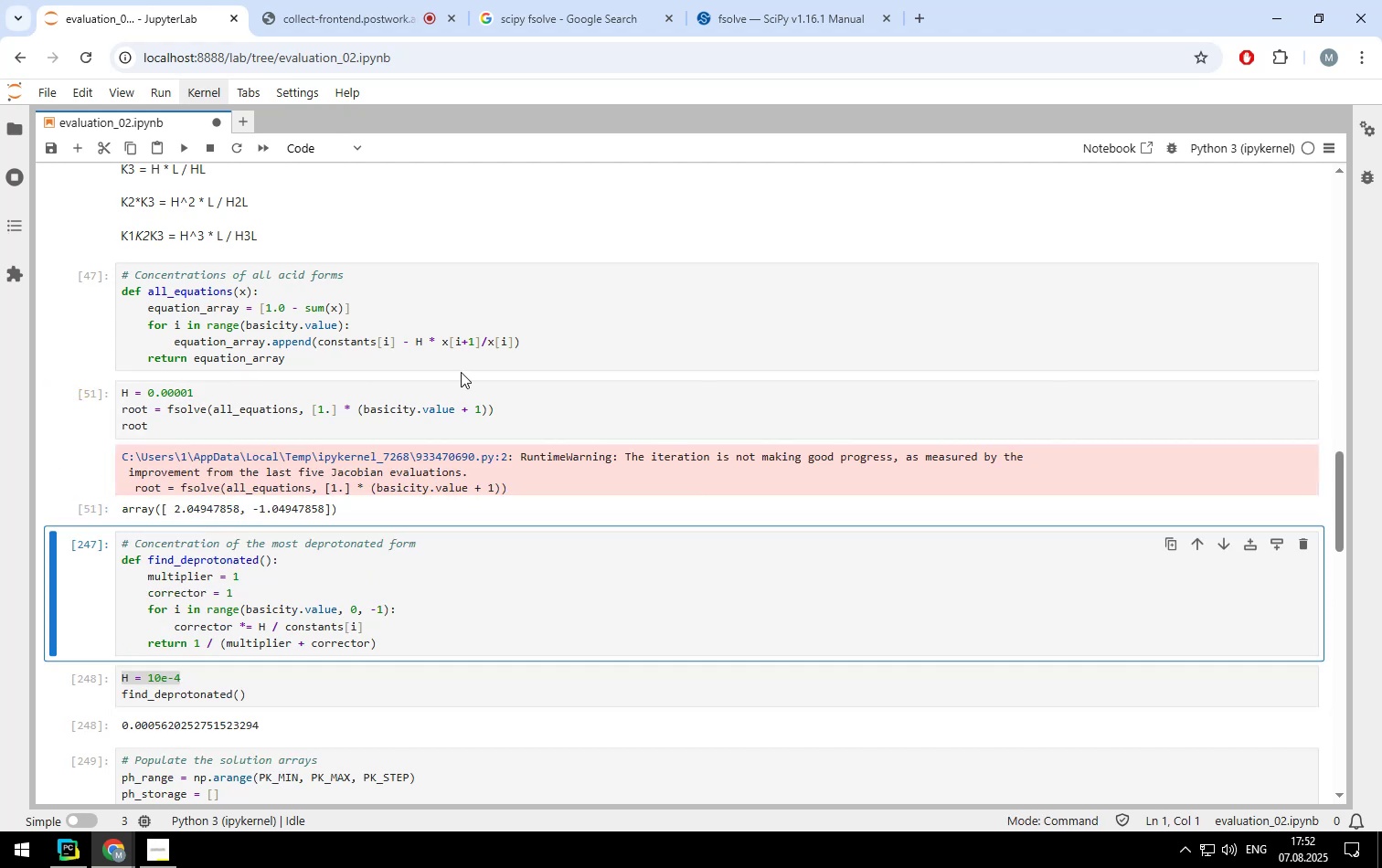 
left_click([529, 337])
 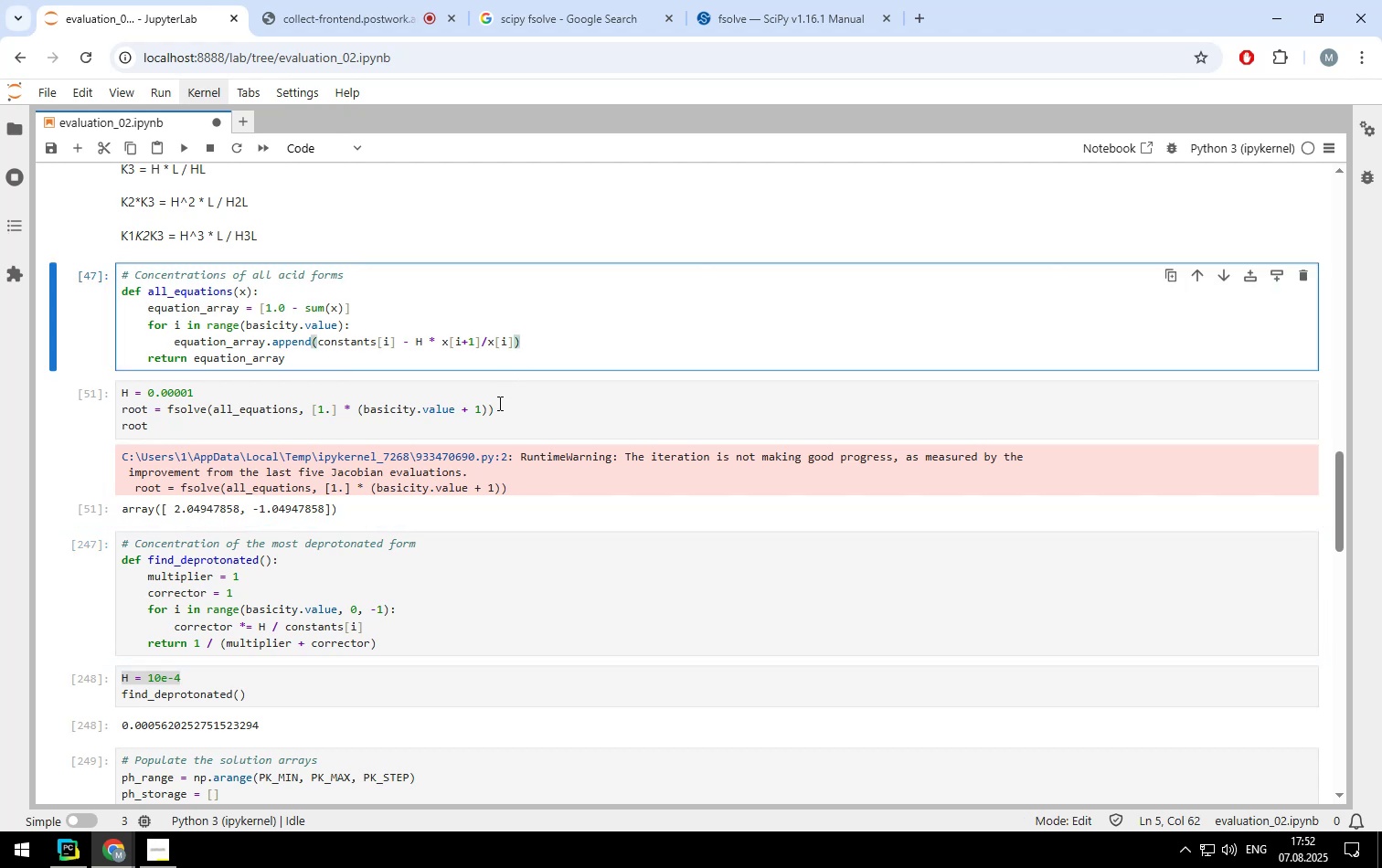 
left_click([498, 403])
 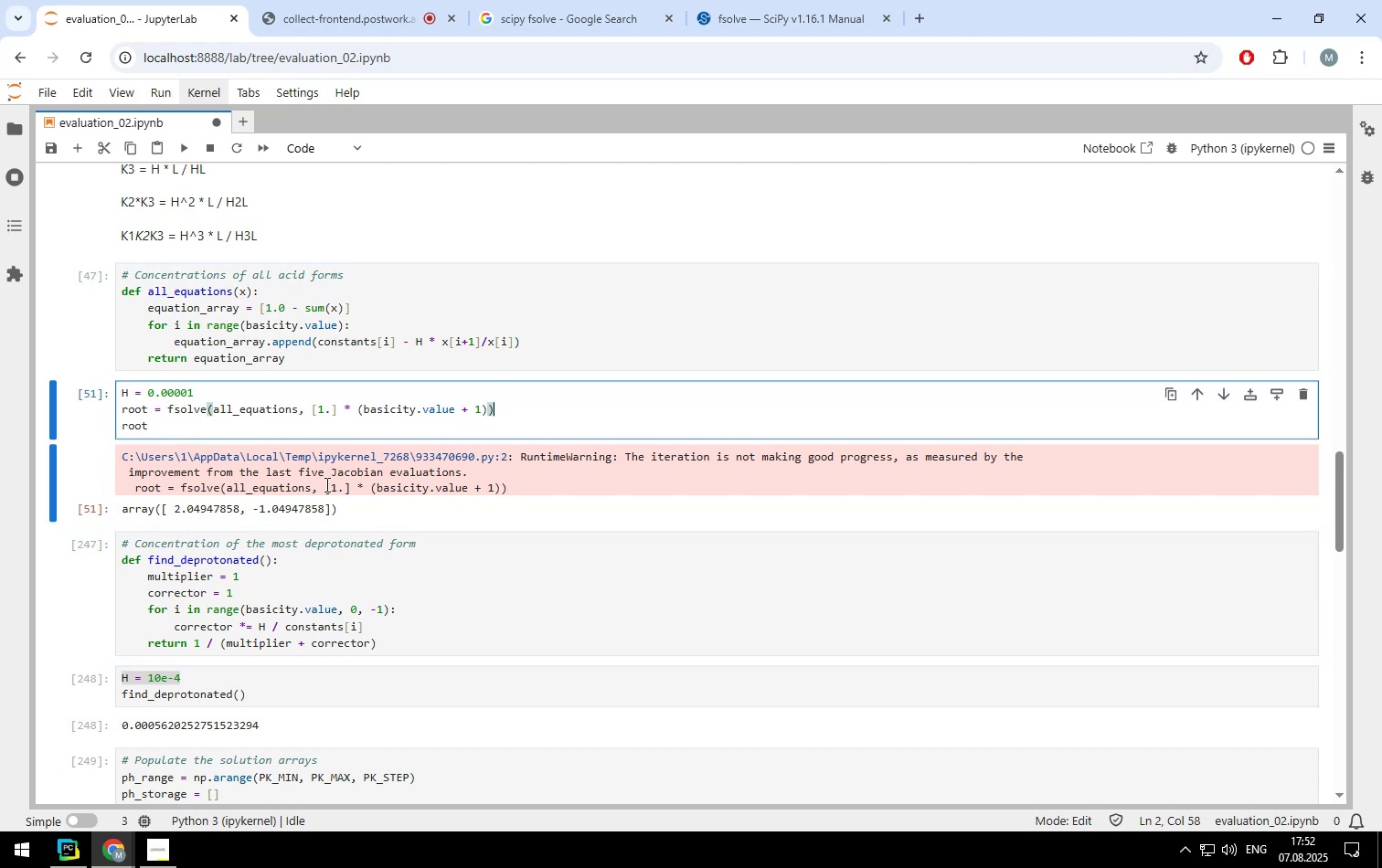 
left_click([332, 489])
 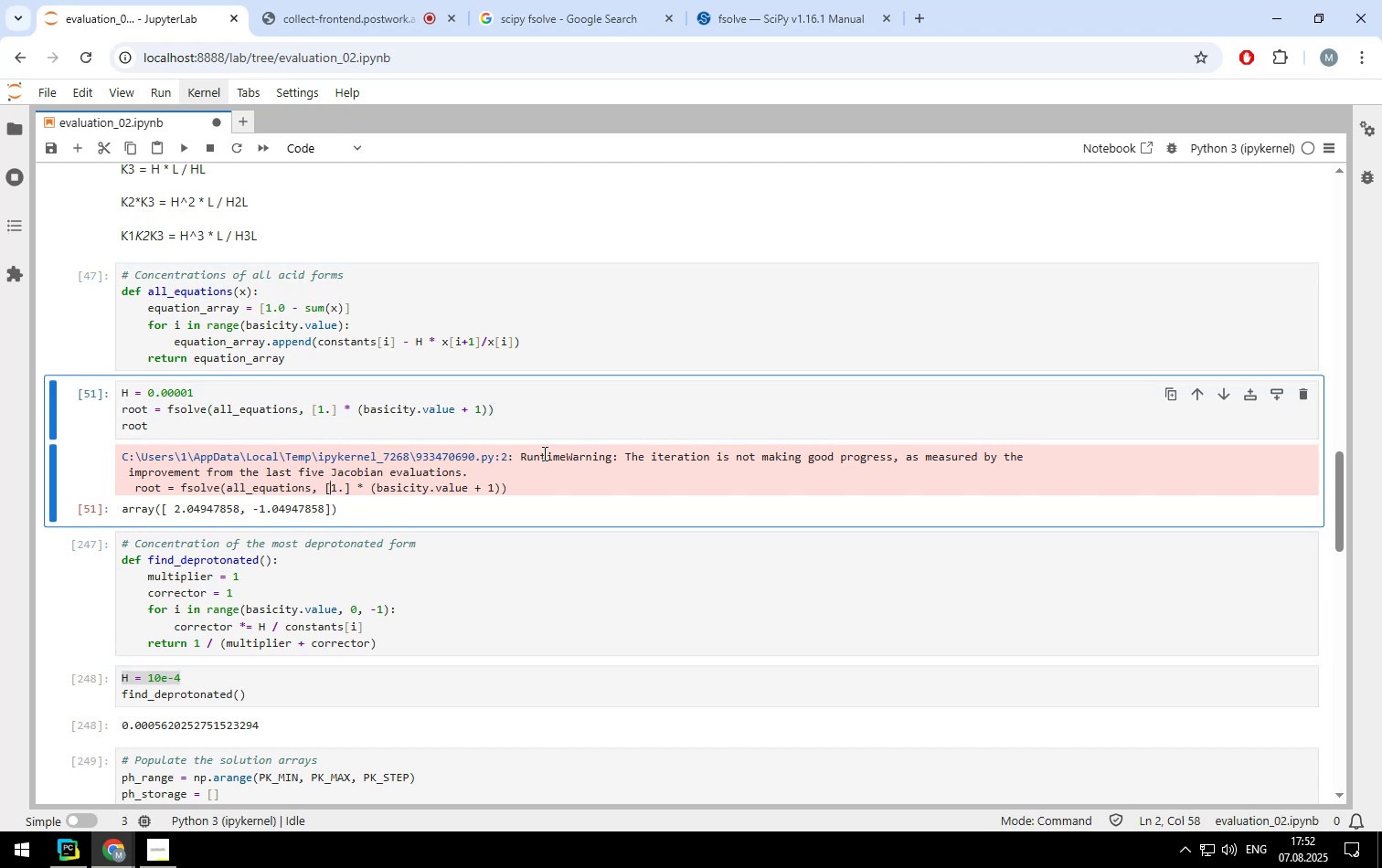 
key(ArrowRight)
 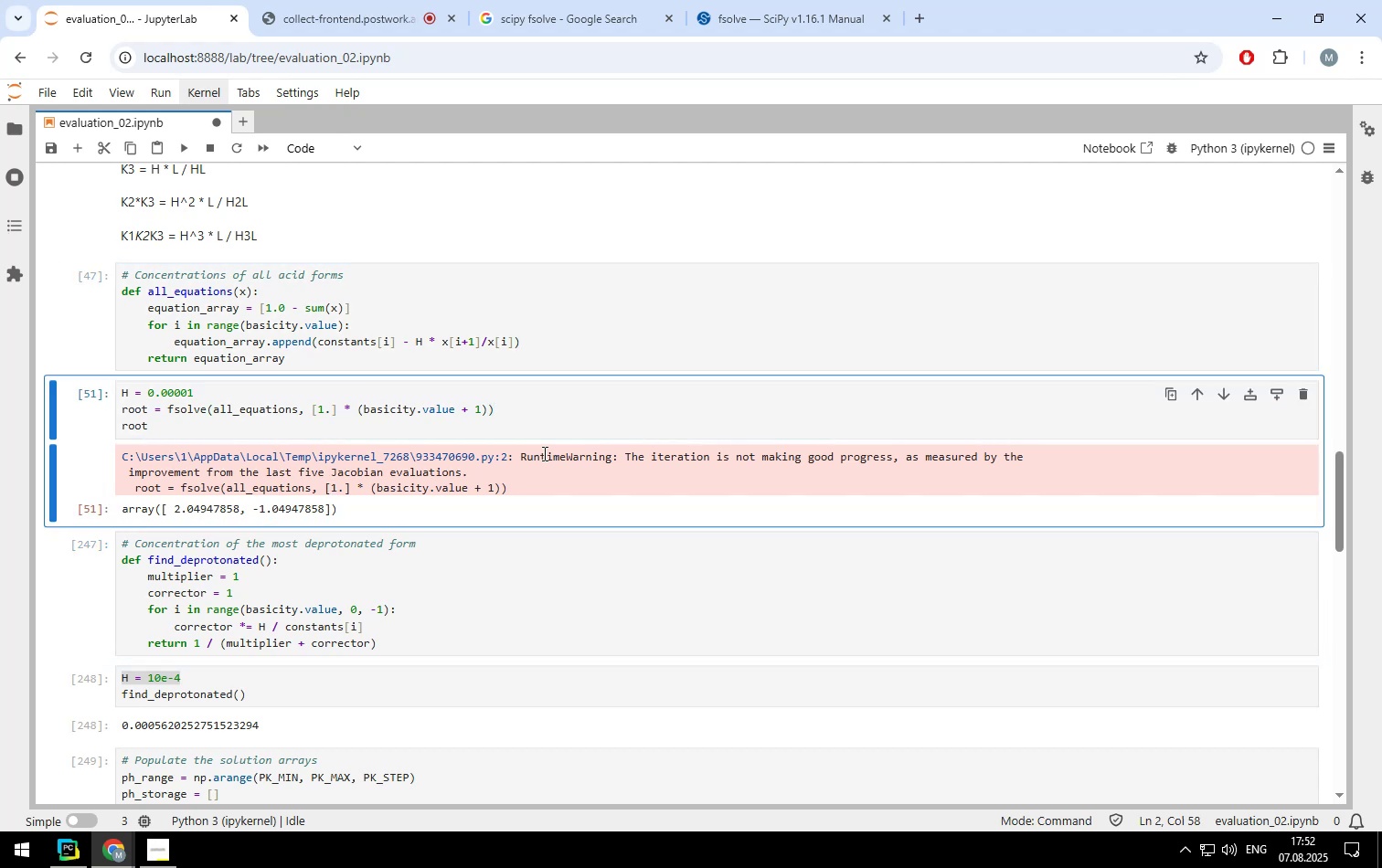 
key(Backspace)
 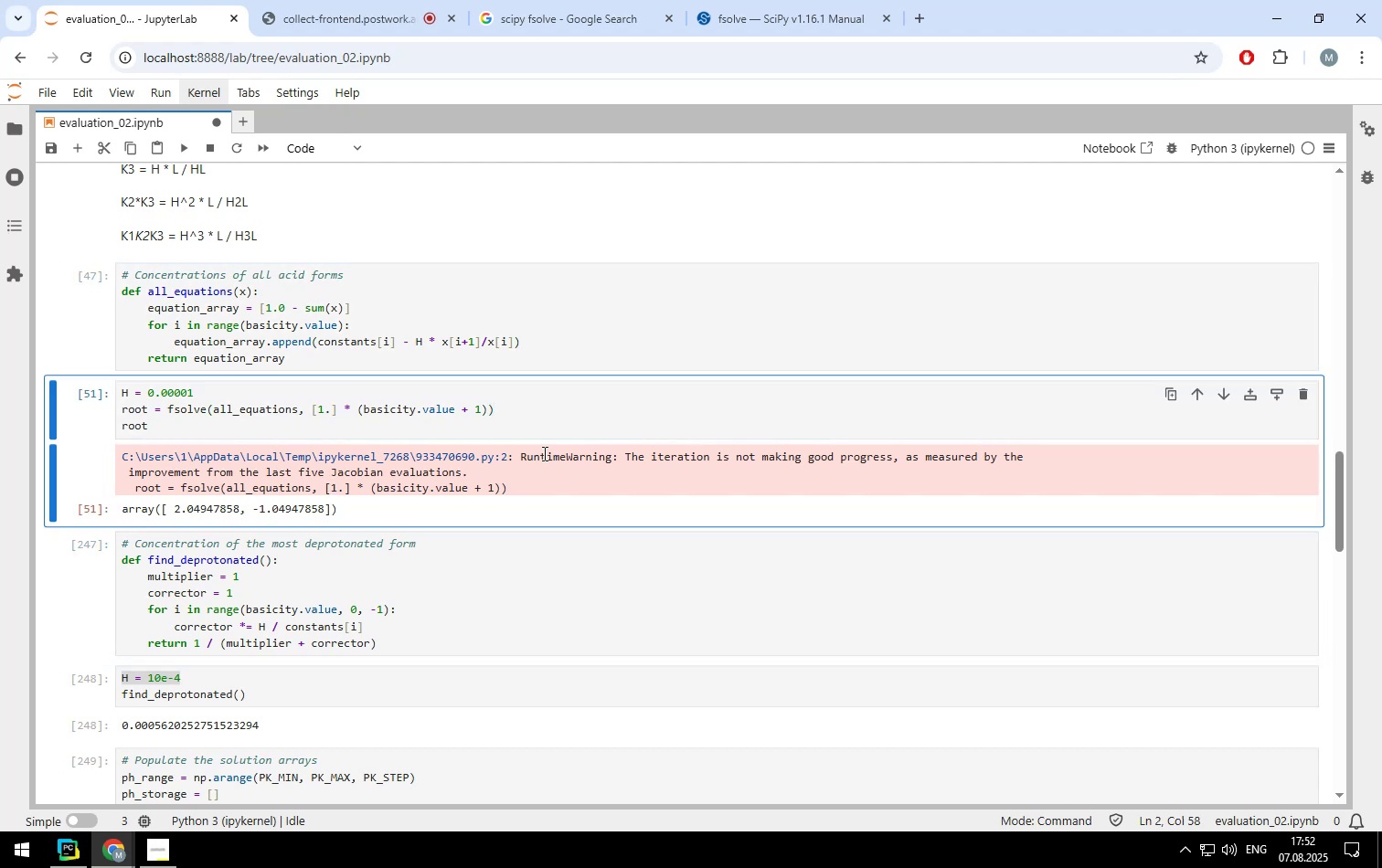 
key(0)
 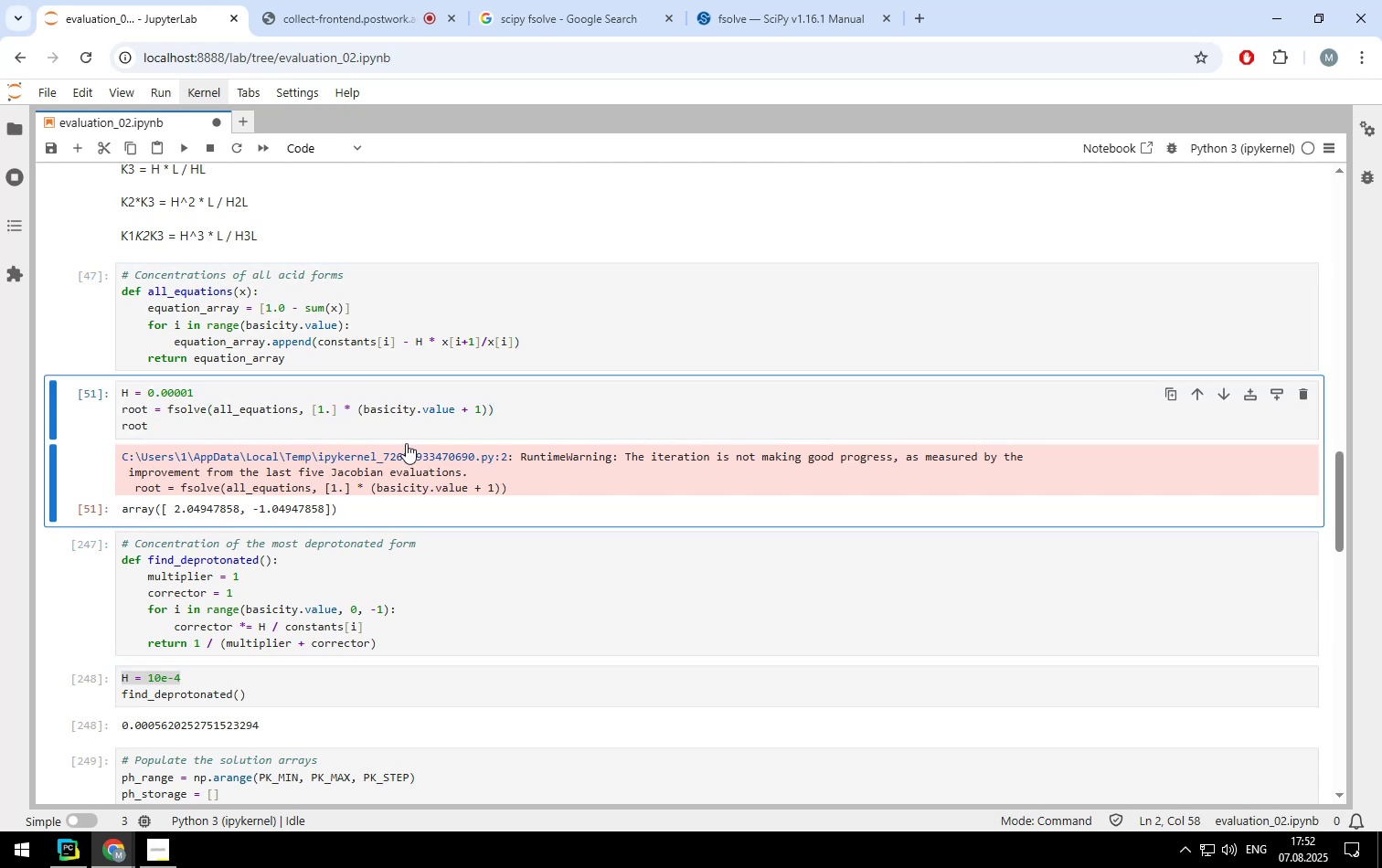 
left_click([331, 406])
 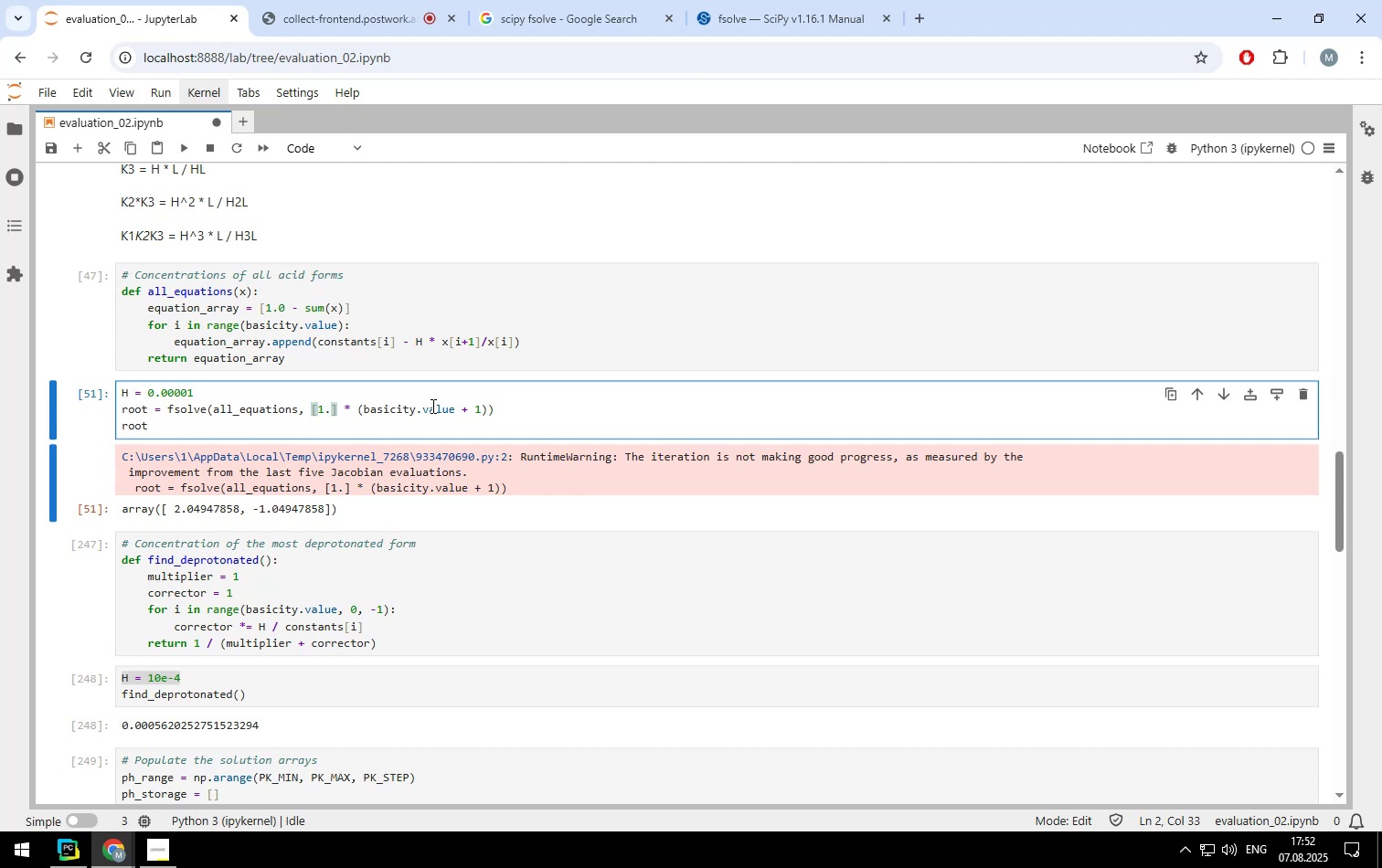 
key(Backspace)
 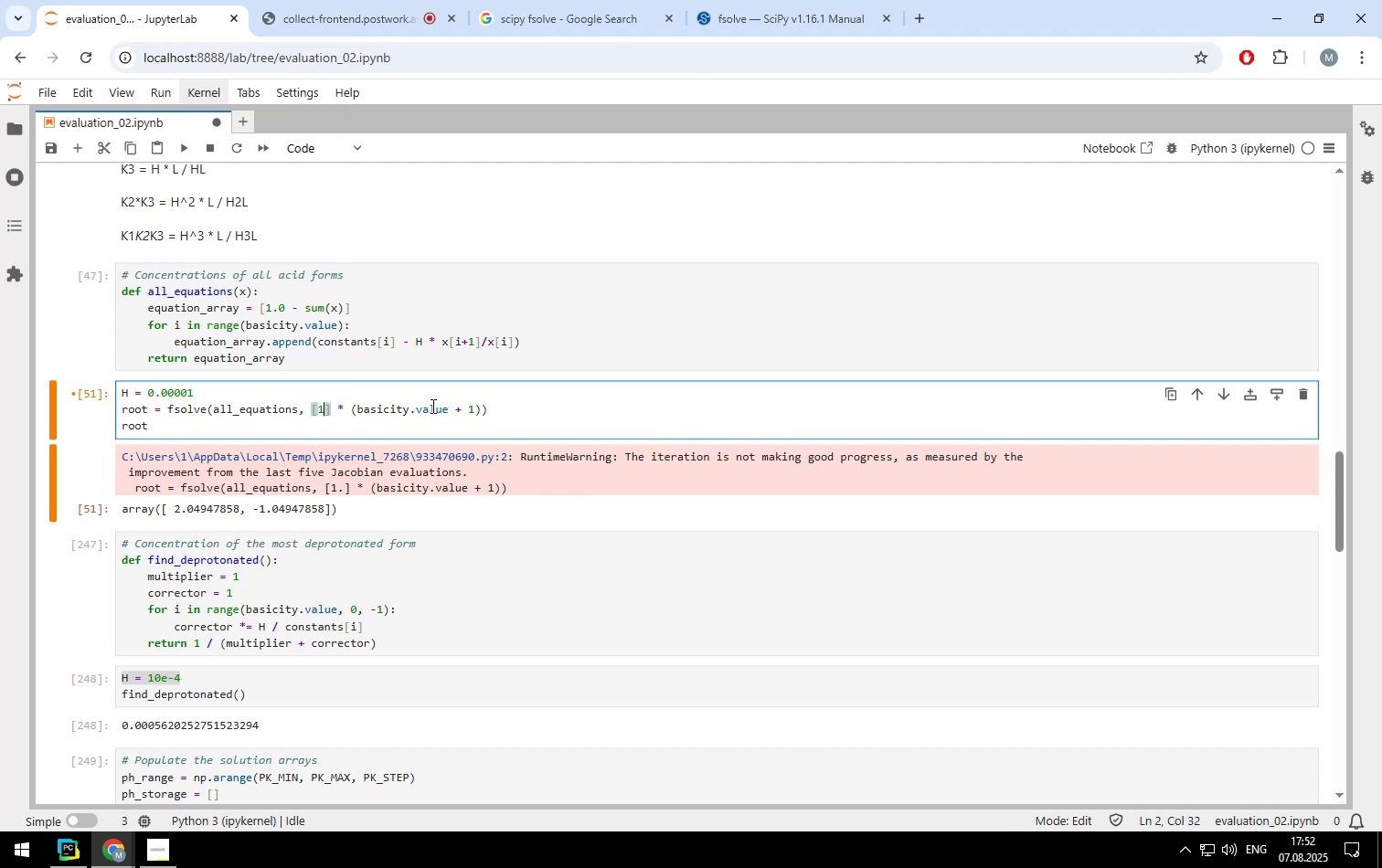 
key(Backspace)
 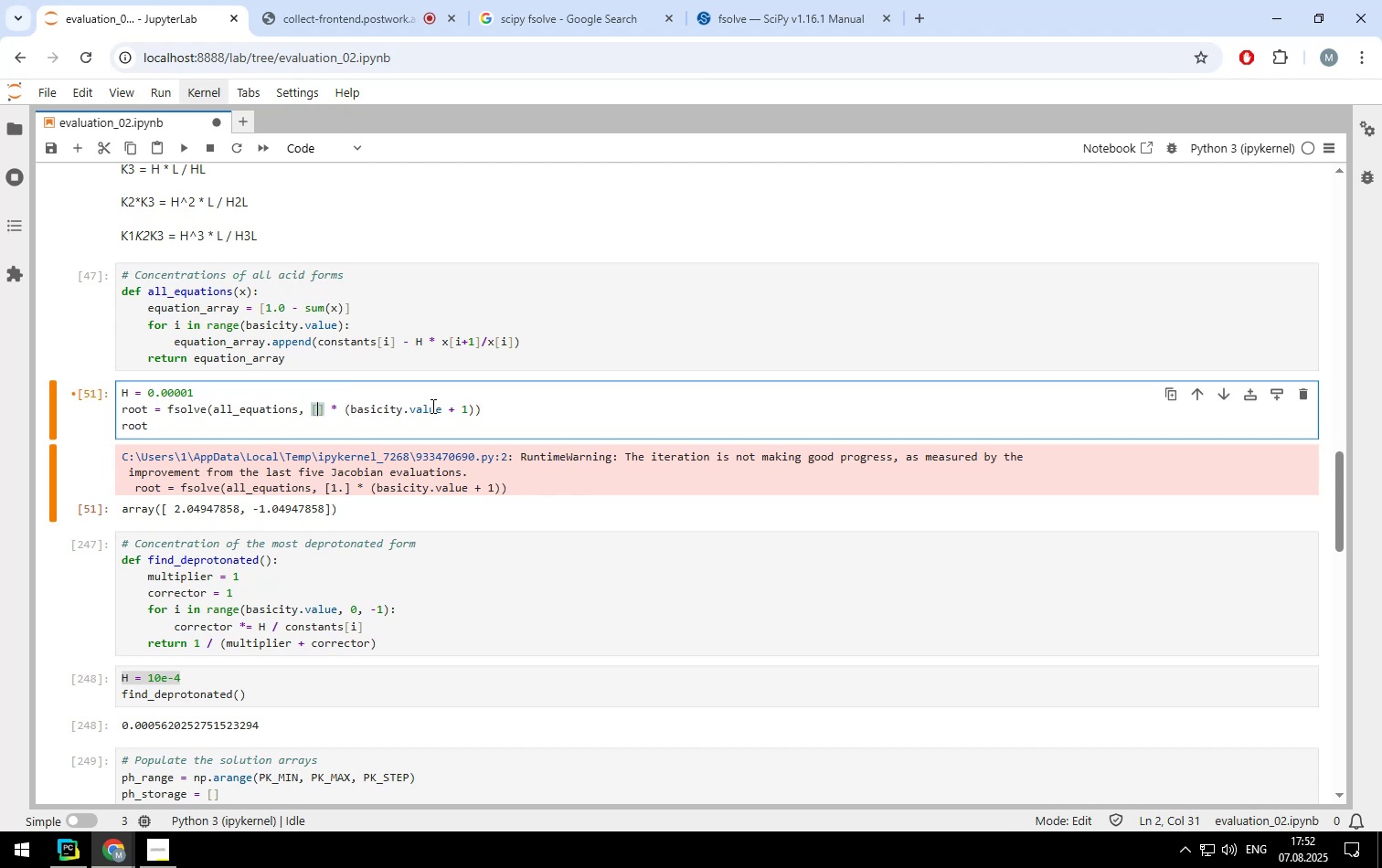 
key(0)
 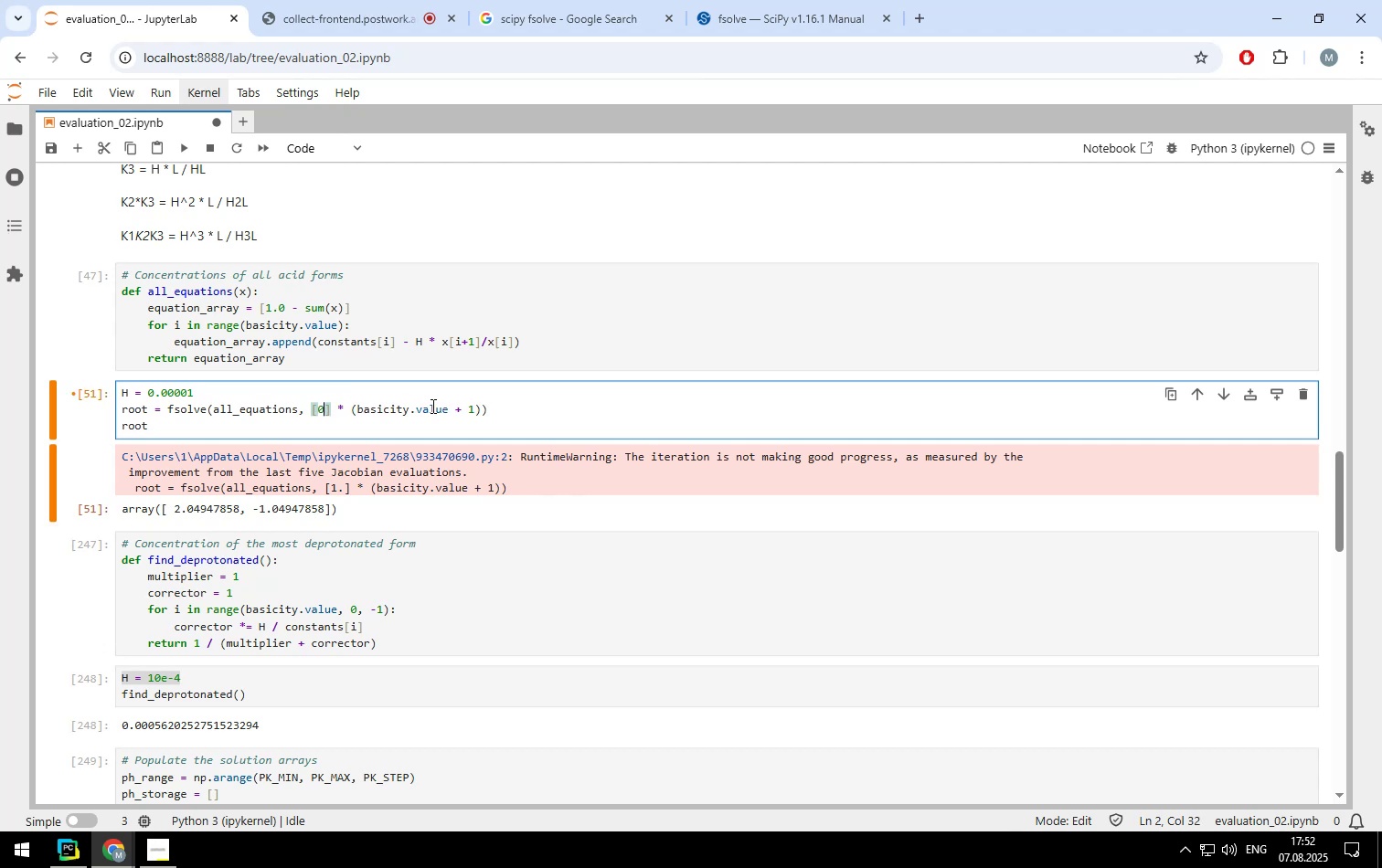 
key(Period)
 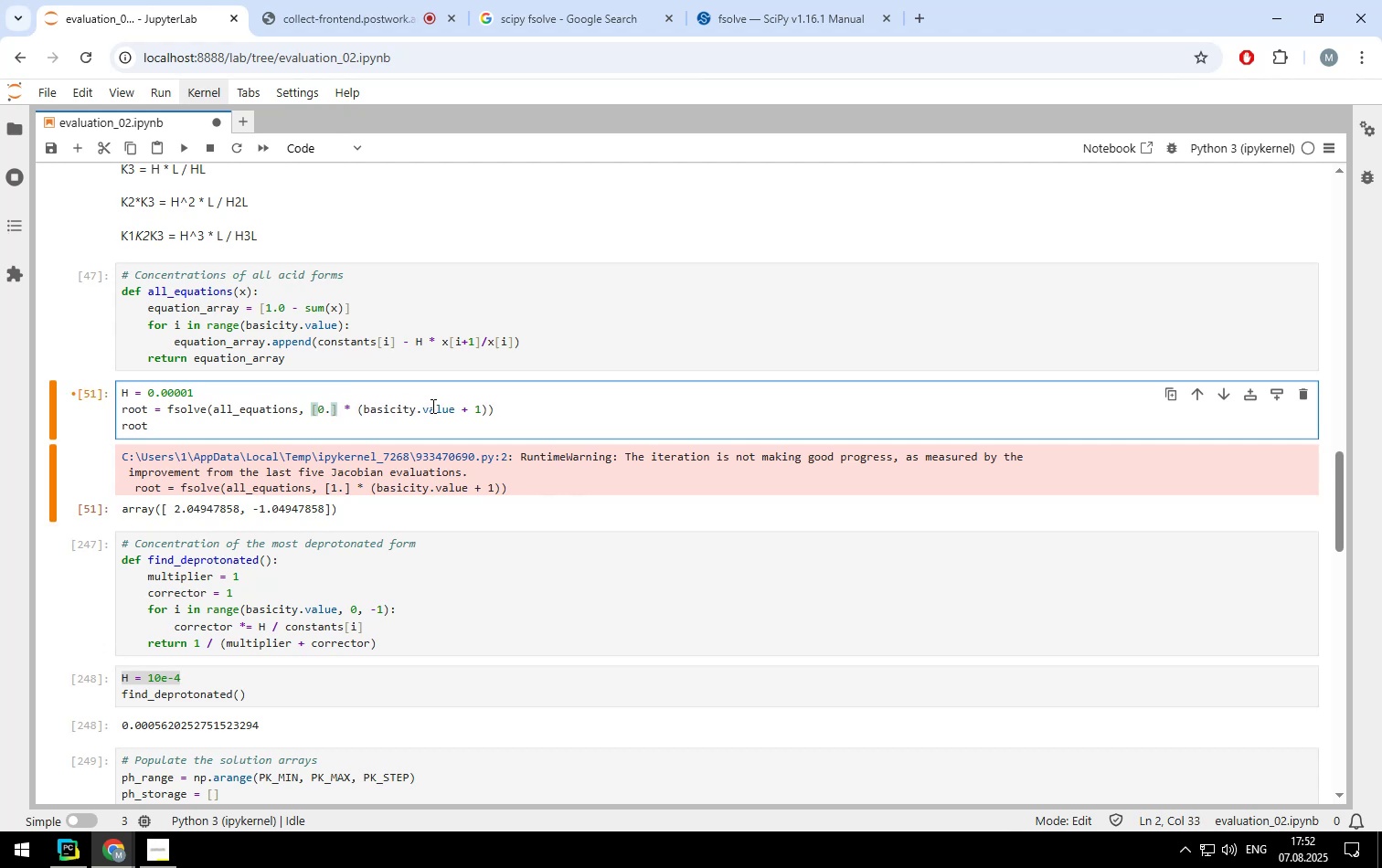 
key(1)
 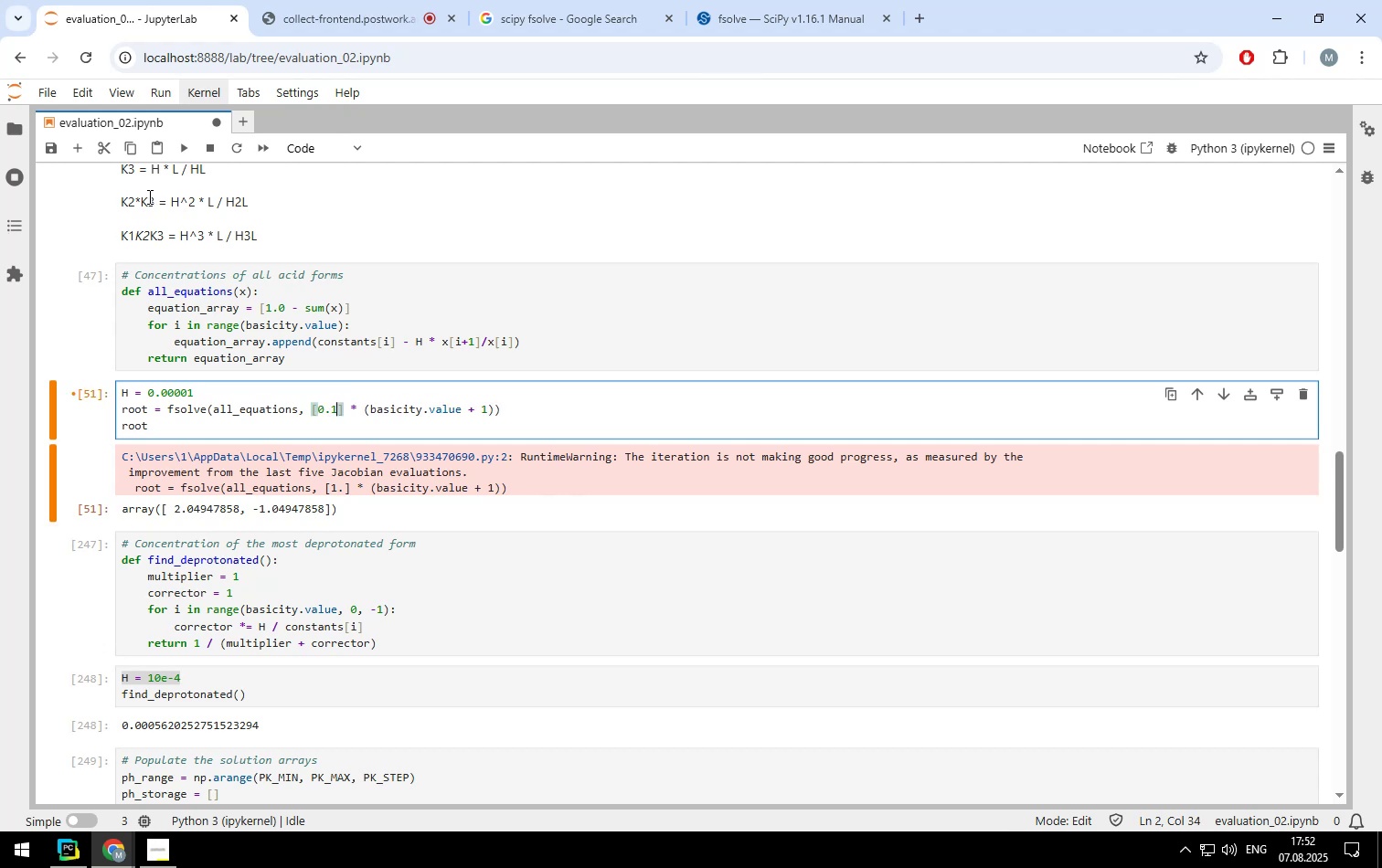 
left_click([176, 148])
 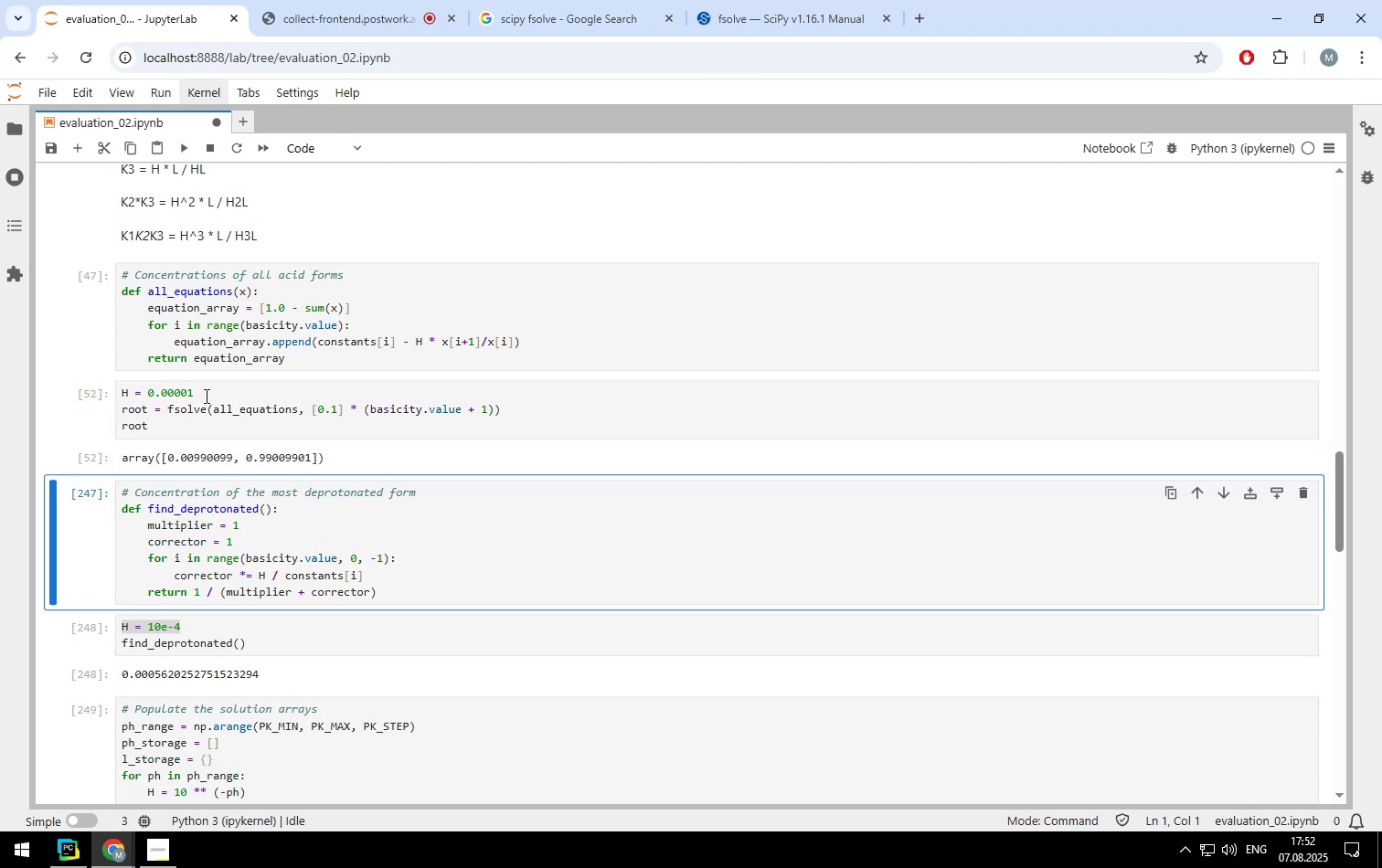 
left_click([180, 392])
 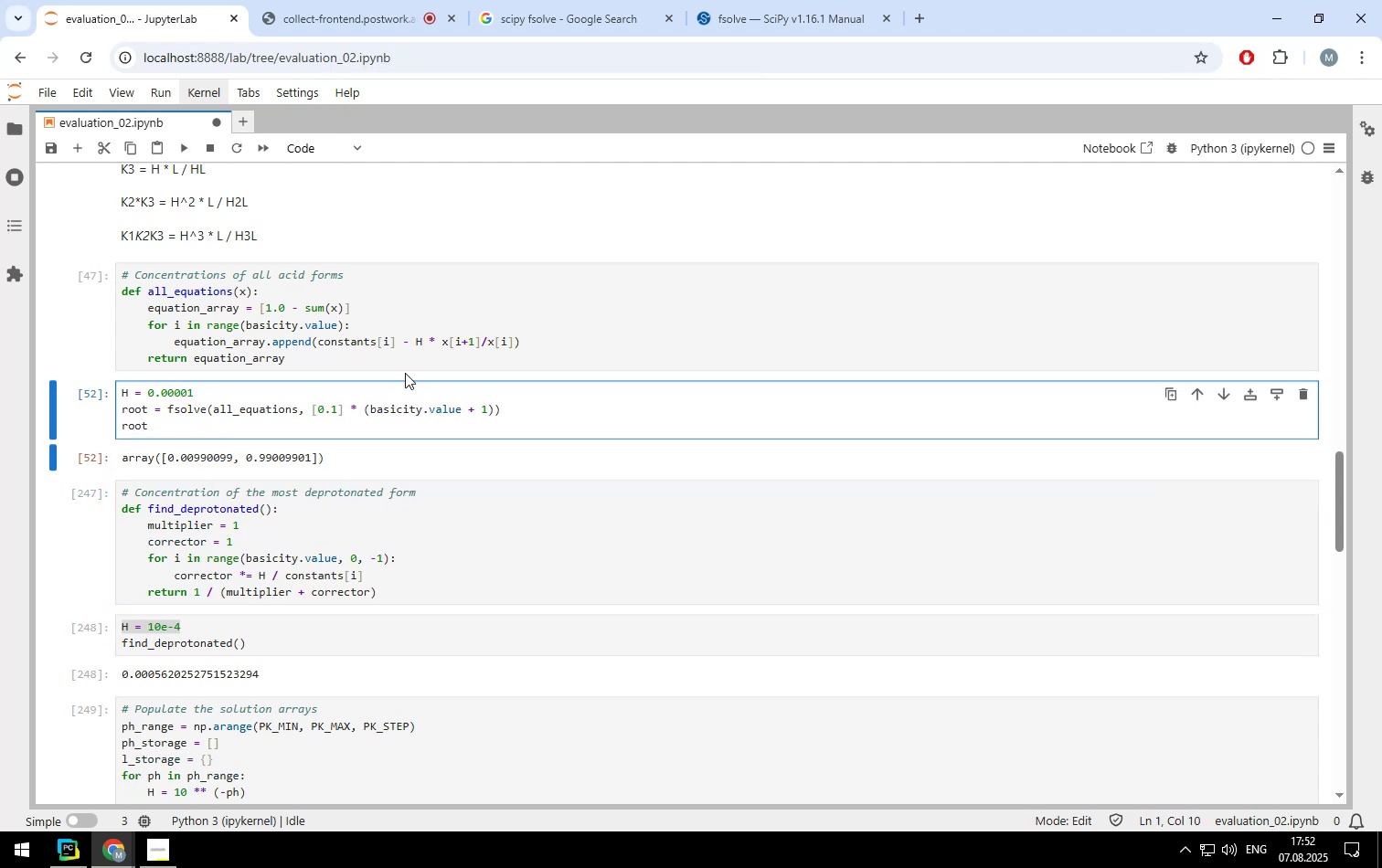 
key(Minus)
 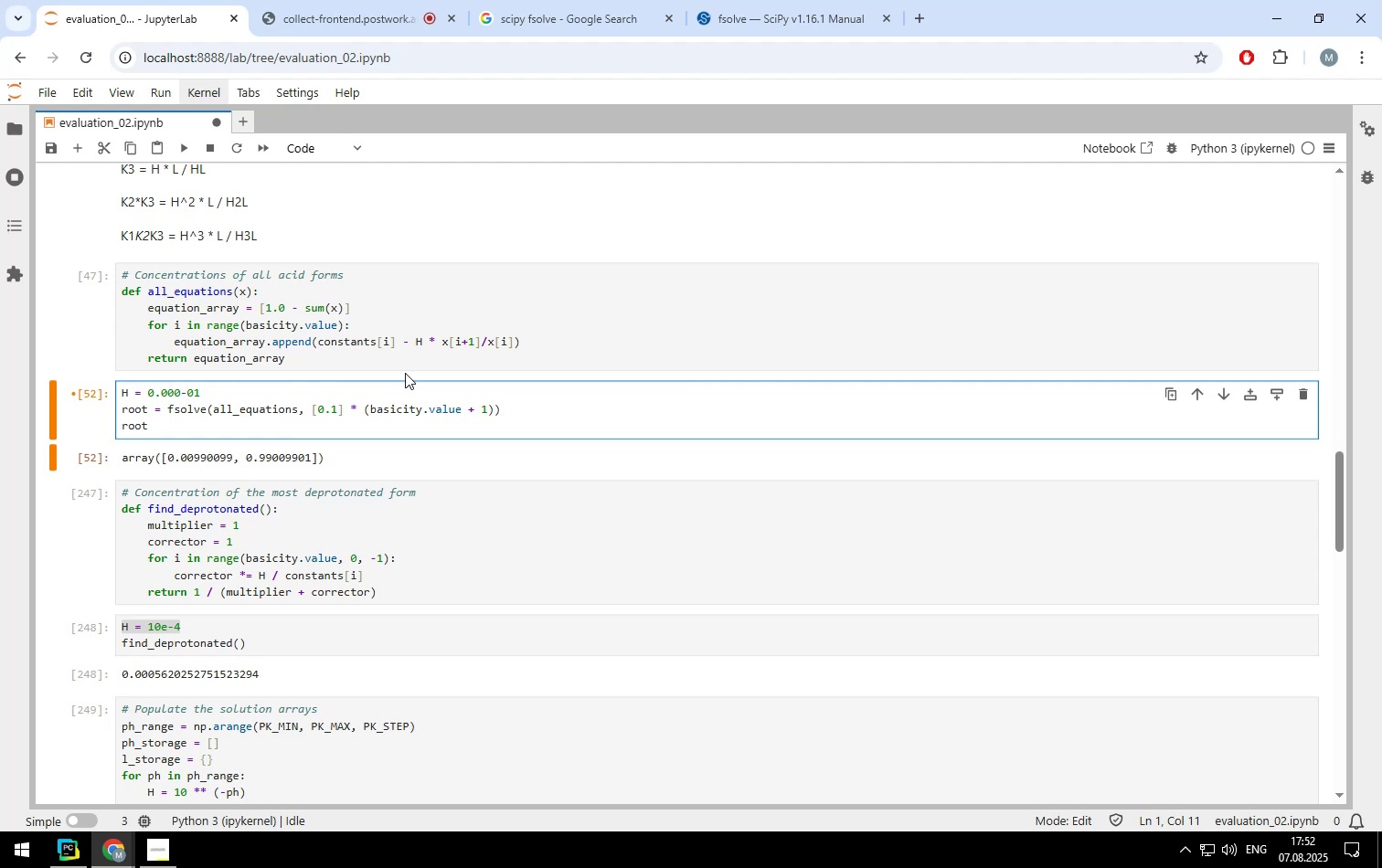 
key(Backspace)
 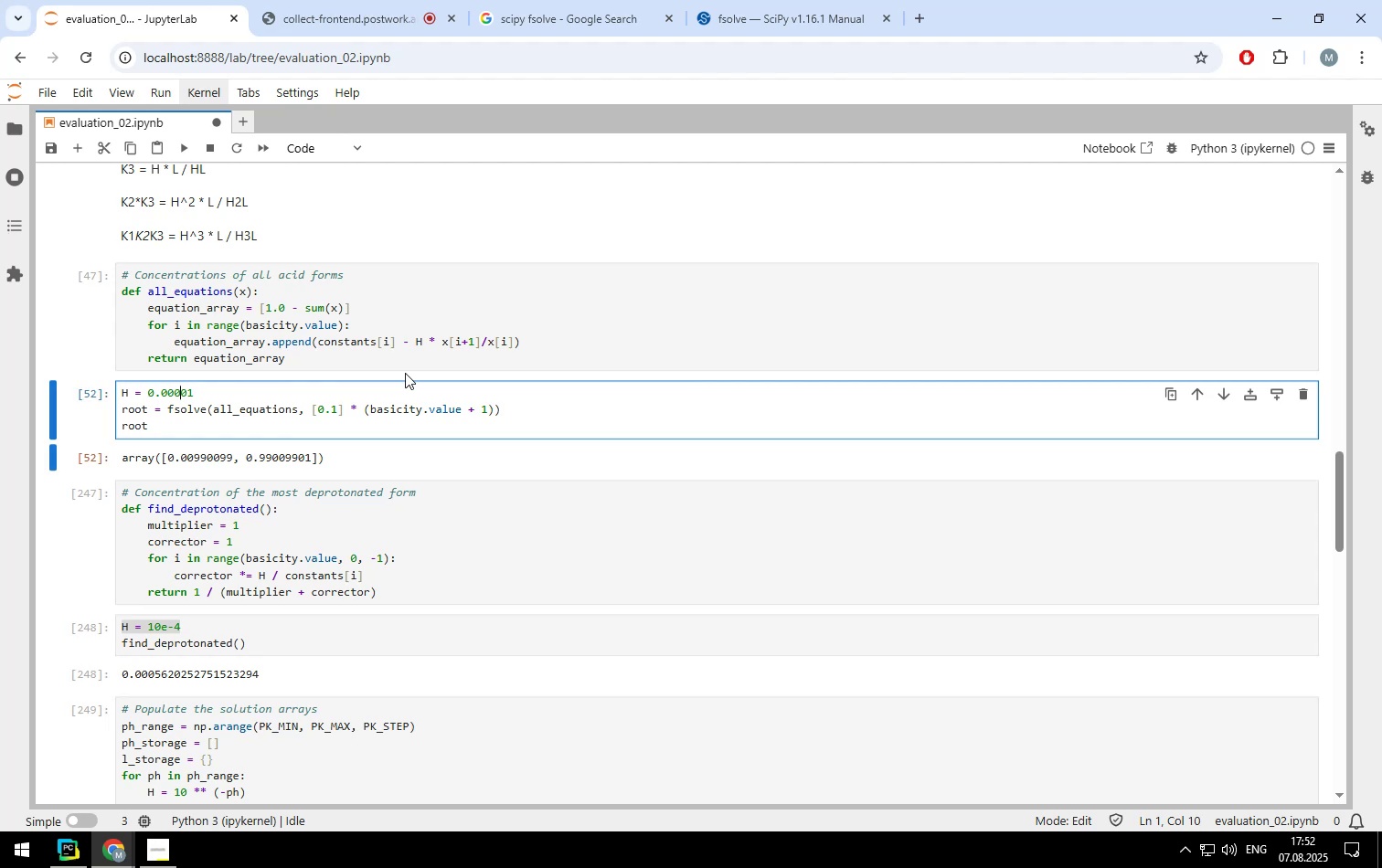 
key(0)
 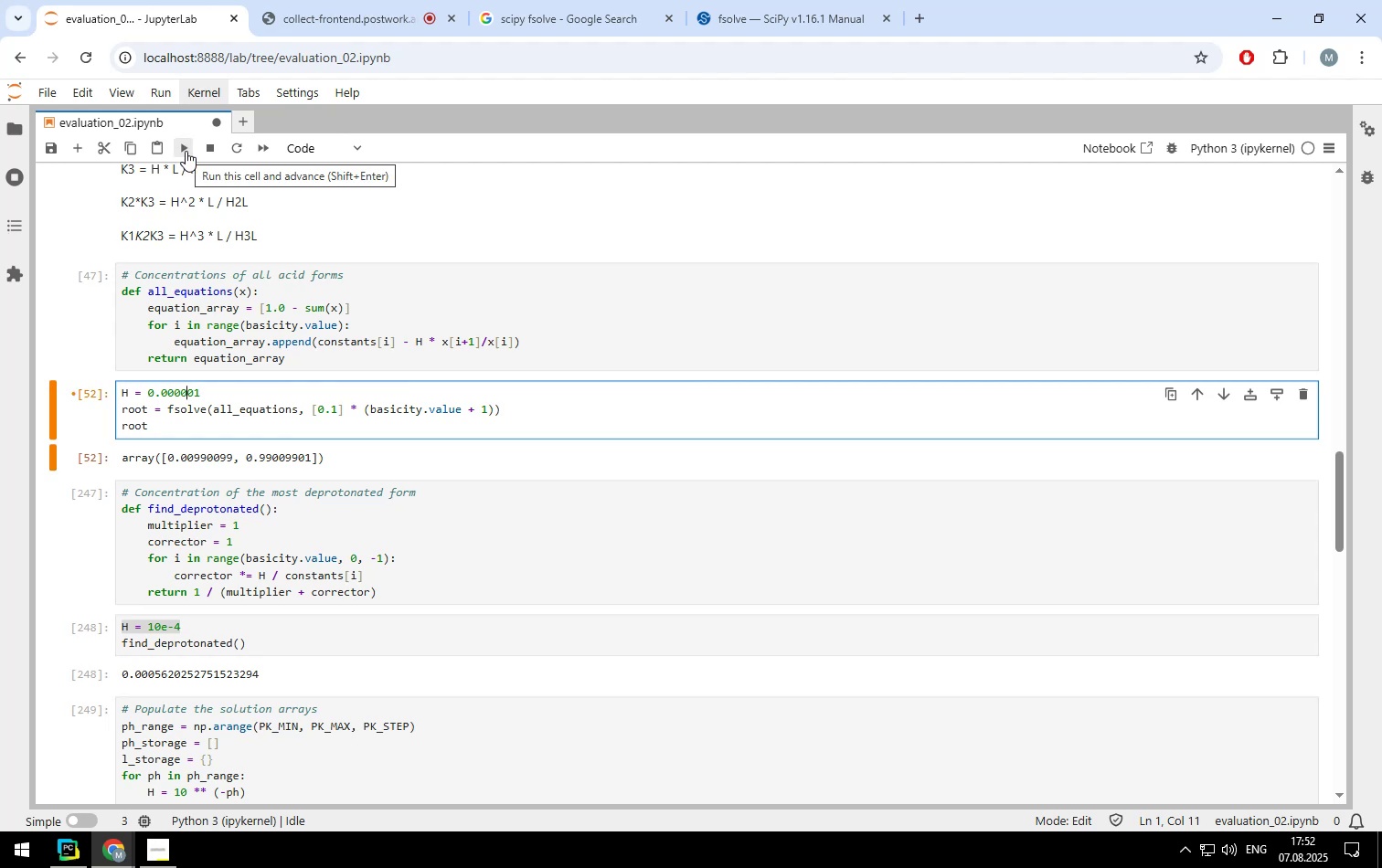 
left_click([186, 151])
 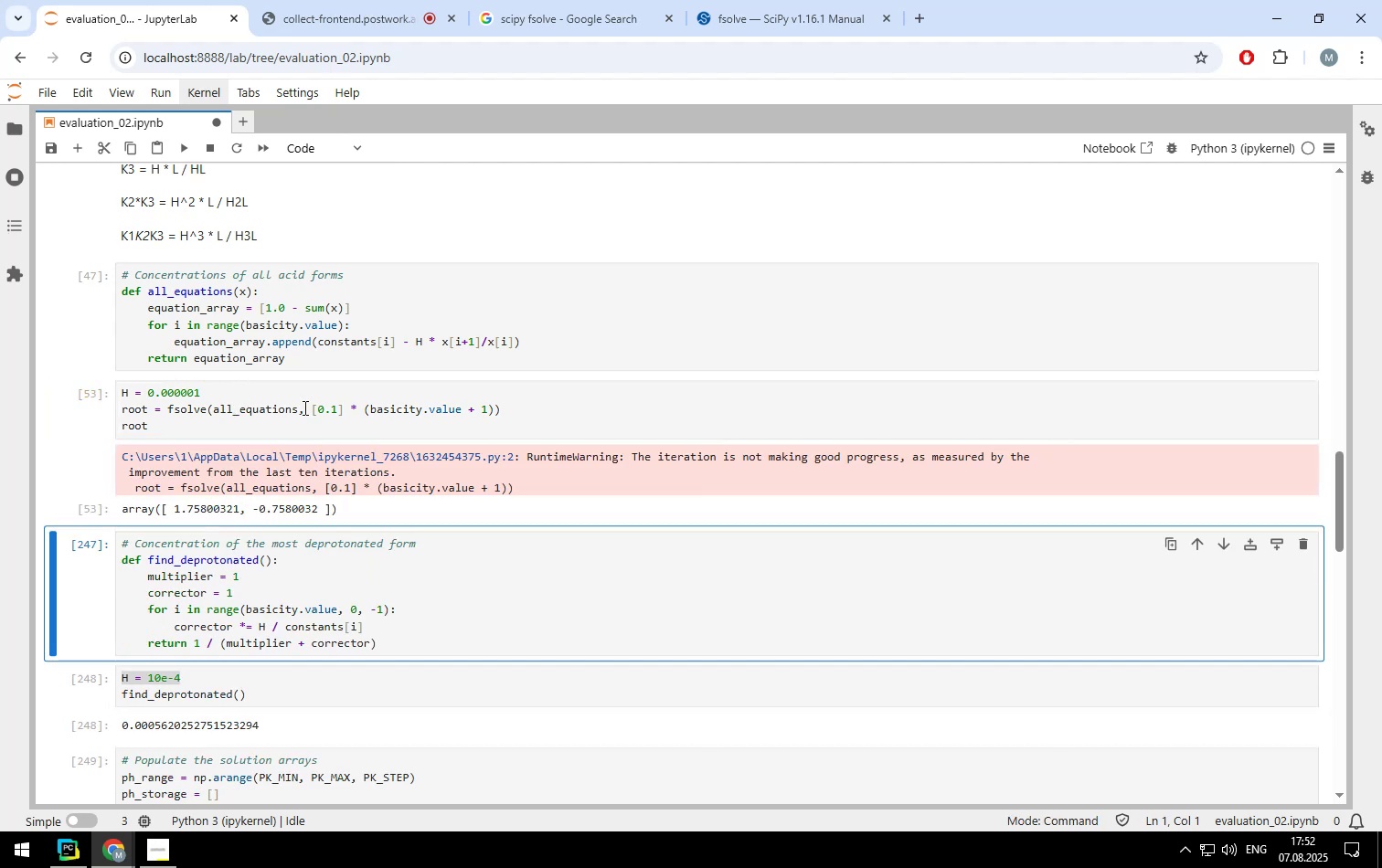 
left_click([331, 409])
 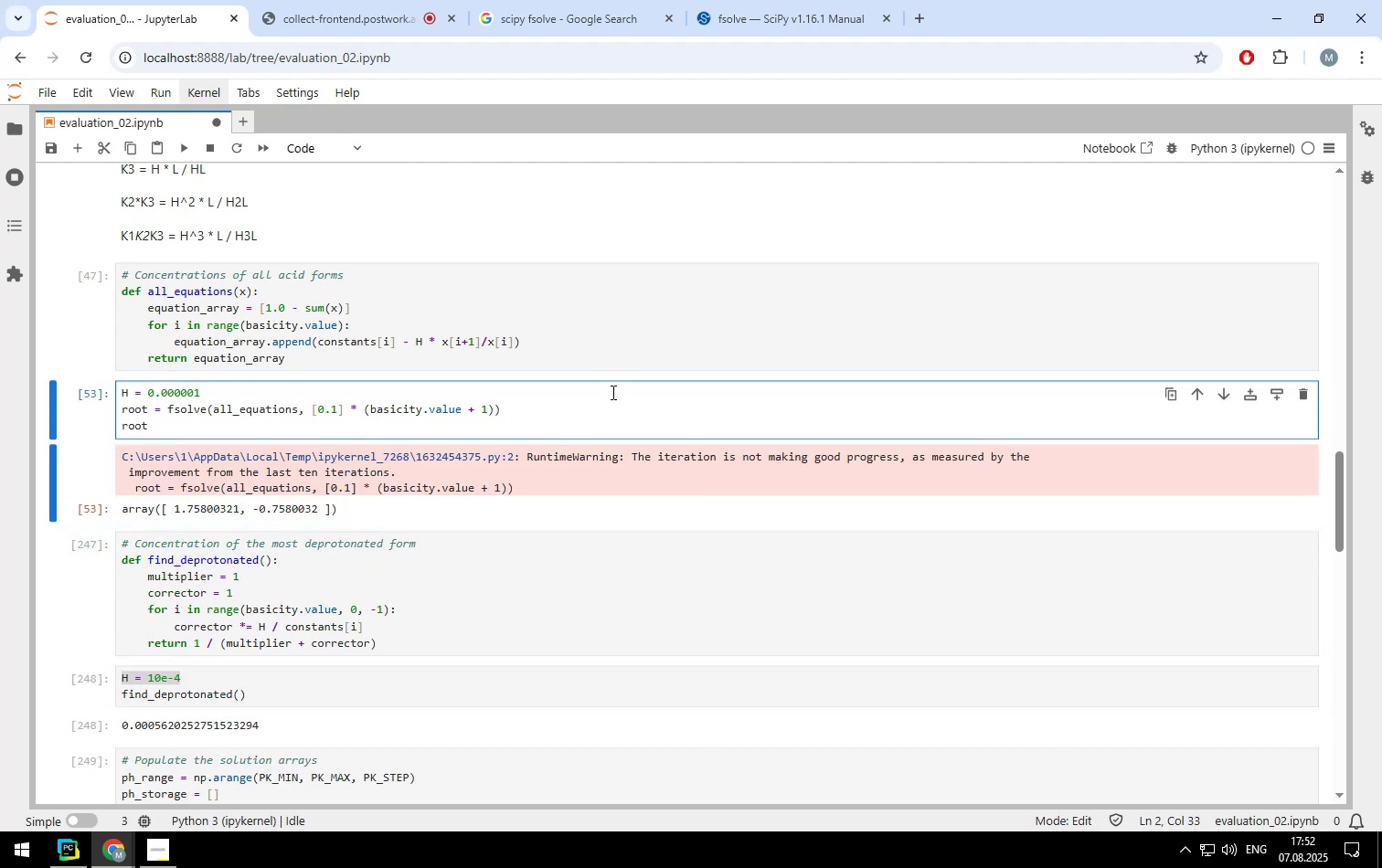 
type(00)
 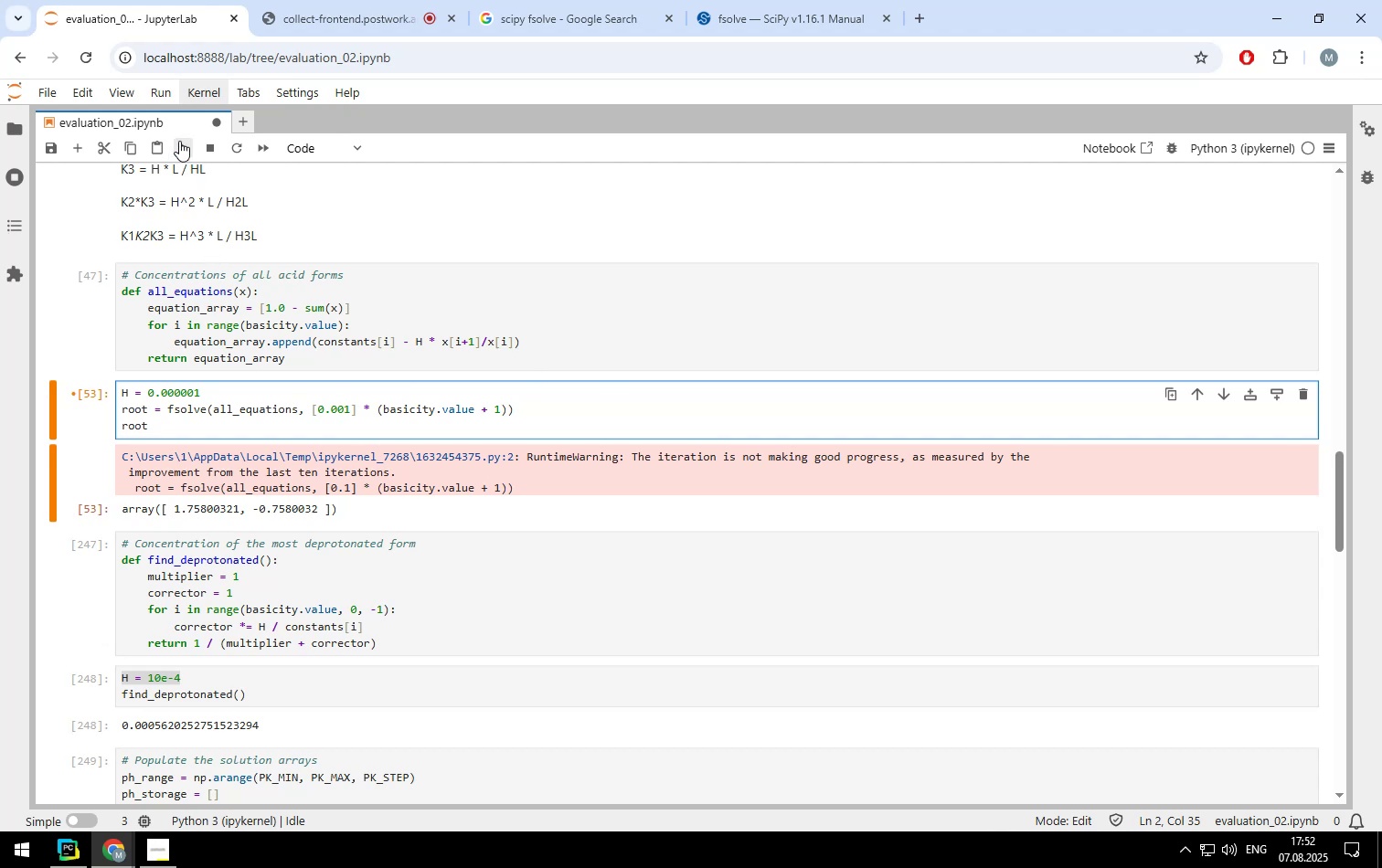 
left_click([179, 141])
 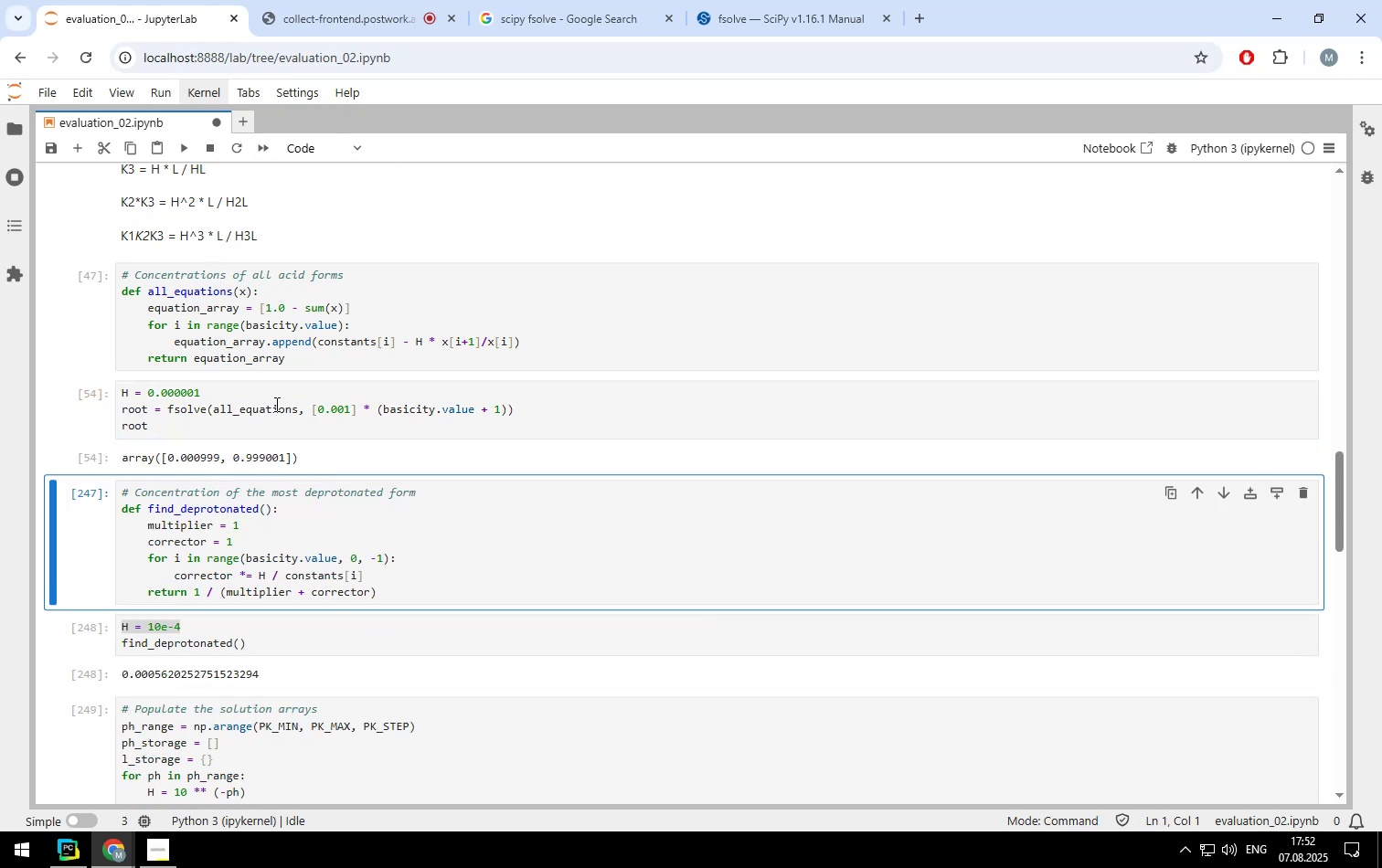 
left_click([180, 390])
 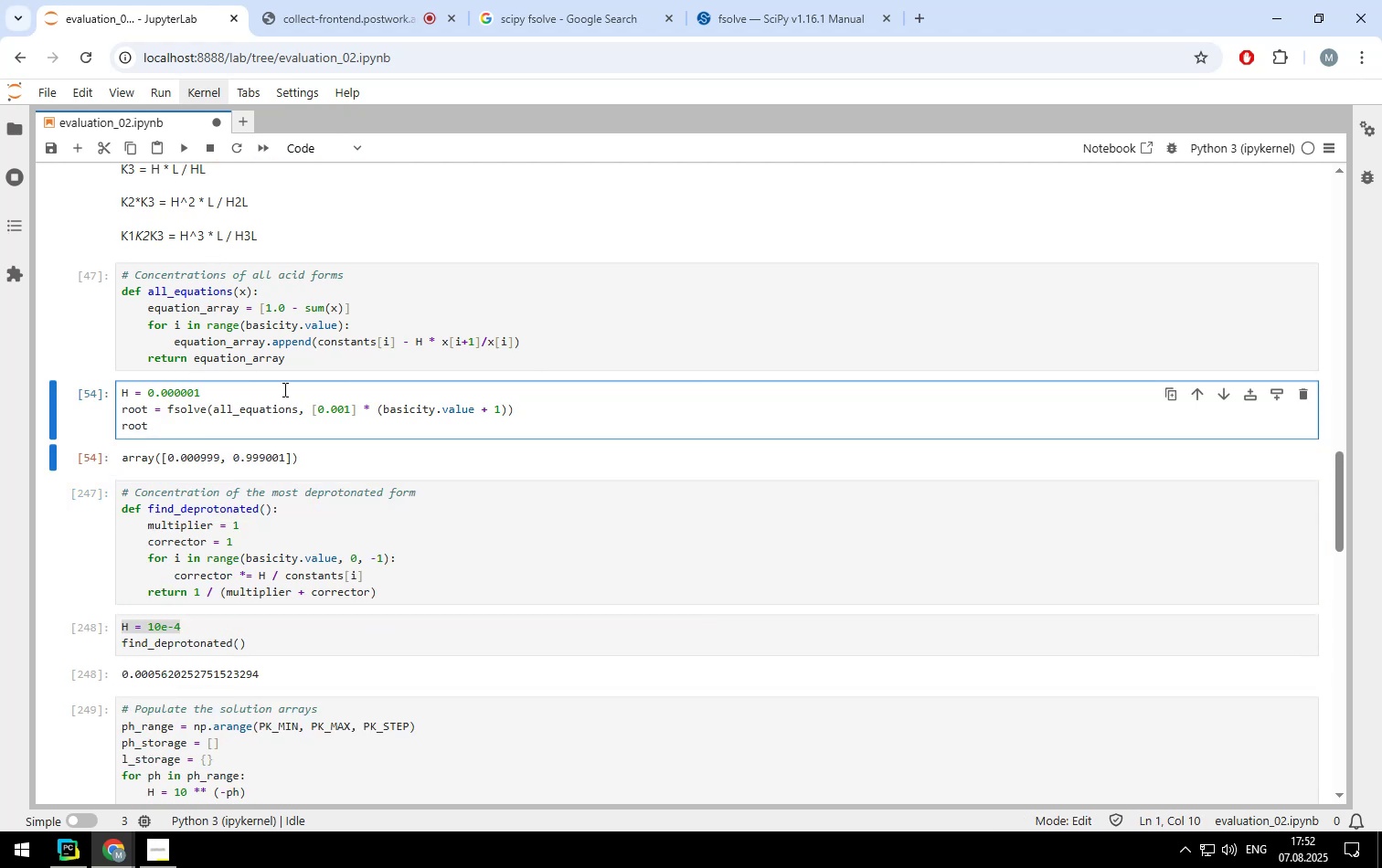 
key(0)
 